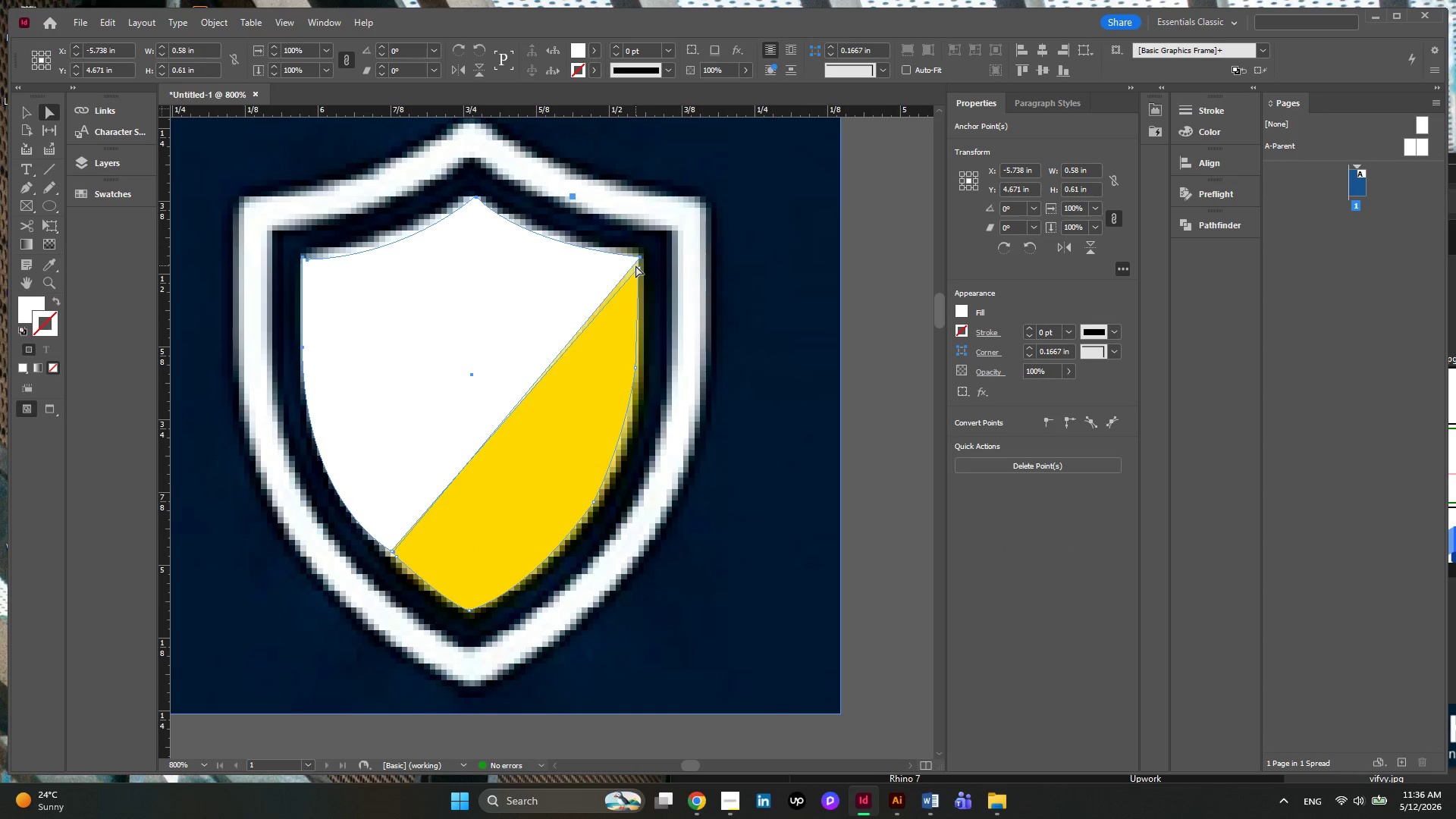 
left_click([642, 257])
 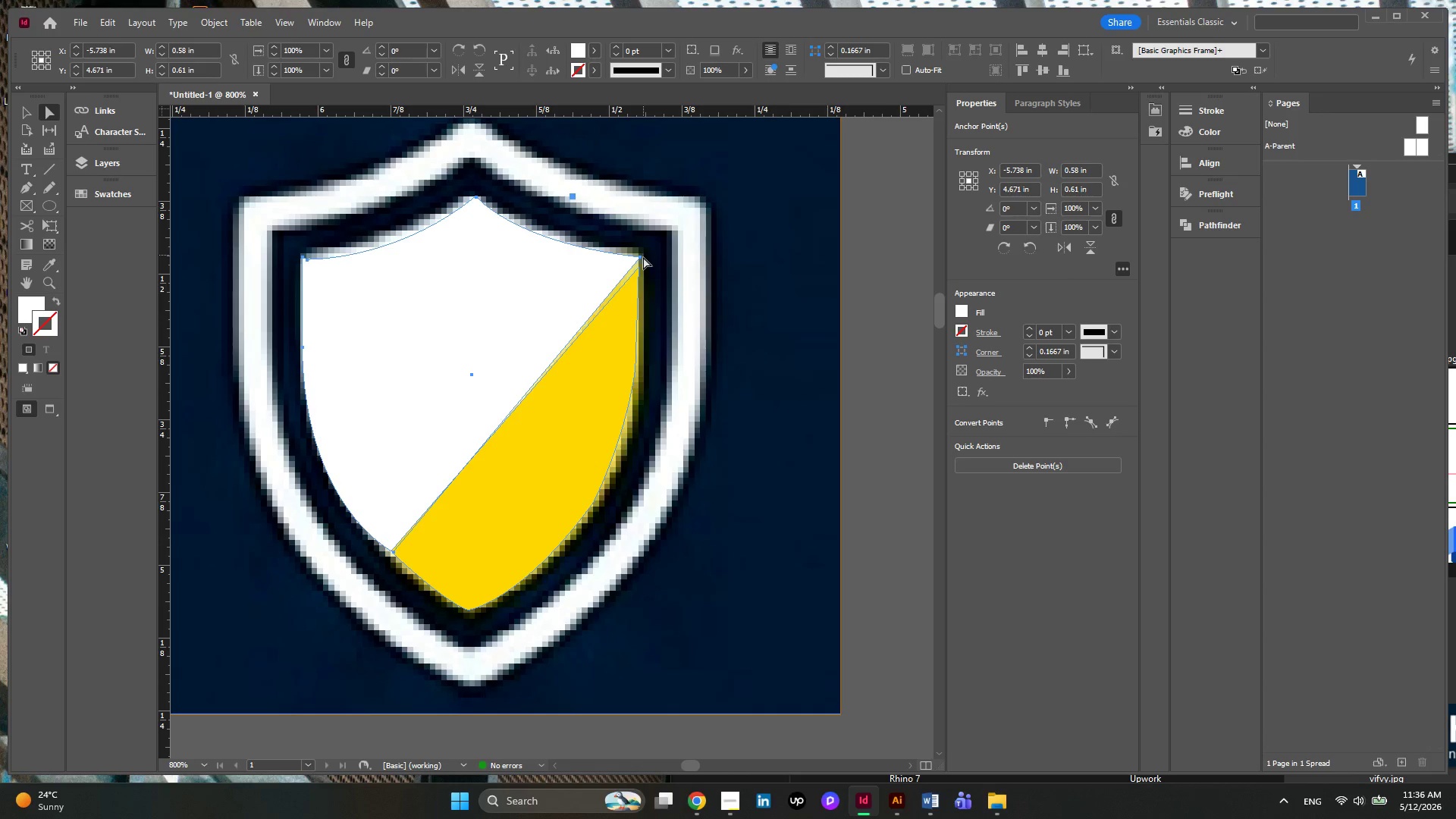 
left_click_drag(start_coordinate=[643, 257], to_coordinate=[645, 263])
 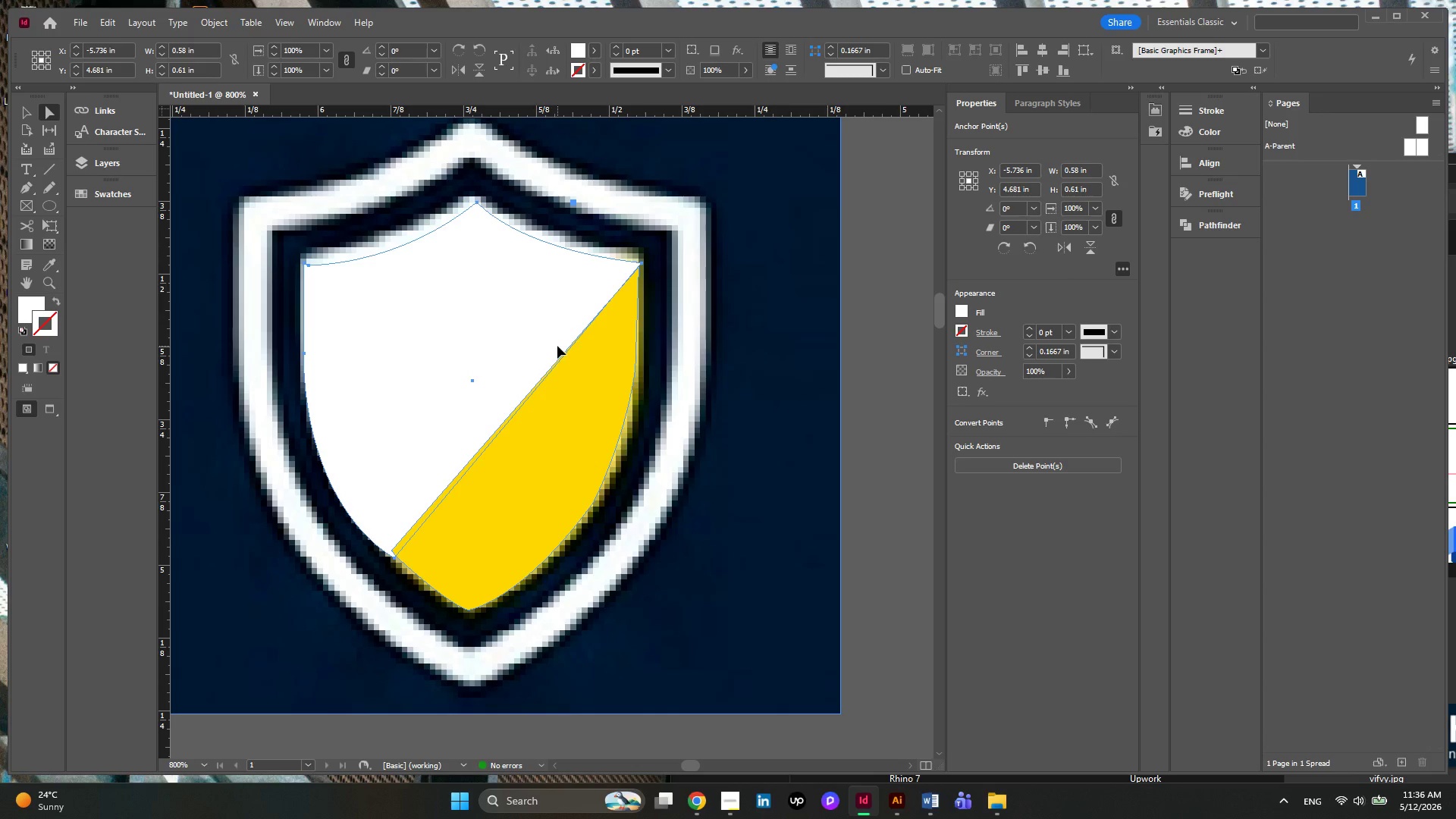 
hold_key(key=AltLeft, duration=0.41)
scroll: coordinate [624, 354], scroll_direction: down, amount: 2.0
 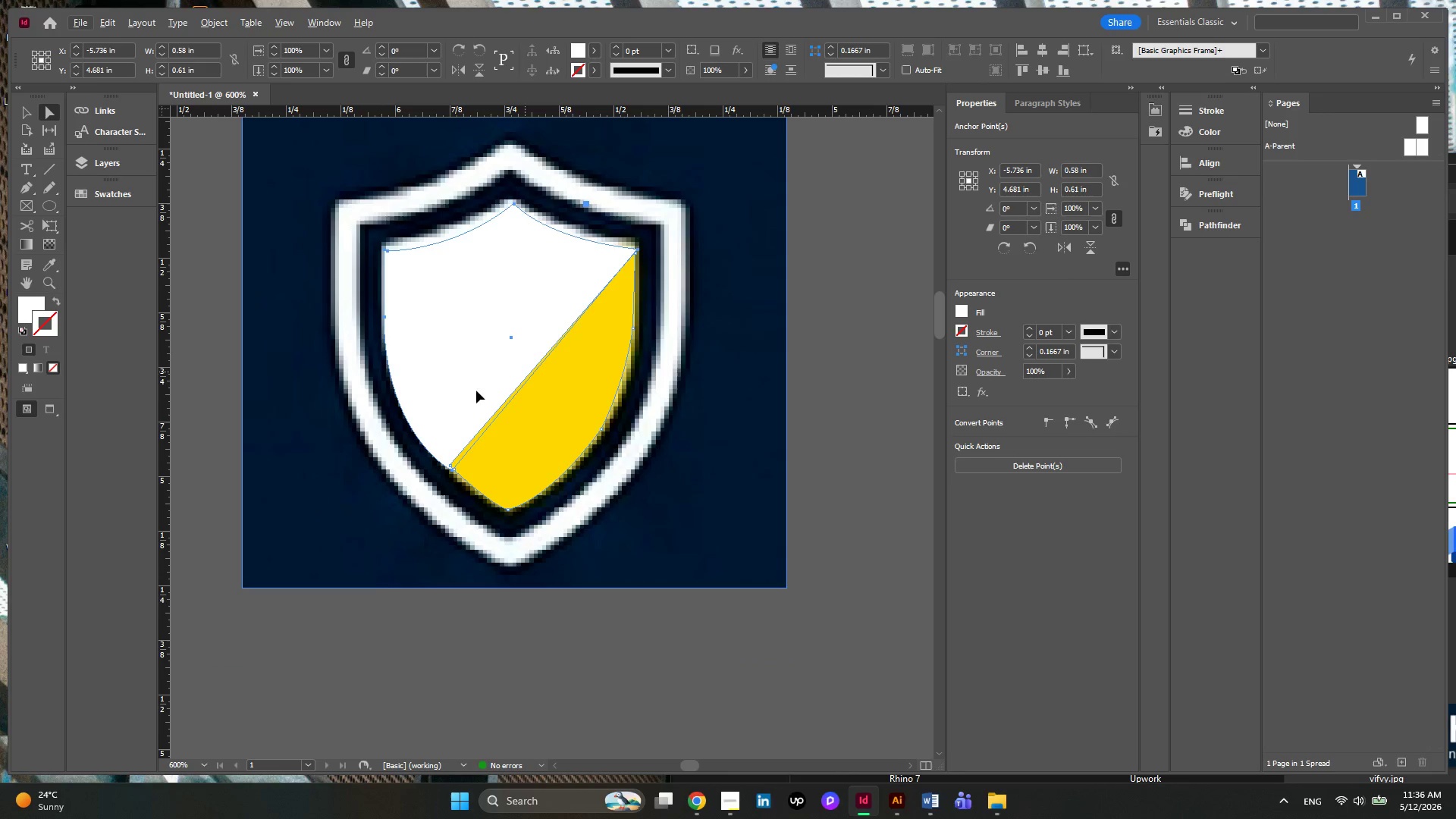 
key(Alt+AltLeft)
 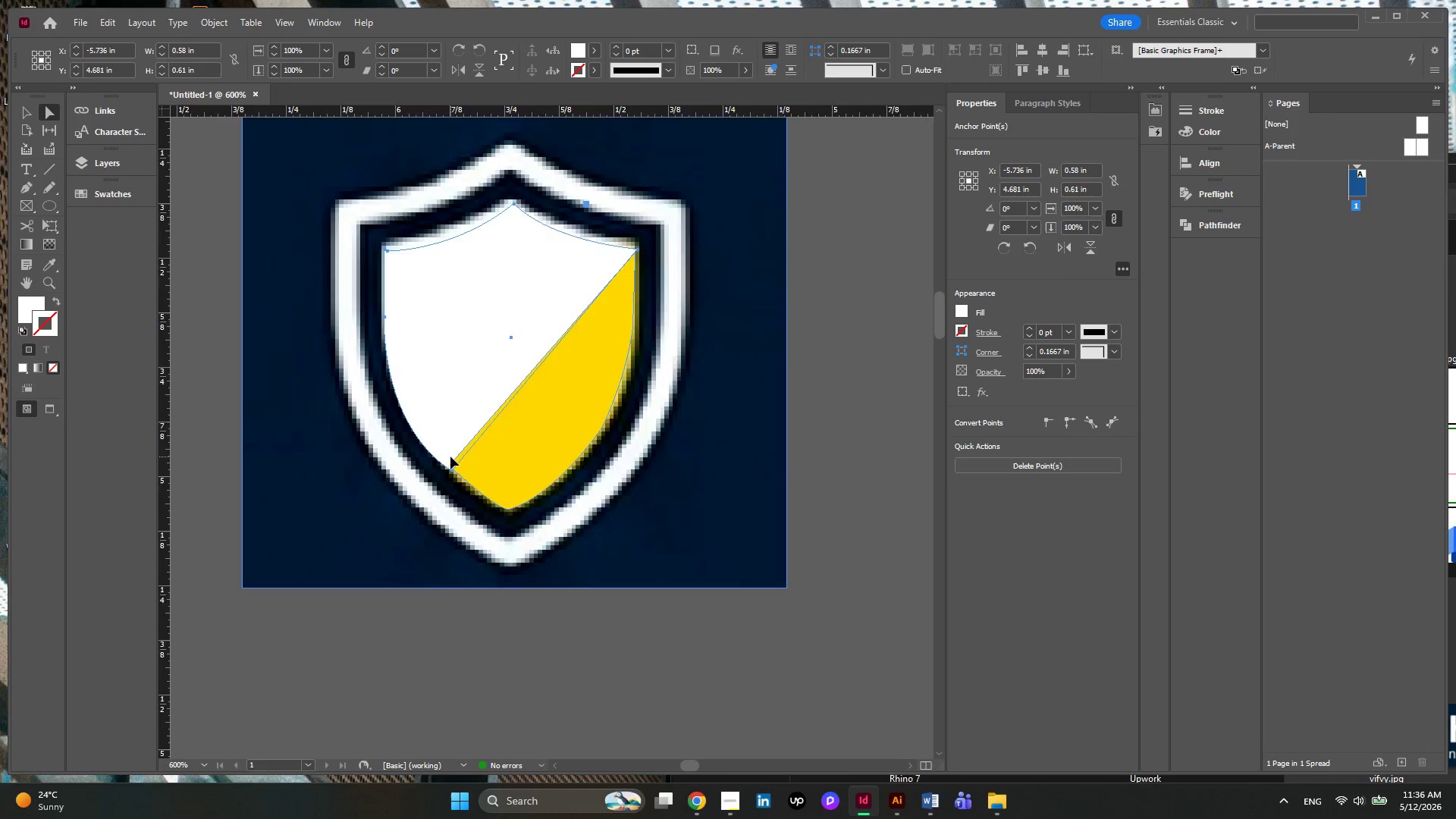 
scroll: coordinate [450, 457], scroll_direction: up, amount: 3.0
 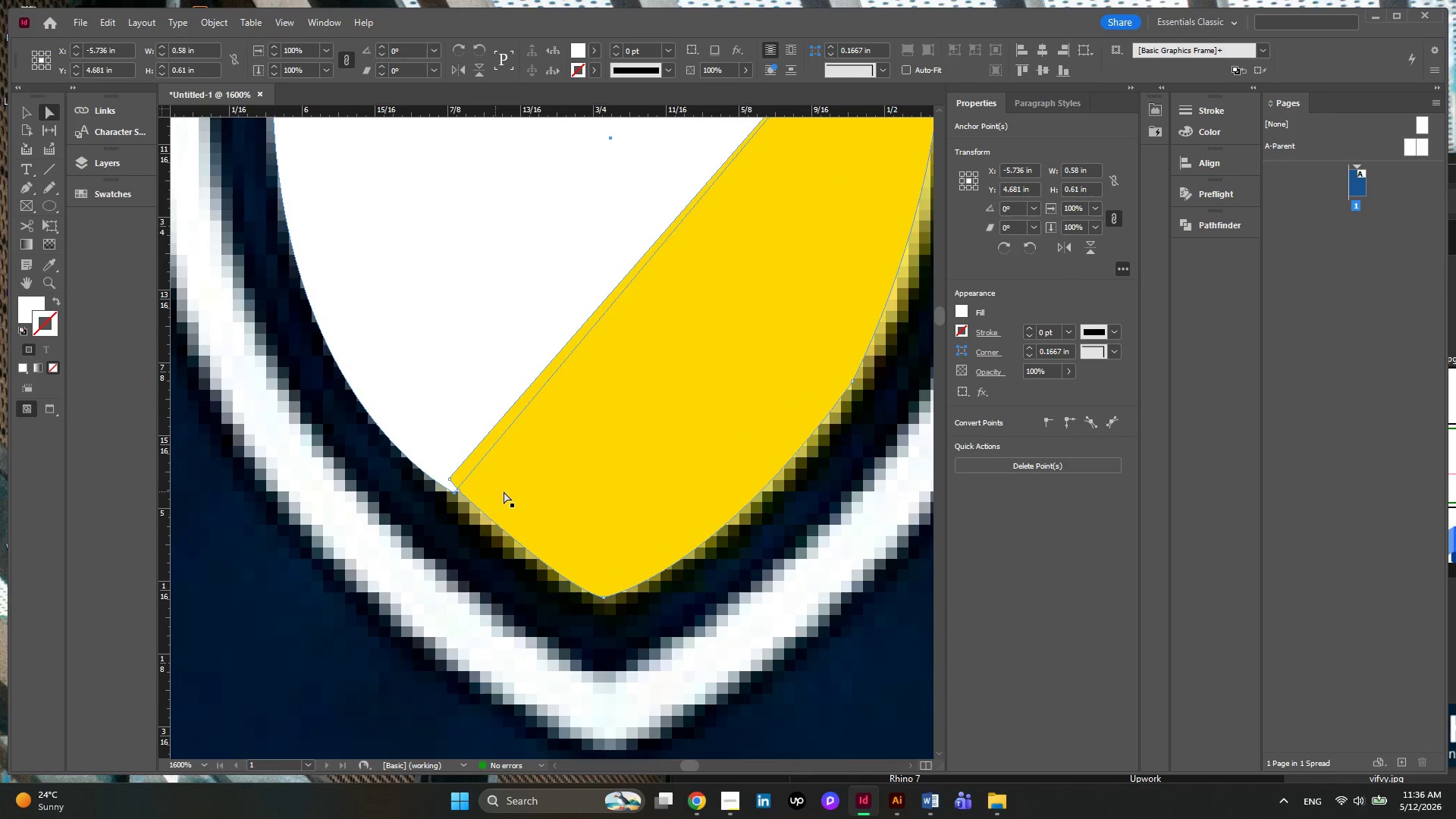 
left_click([507, 491])
 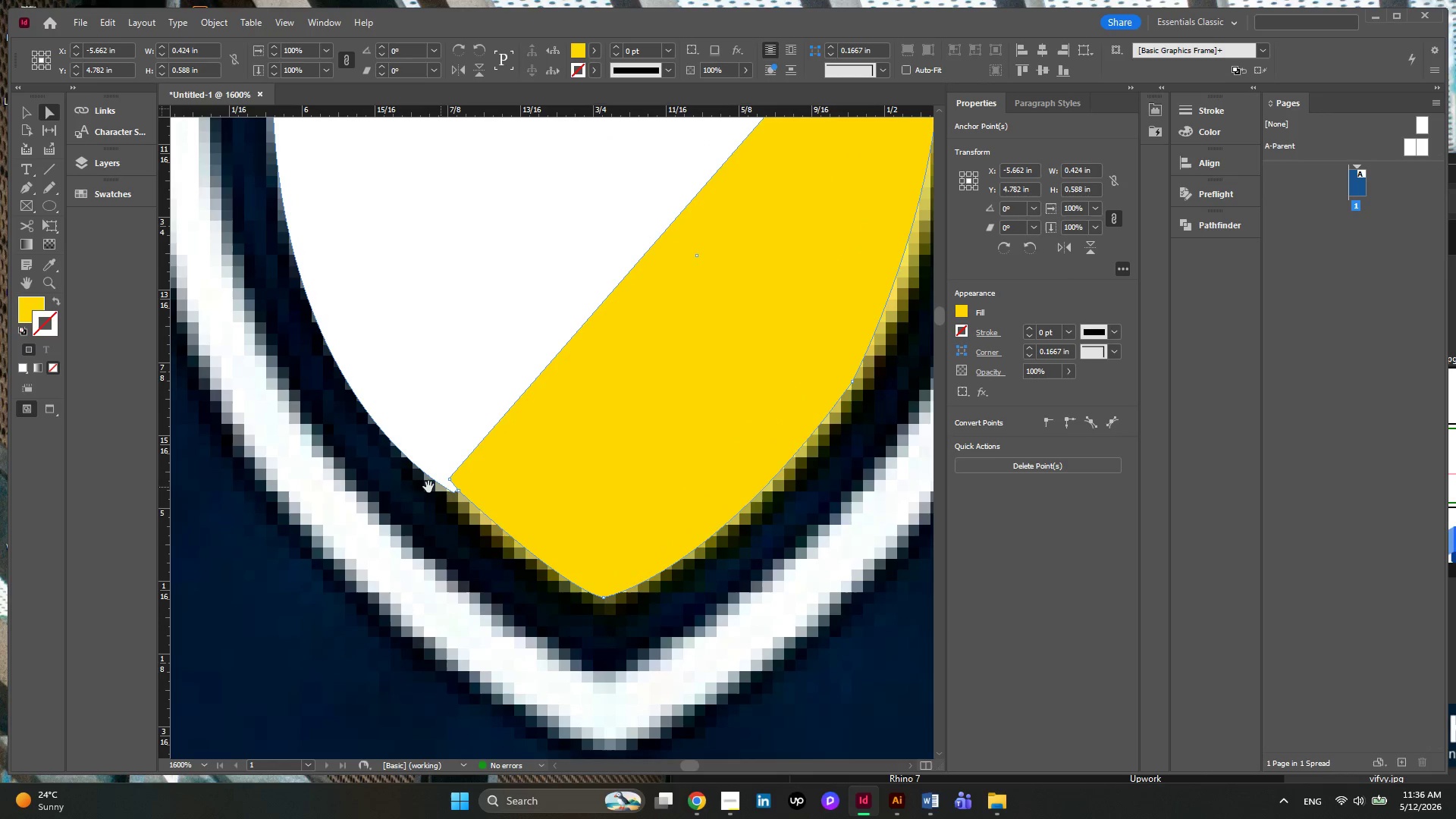 
hold_key(key=AltLeft, duration=0.41)
scroll: coordinate [459, 494], scroll_direction: up, amount: 1.0
 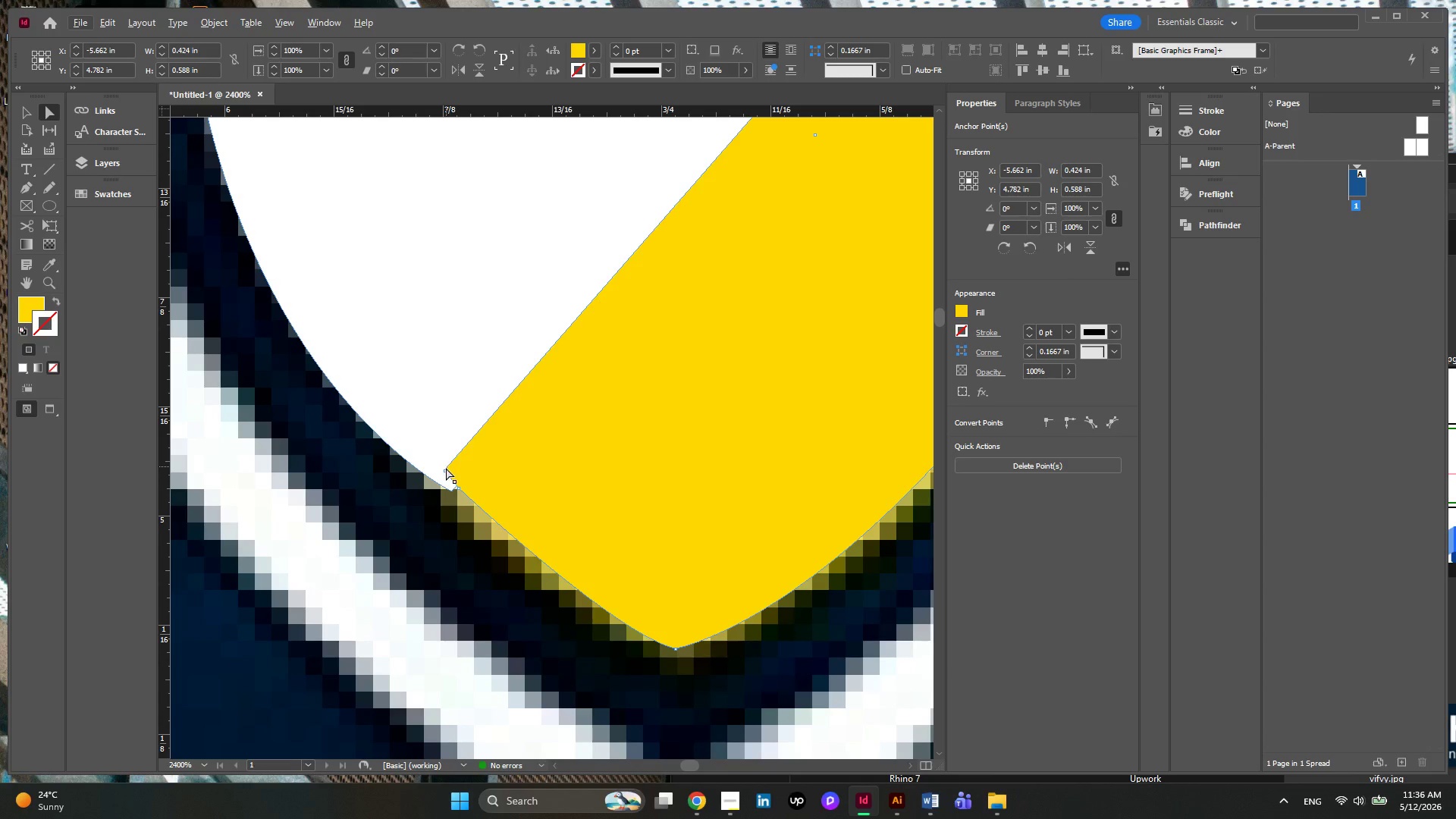 
left_click_drag(start_coordinate=[445, 473], to_coordinate=[453, 492])
 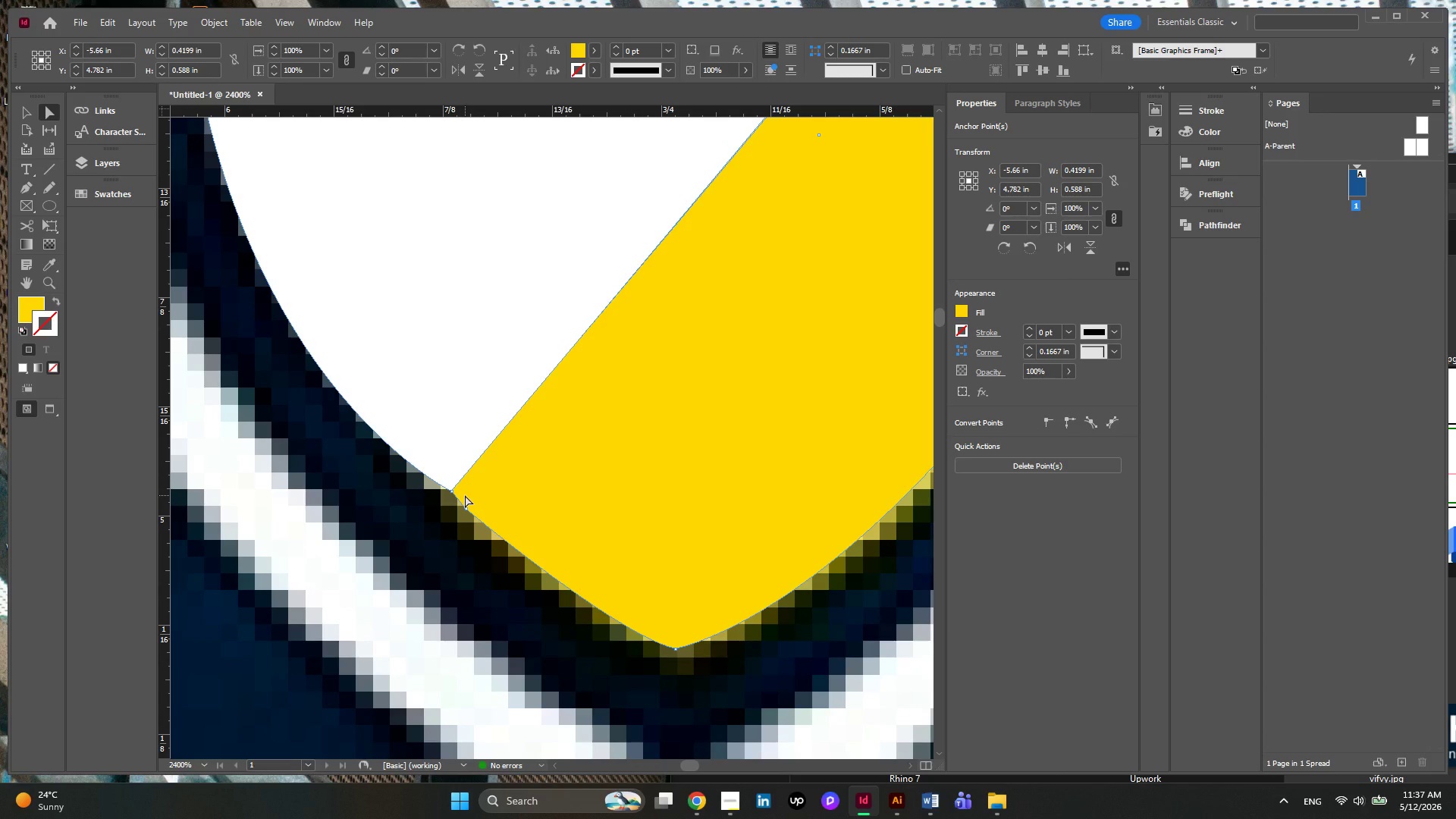 
scroll: coordinate [465, 495], scroll_direction: up, amount: 3.0
 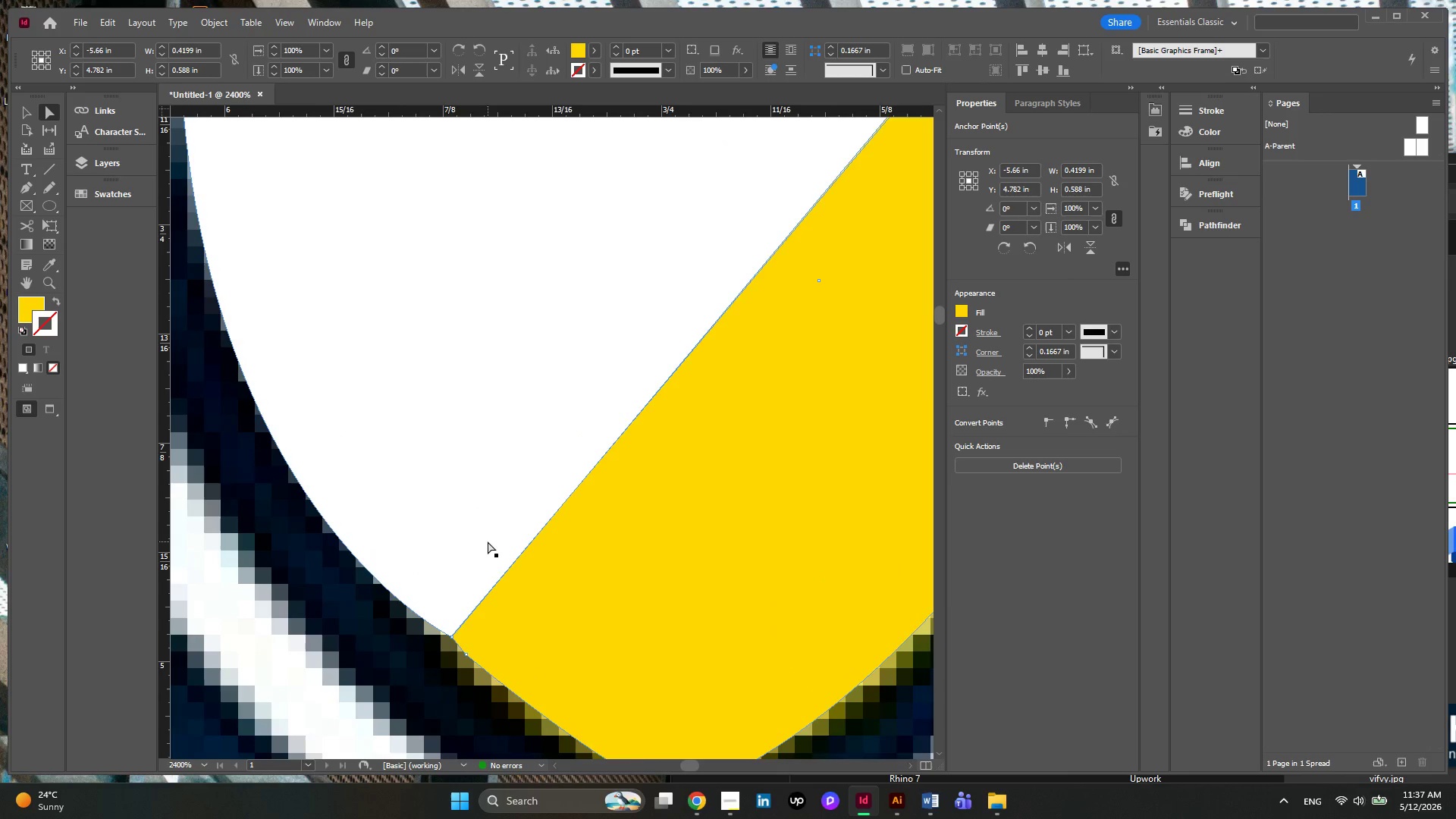 
hold_key(key=AltLeft, duration=0.36)
scroll: coordinate [488, 541], scroll_direction: down, amount: 3.0
 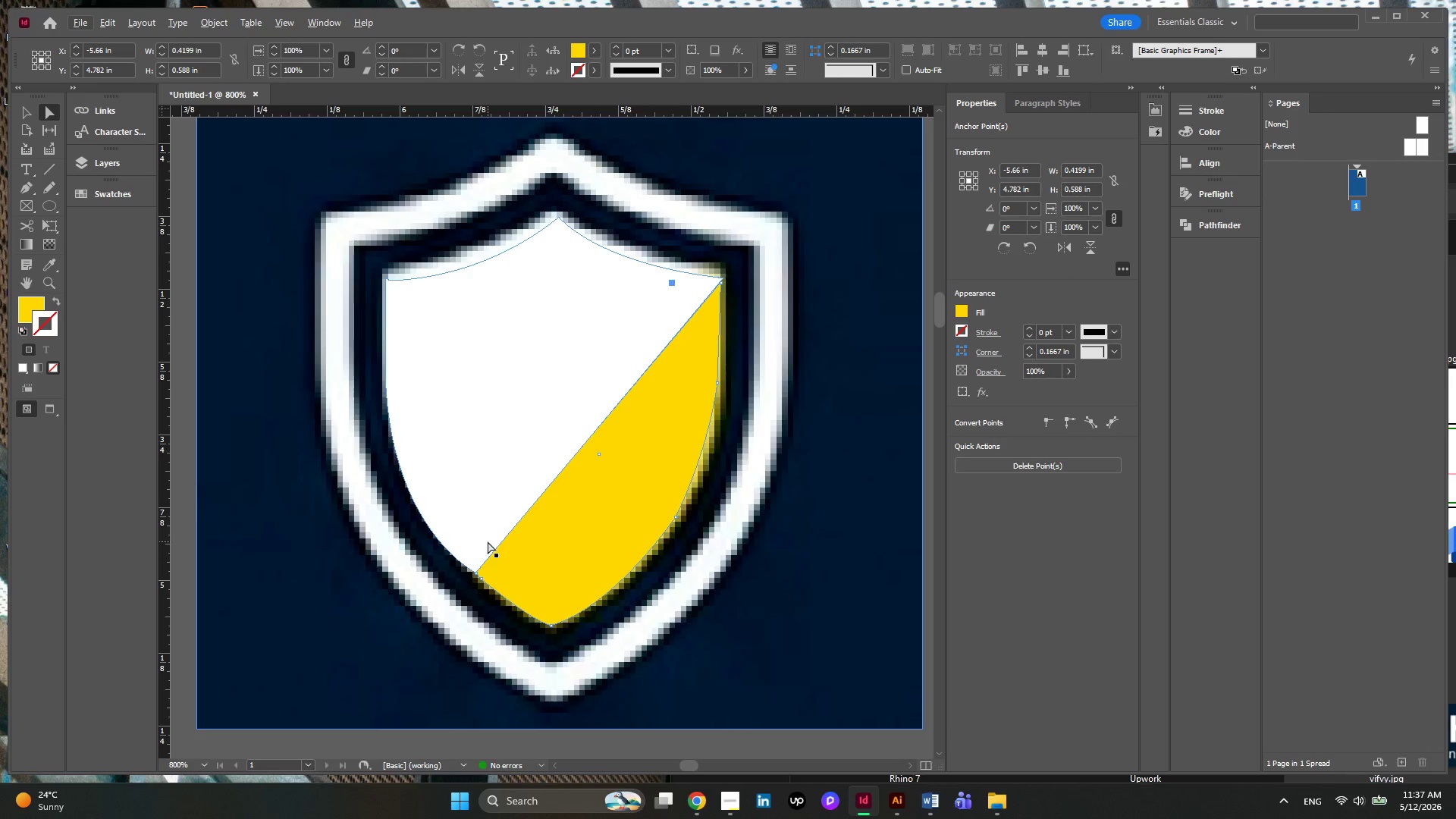 
scroll: coordinate [488, 541], scroll_direction: up, amount: 3.0
 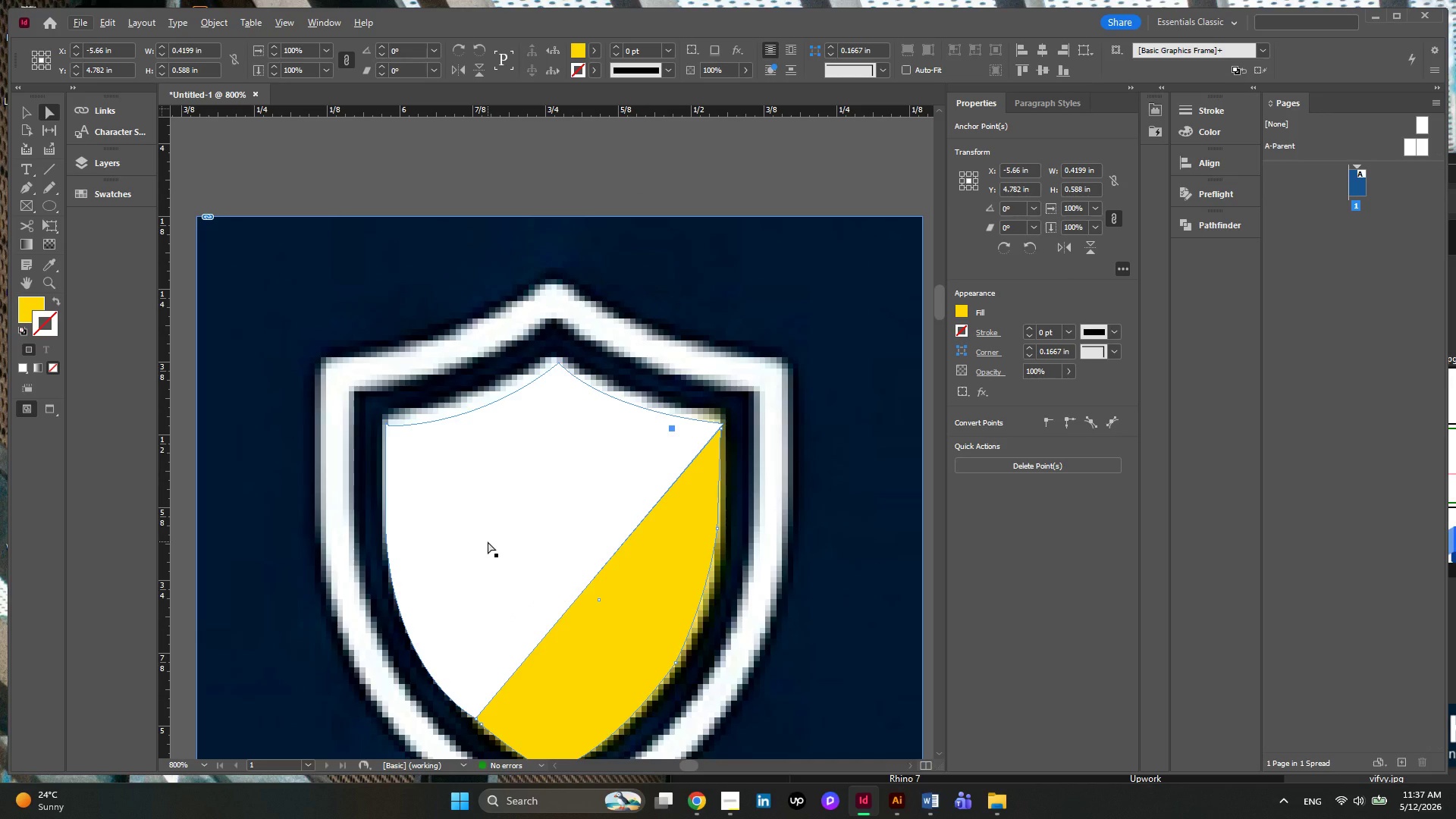 
key(Alt+AltLeft)
 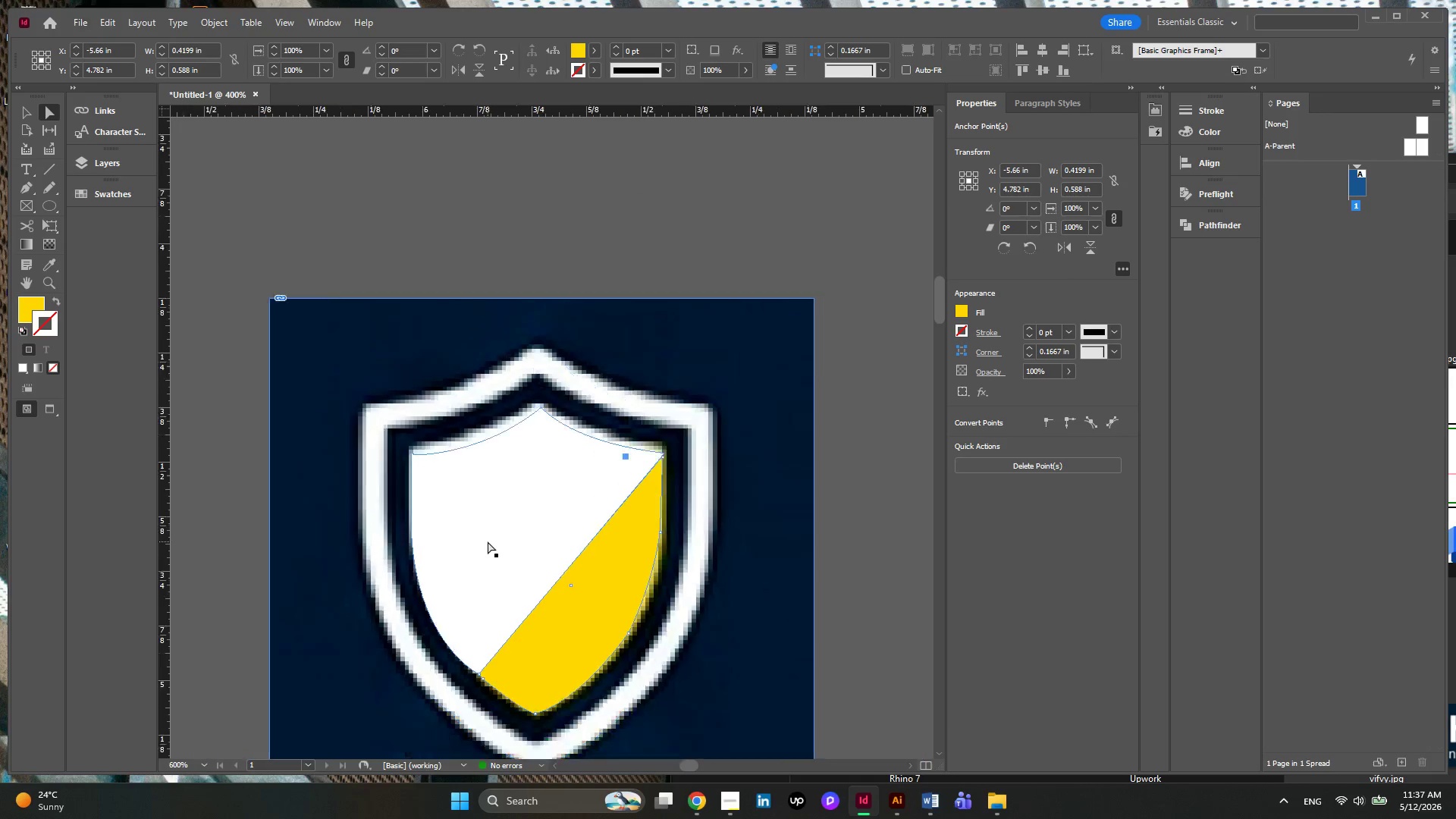 
scroll: coordinate [488, 541], scroll_direction: down, amount: 2.0
 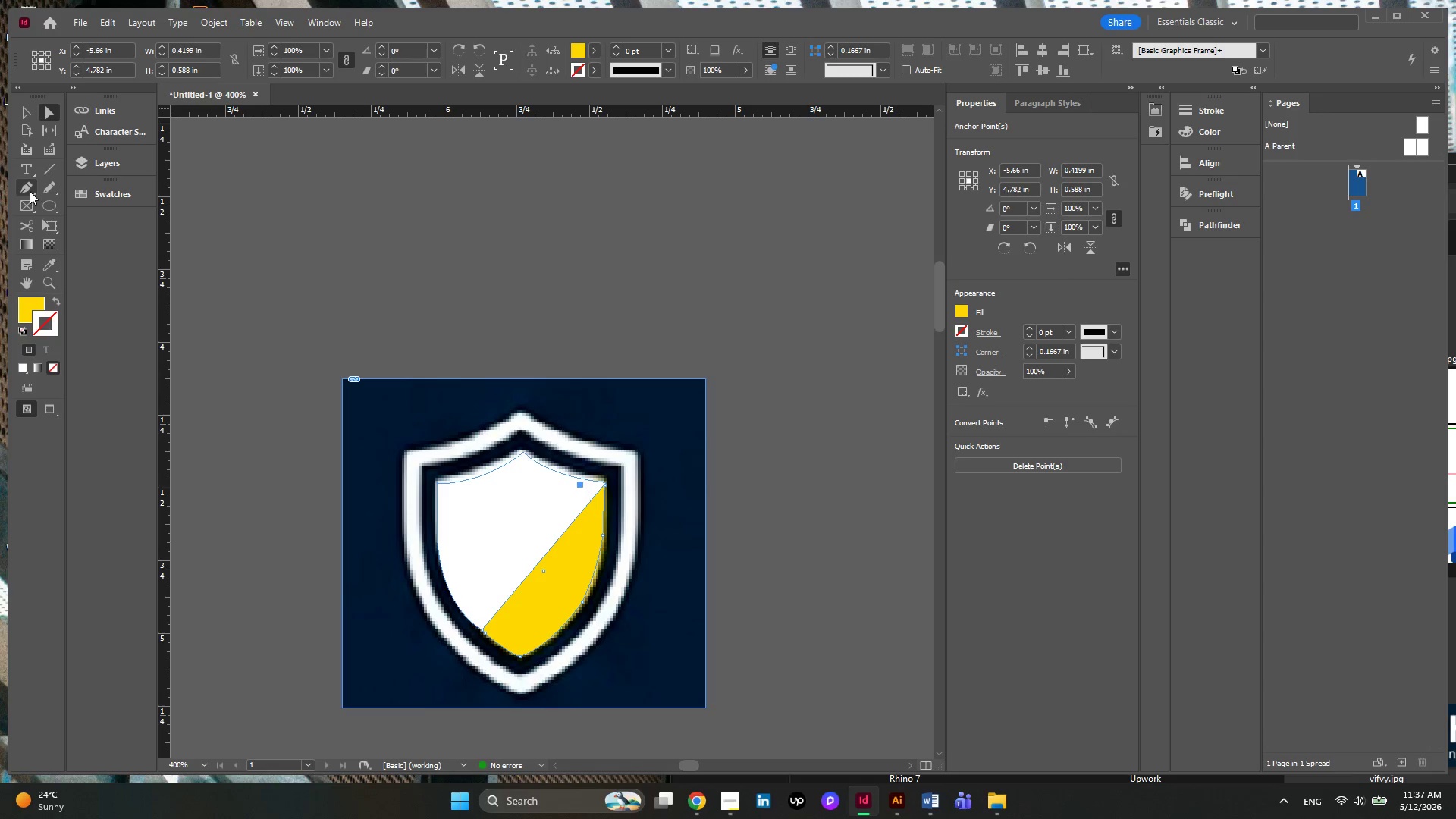 
hold_key(key=AltLeft, duration=0.64)
scroll: coordinate [557, 441], scroll_direction: up, amount: 1.0
 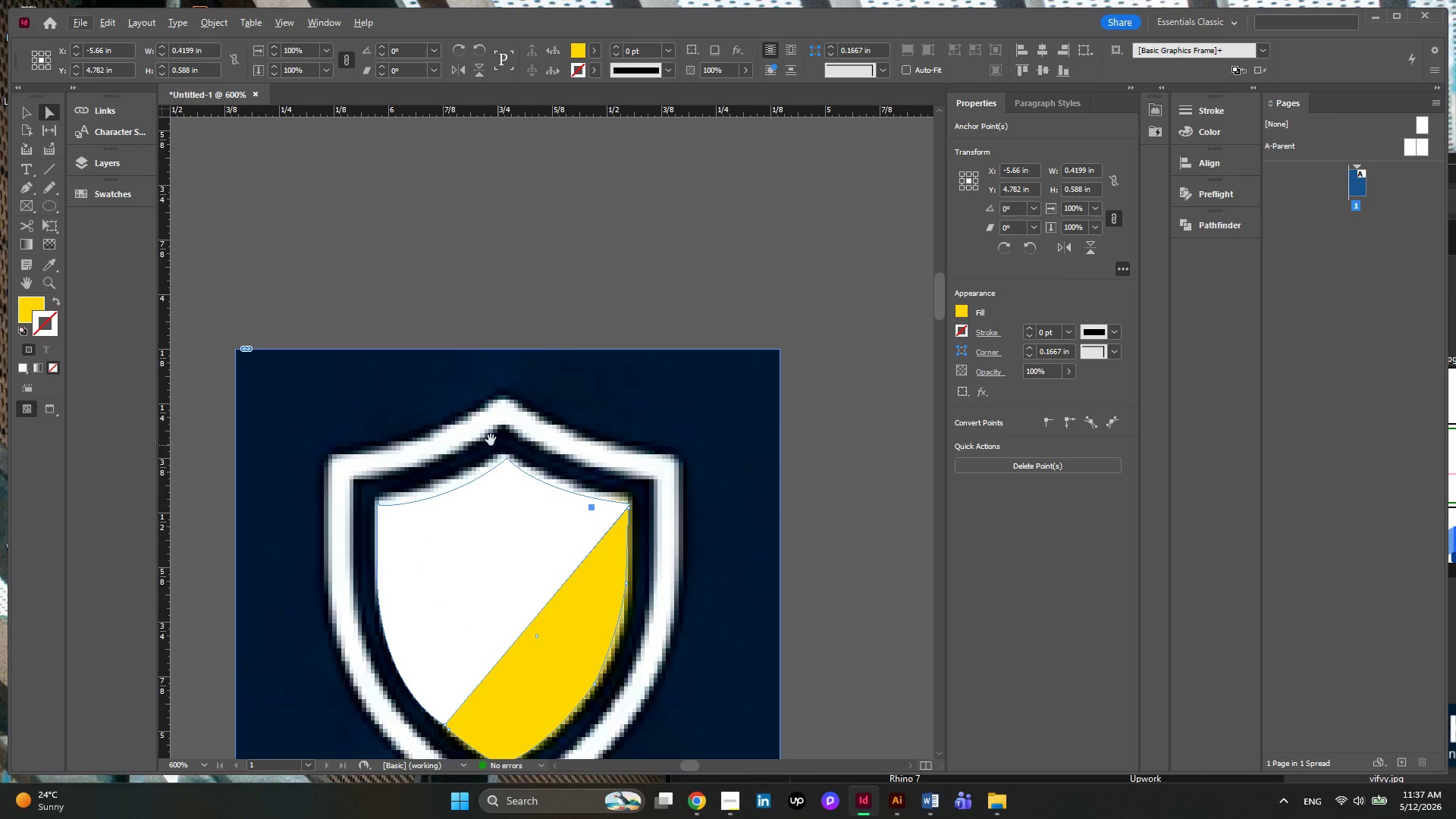 
scroll: coordinate [491, 440], scroll_direction: down, amount: 2.0
 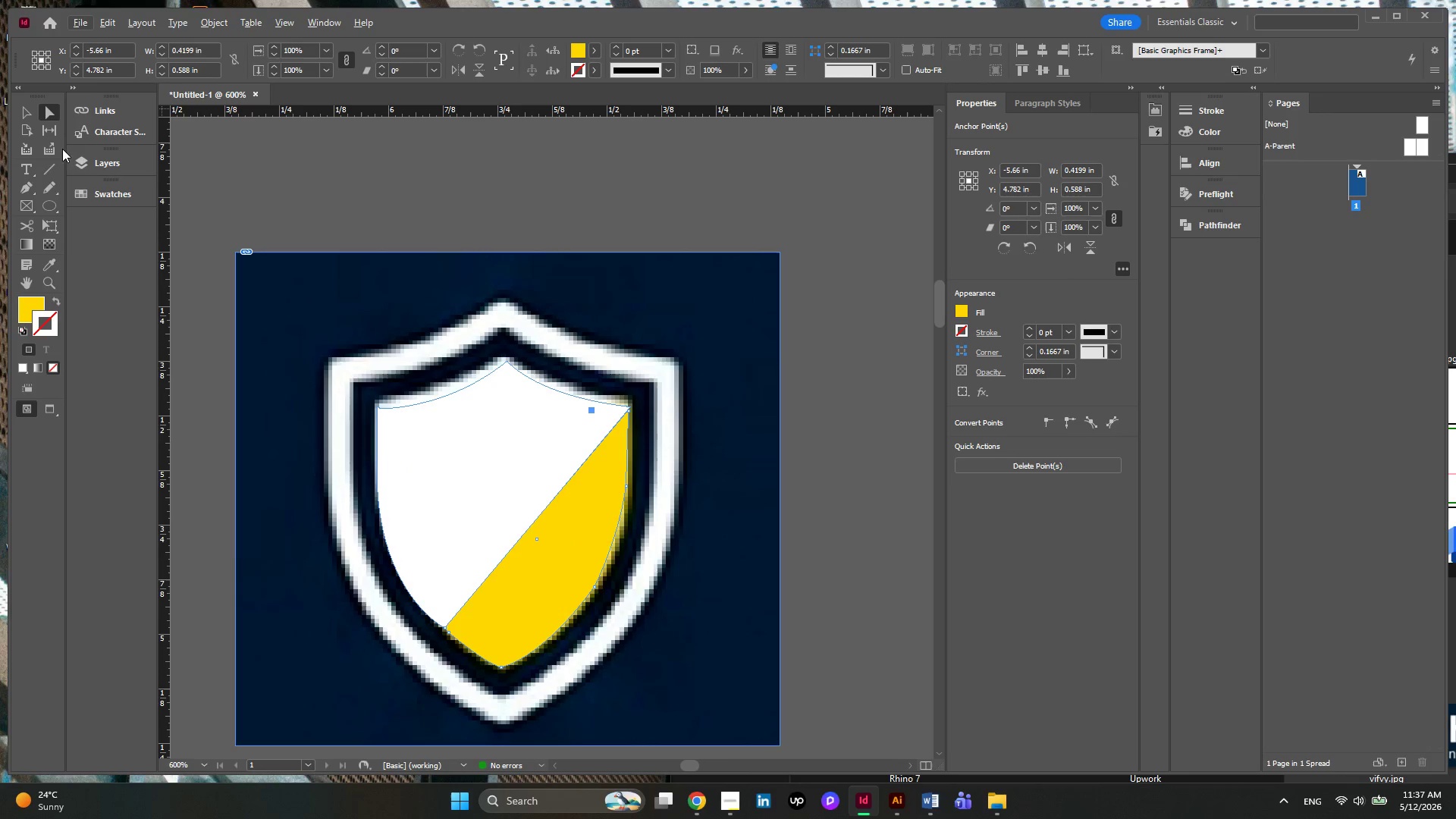 
left_click([27, 186])
 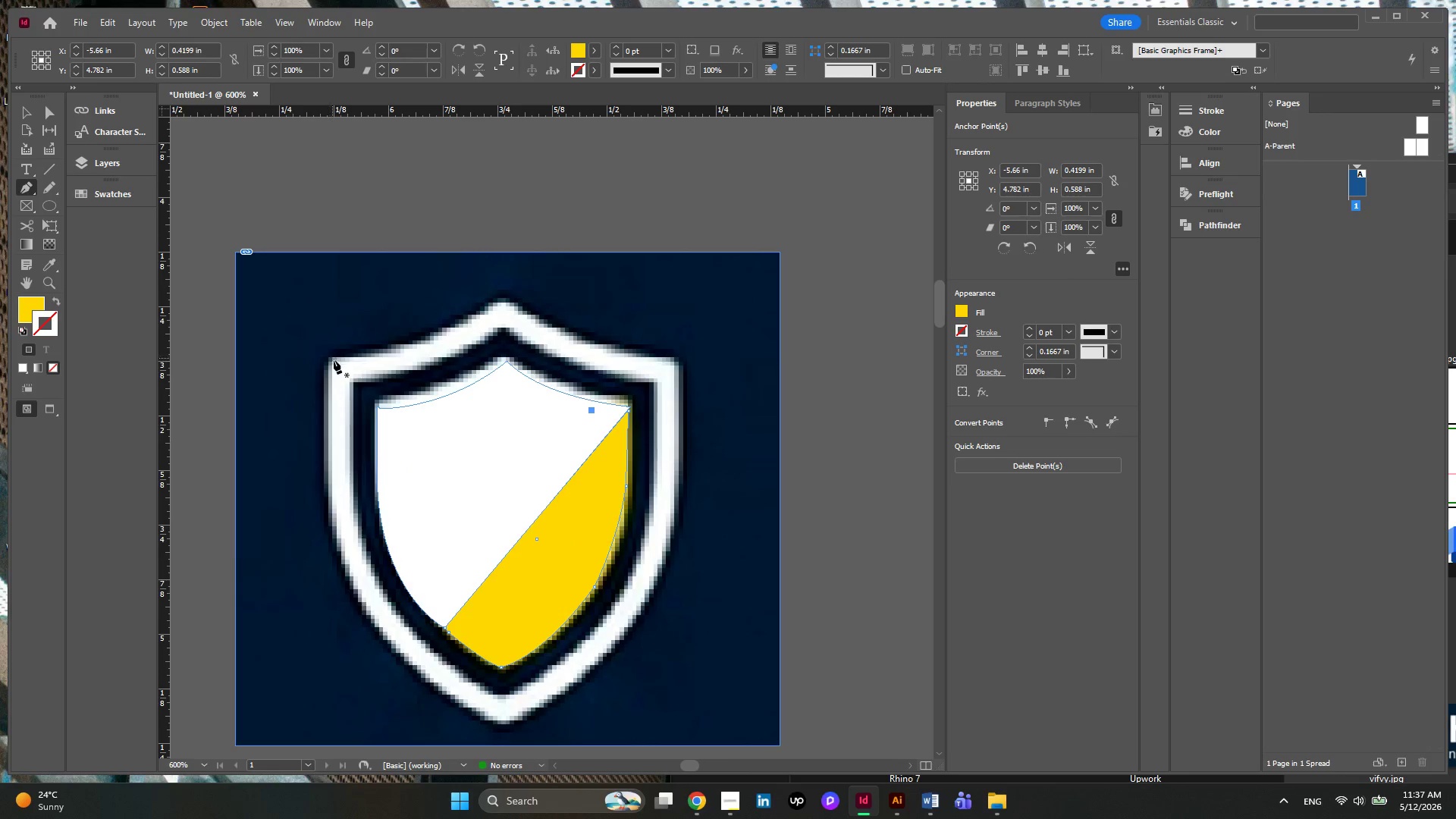 
left_click([341, 371])
 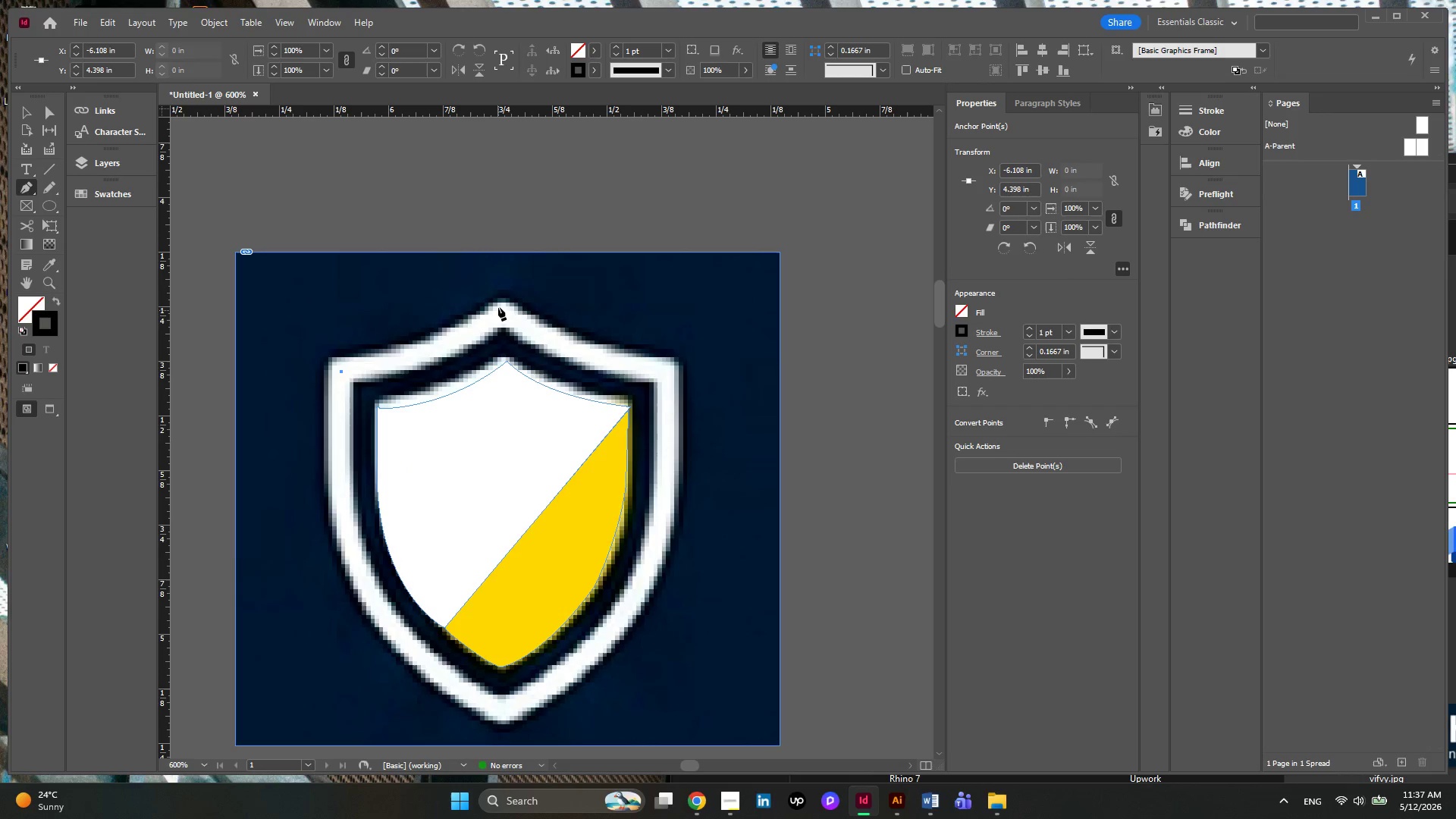 
left_click_drag(start_coordinate=[498, 307], to_coordinate=[529, 248])
 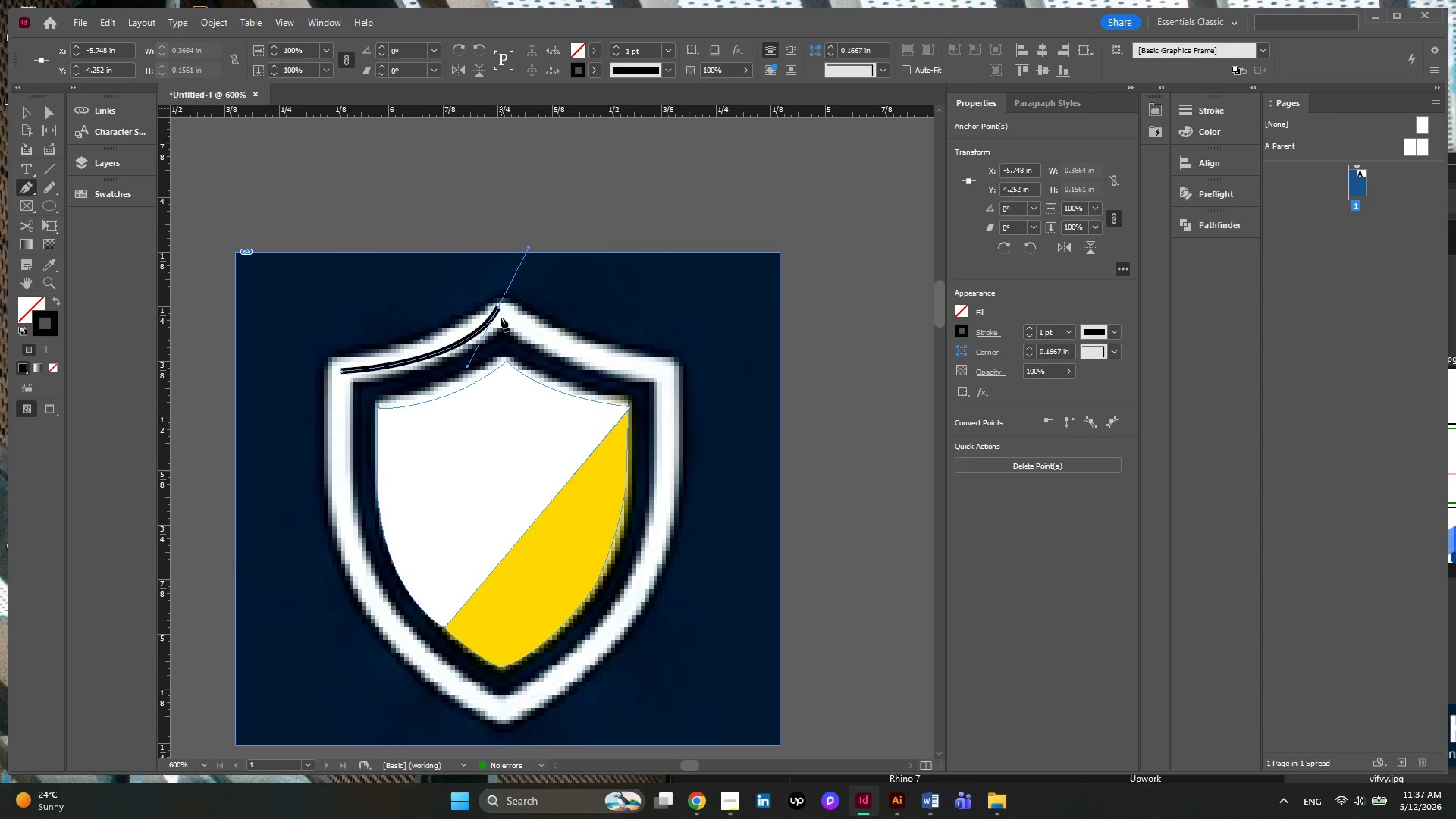 
left_click([499, 306])
 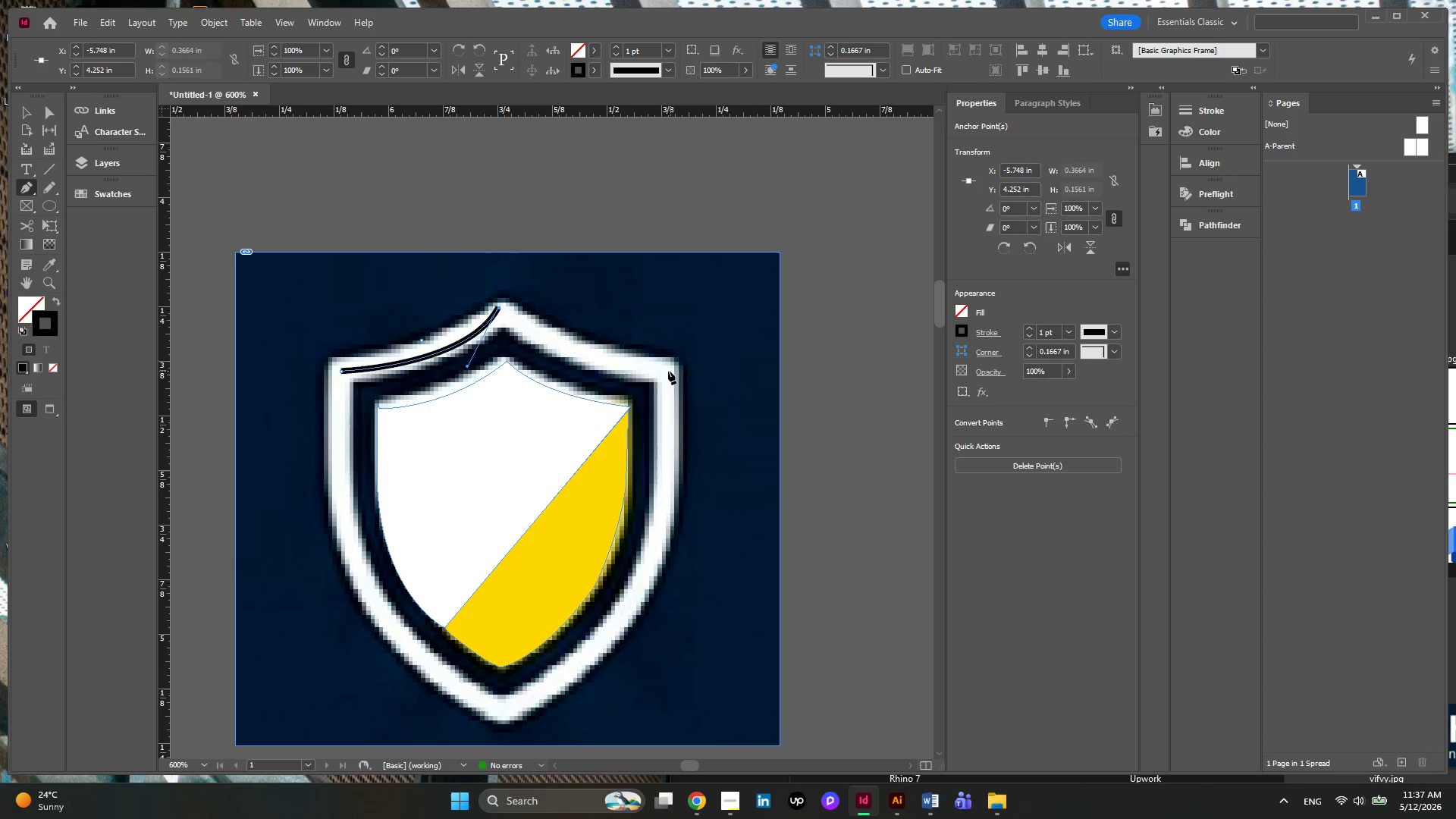 
left_click_drag(start_coordinate=[668, 371], to_coordinate=[757, 365])
 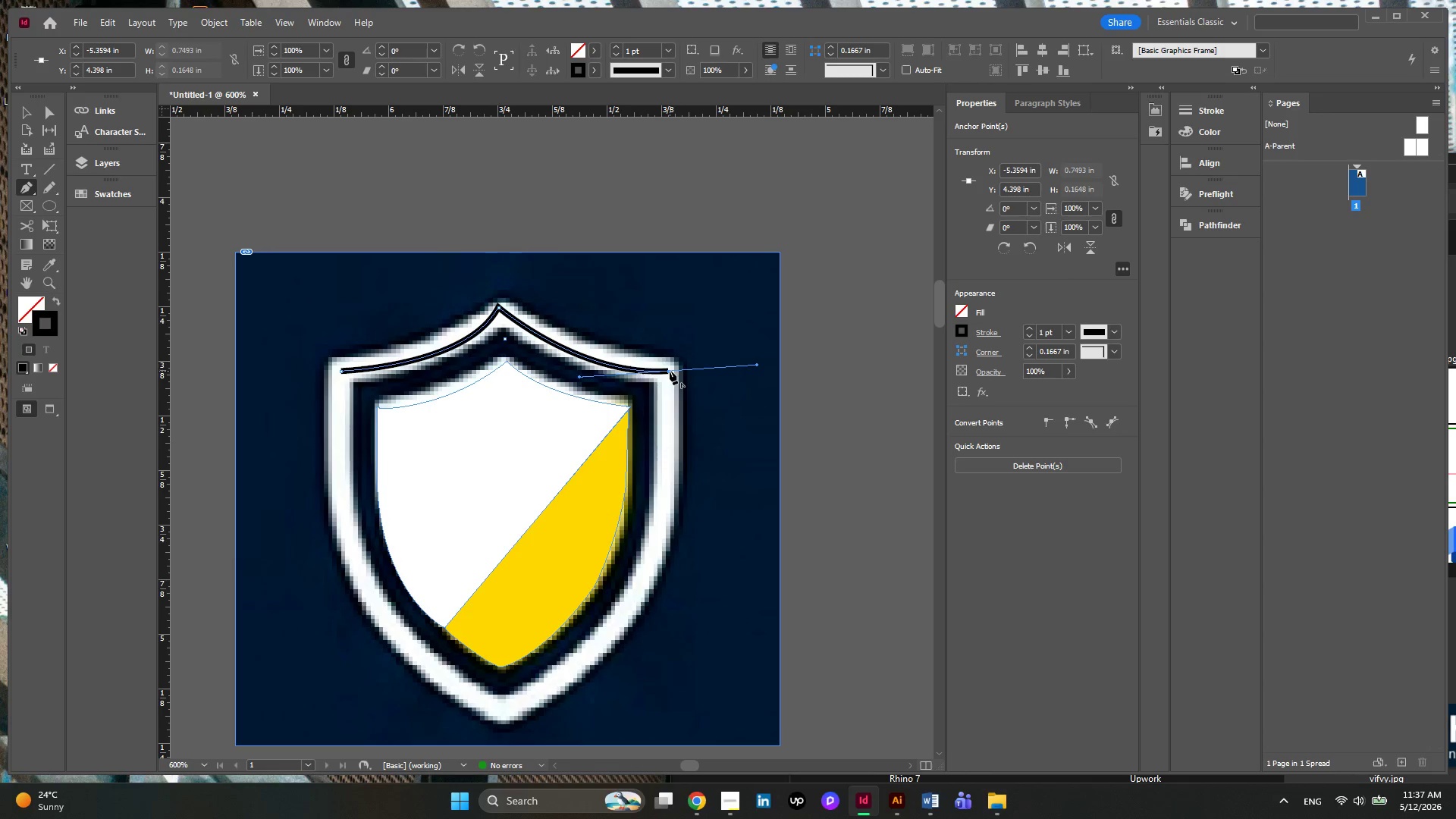 
left_click([670, 371])
 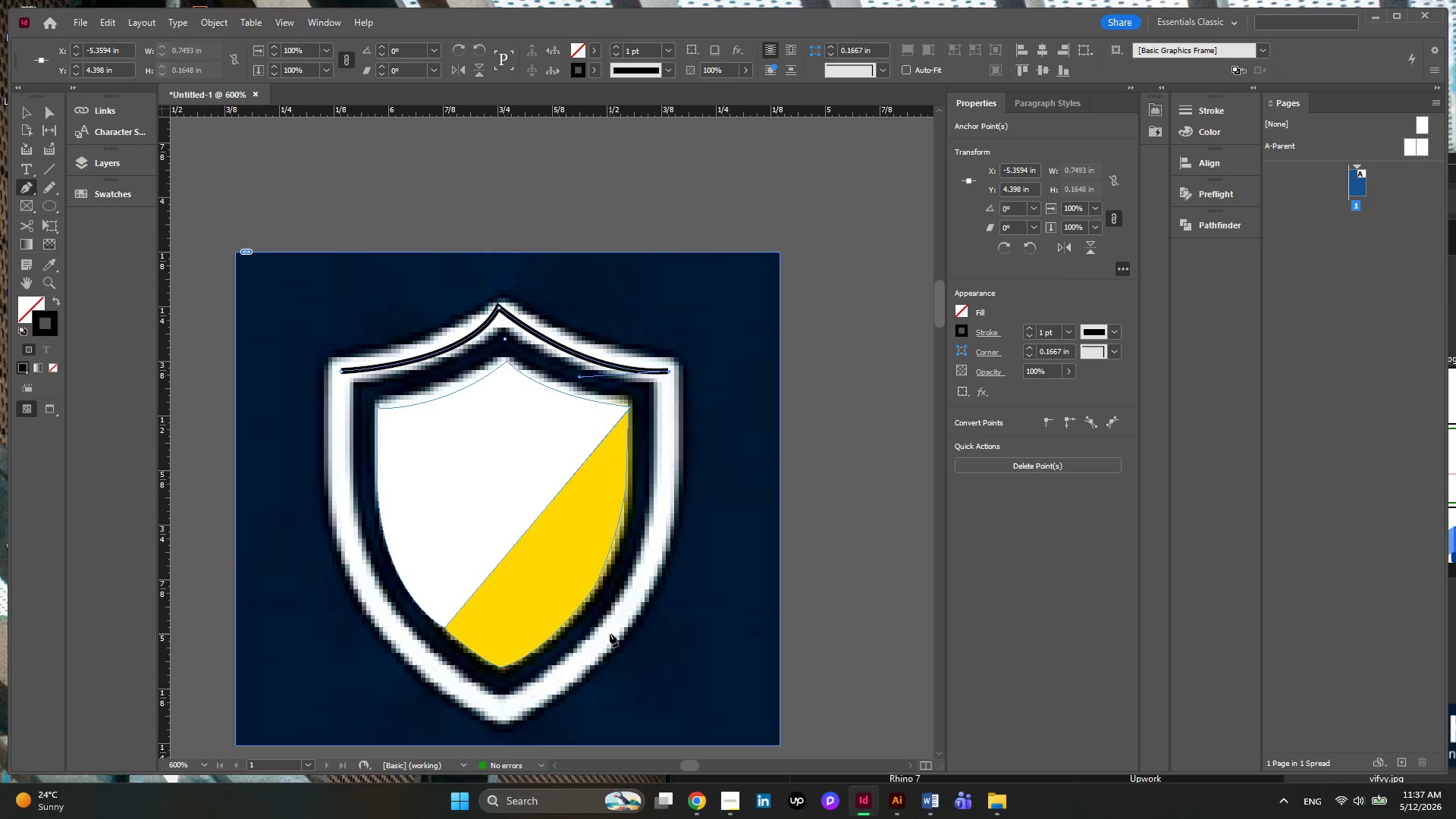 
left_click_drag(start_coordinate=[607, 629], to_coordinate=[526, 711])
 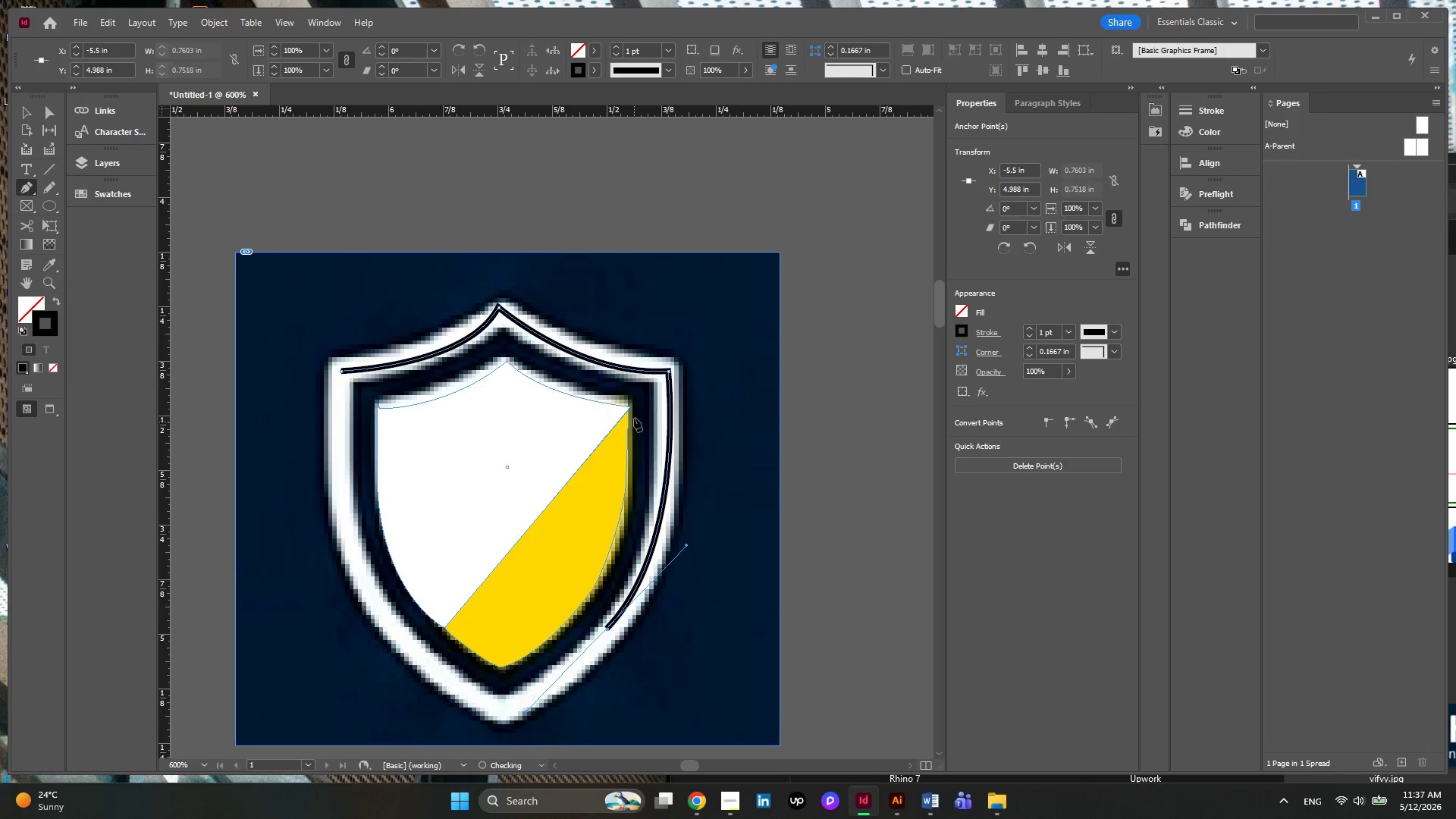 
scroll: coordinate [634, 418], scroll_direction: down, amount: 4.0
 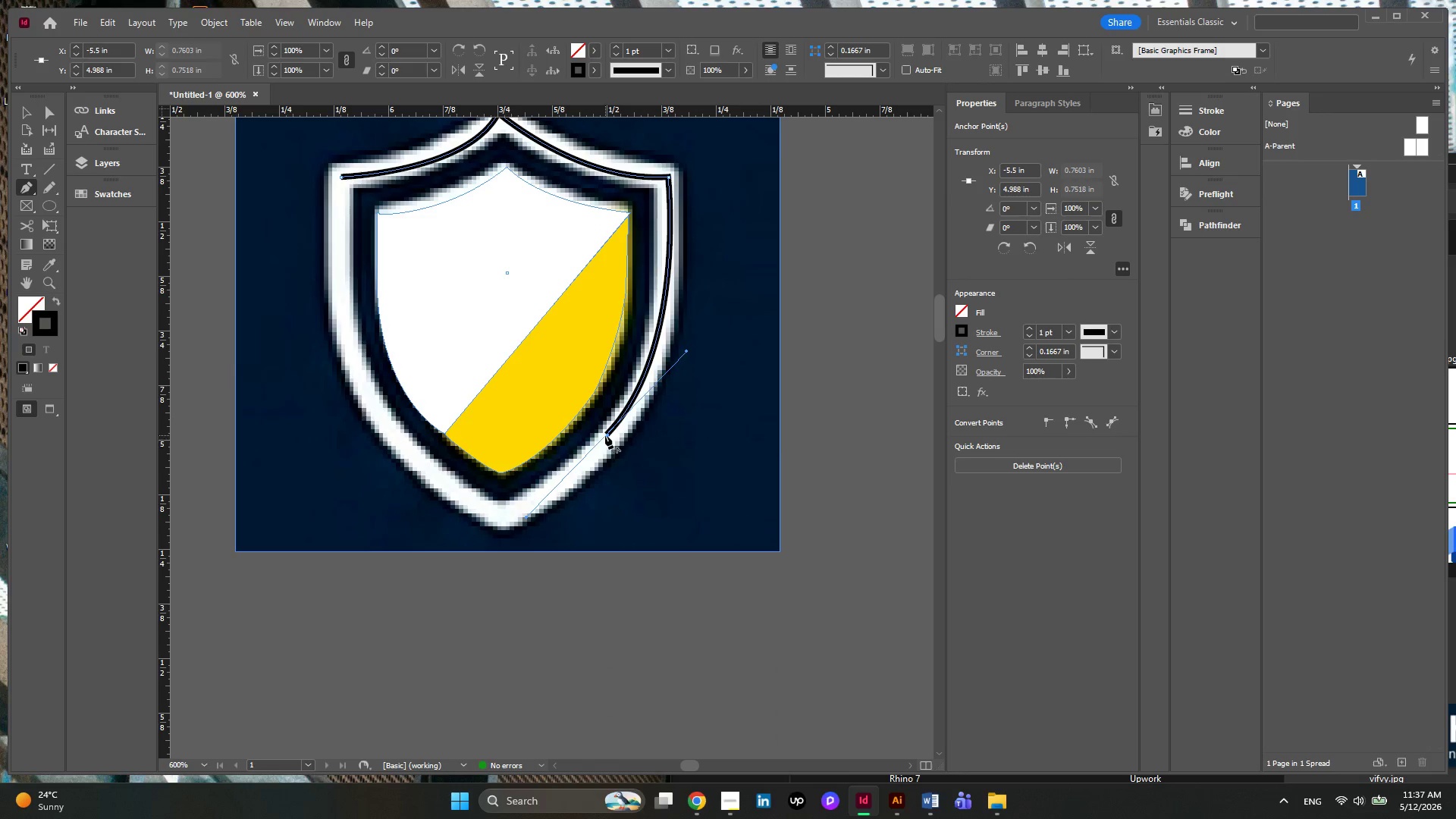 
left_click([605, 434])
 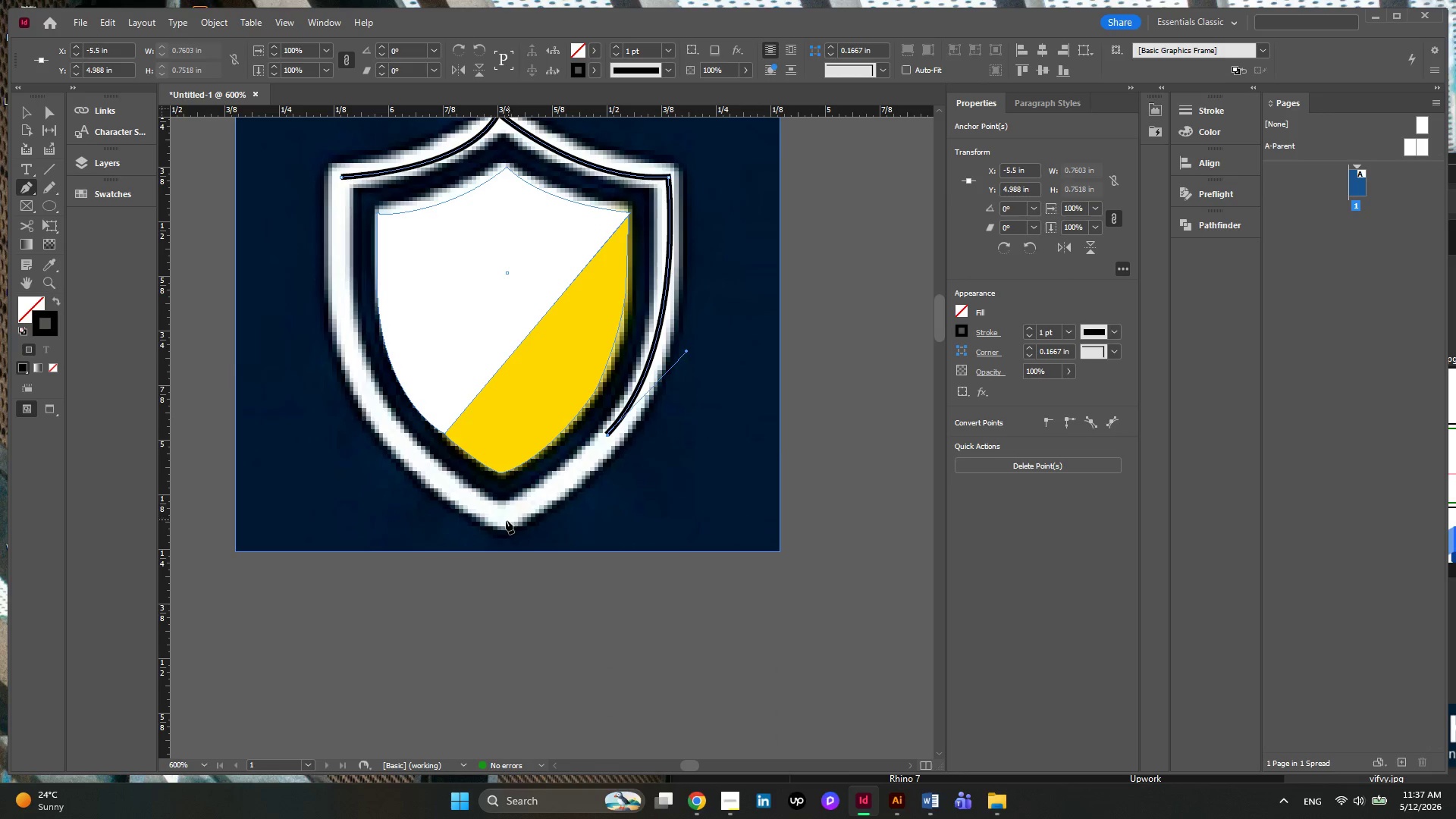 
left_click([505, 522])
 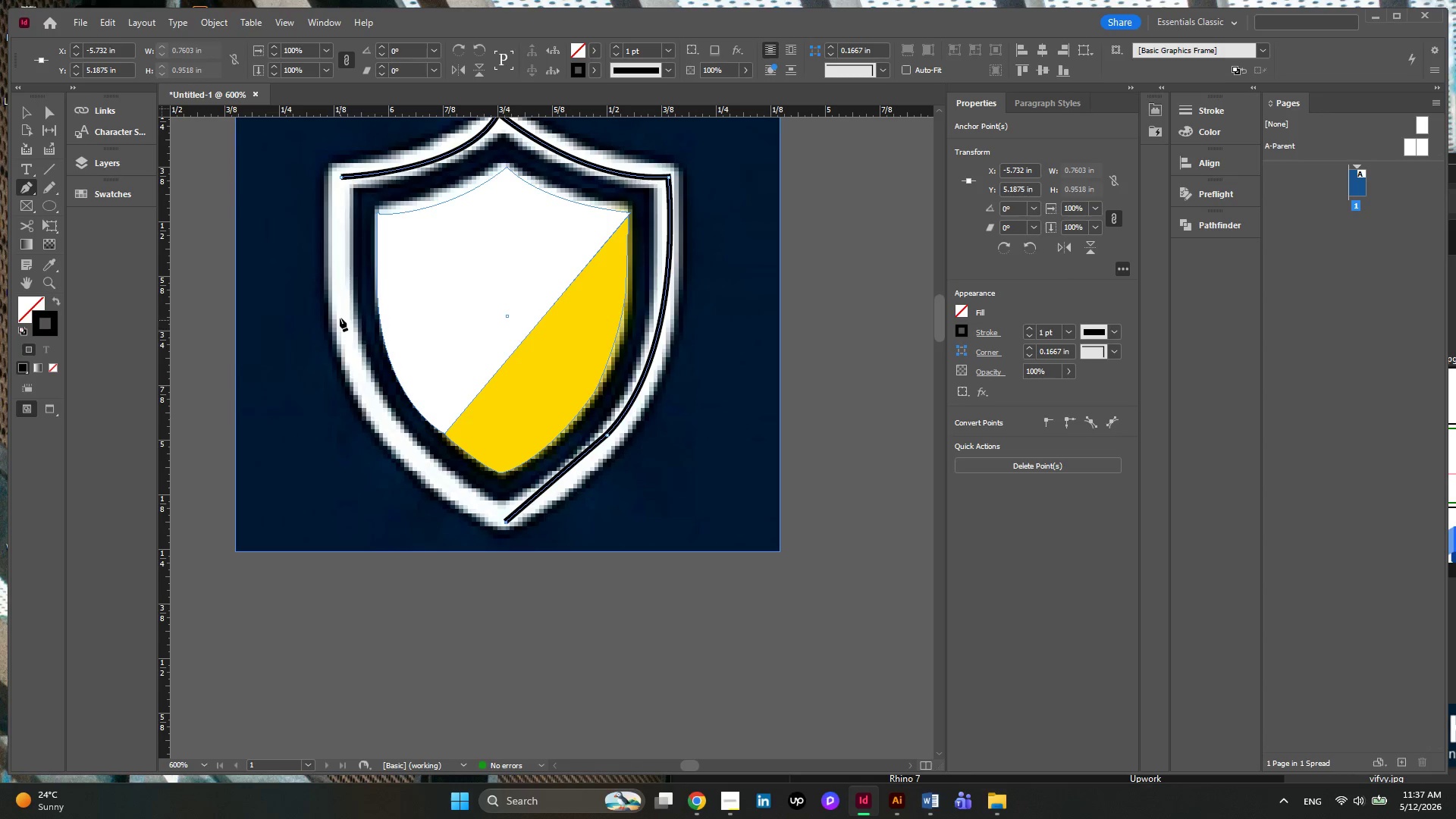 
left_click_drag(start_coordinate=[340, 309], to_coordinate=[330, 437])
 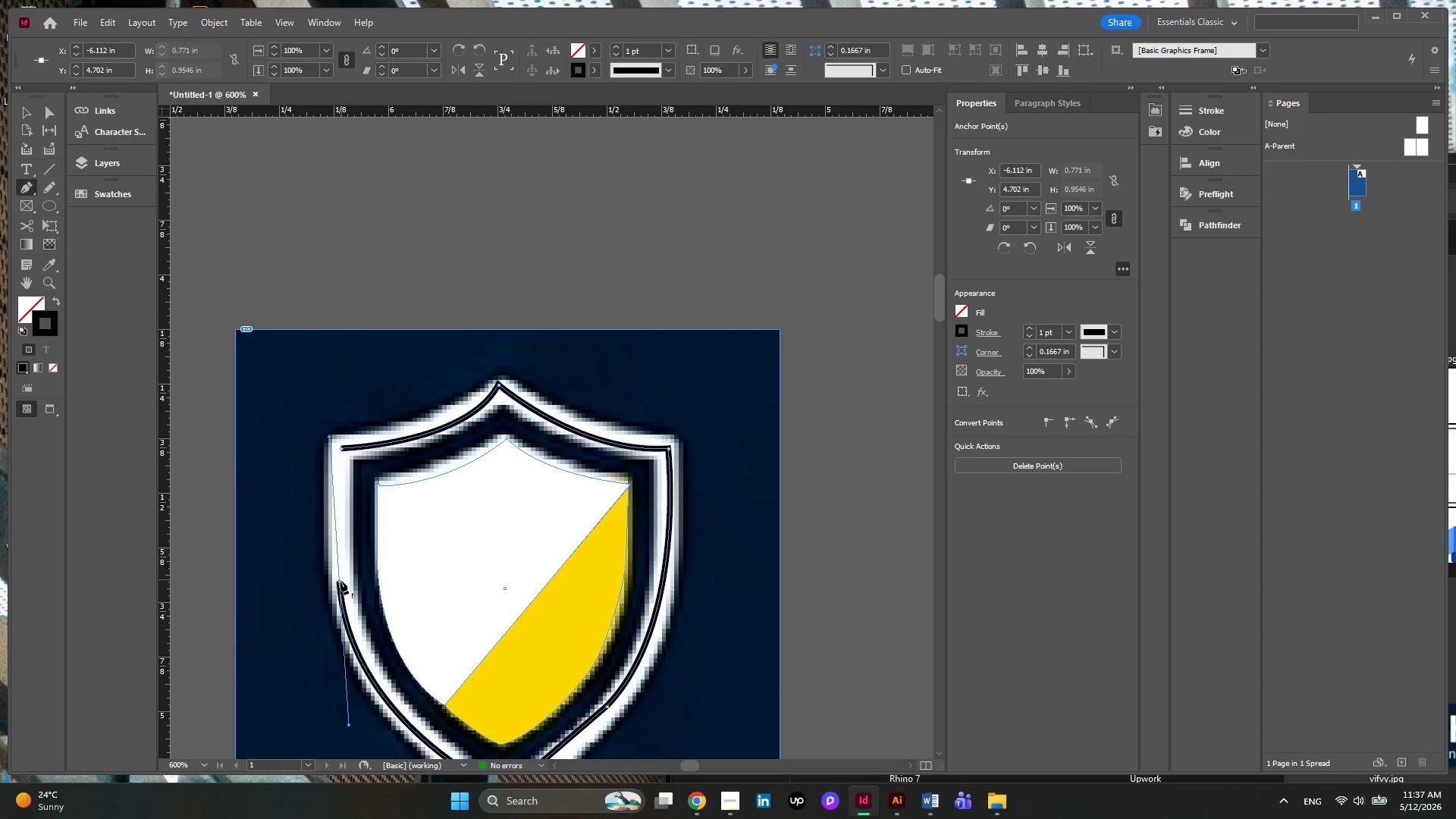 
left_click([338, 585])
 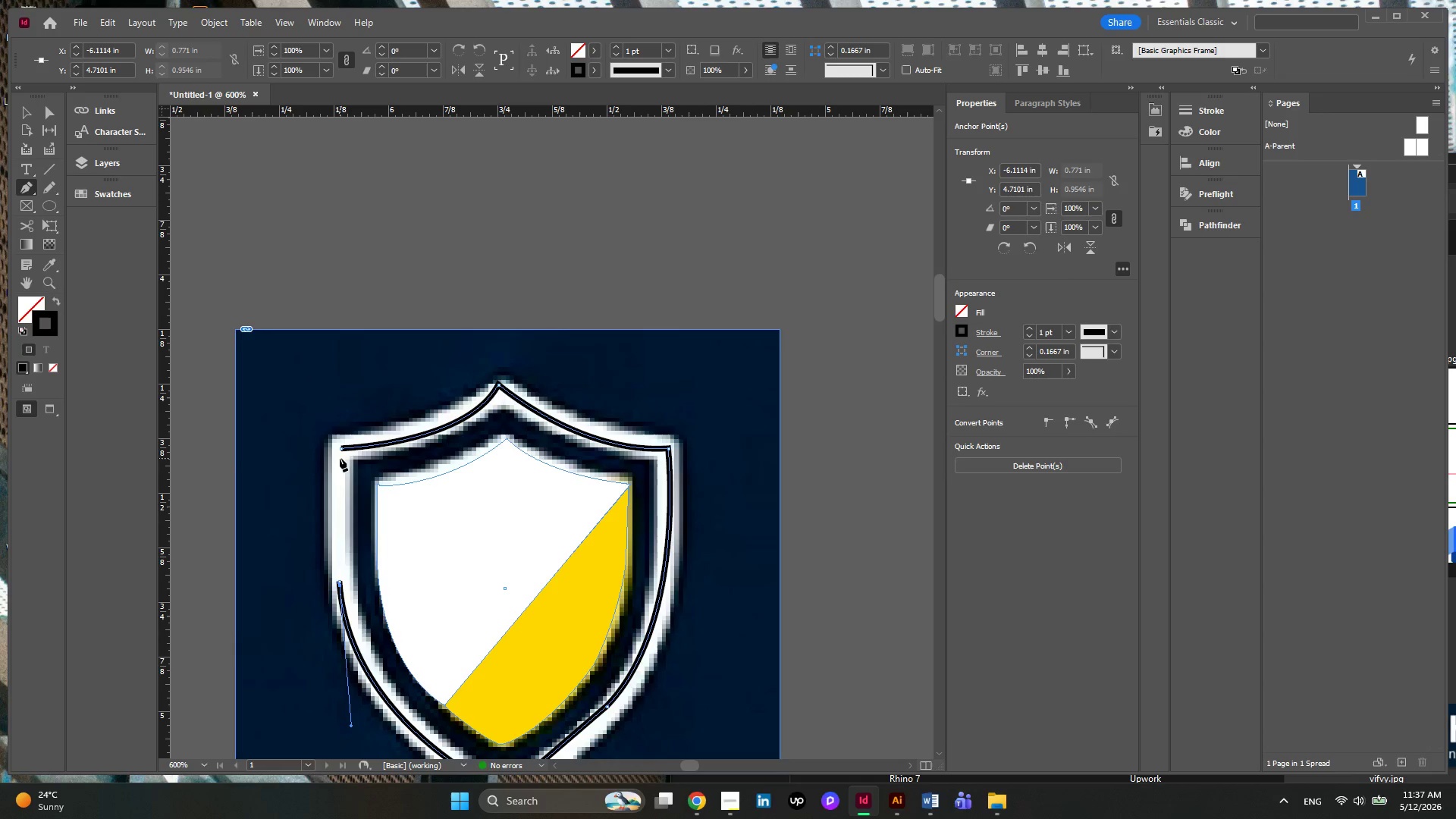 
left_click([340, 449])
 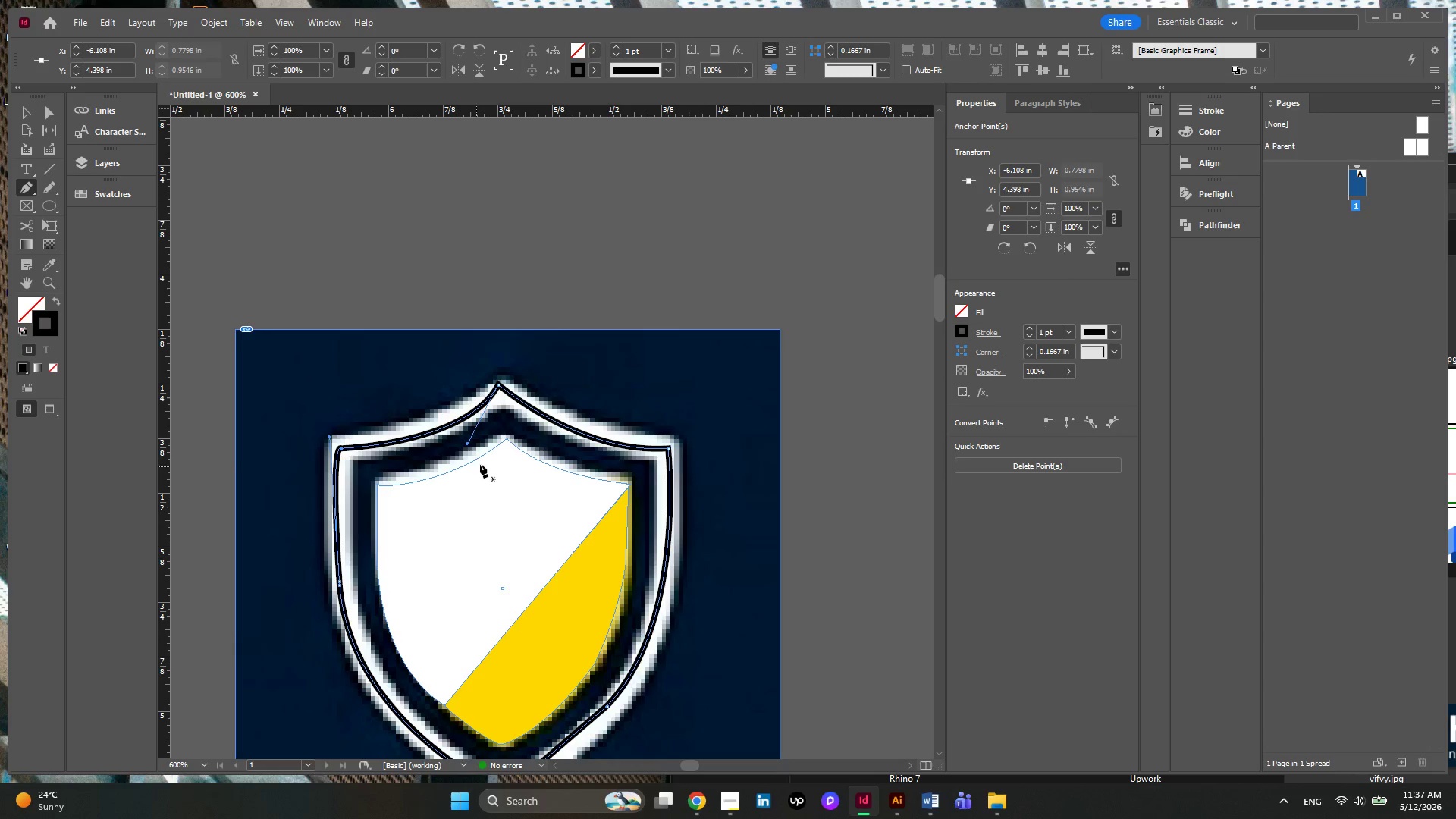 
scroll: coordinate [521, 443], scroll_direction: down, amount: 2.0
 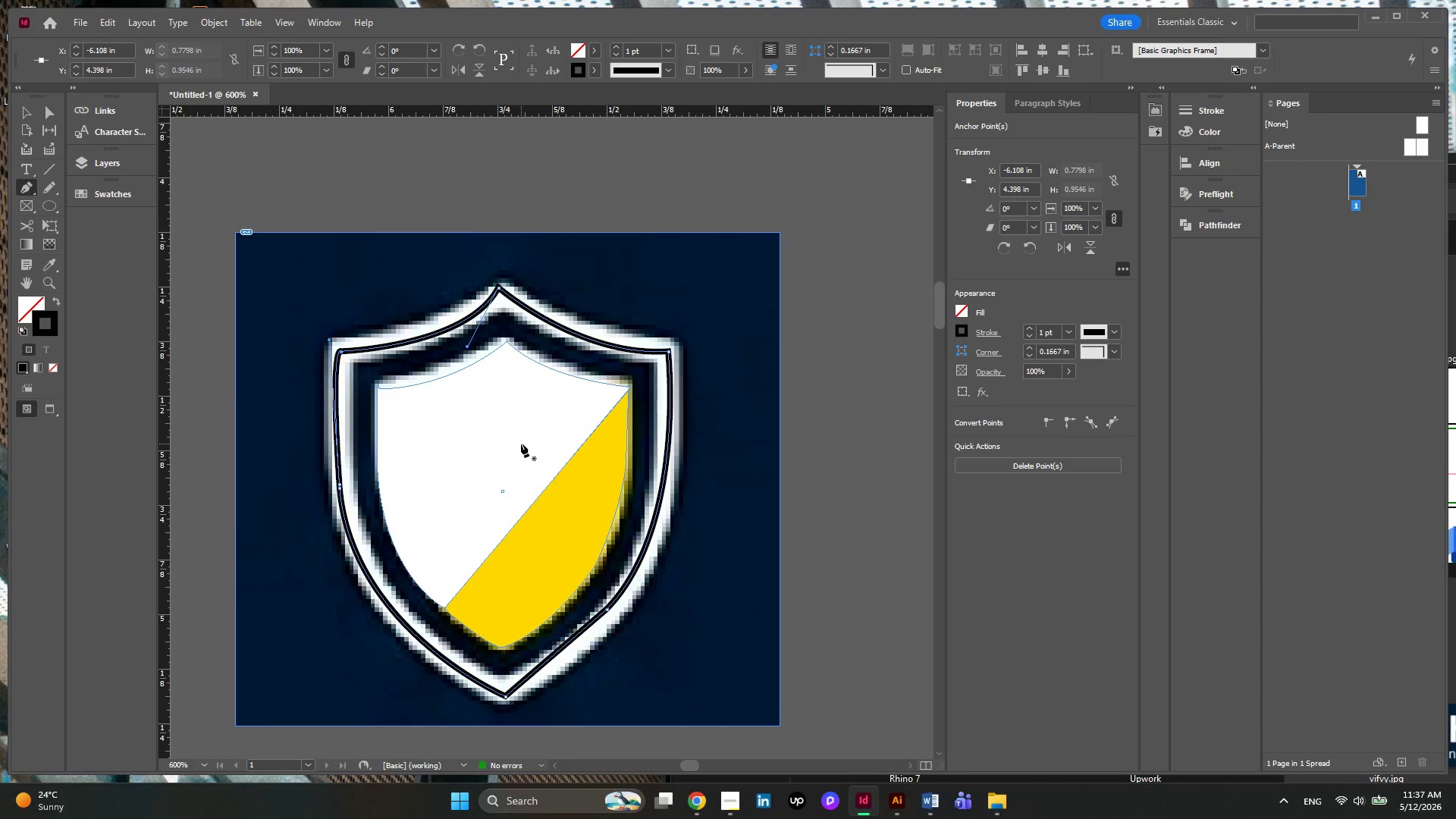 
key(Control+Z)
 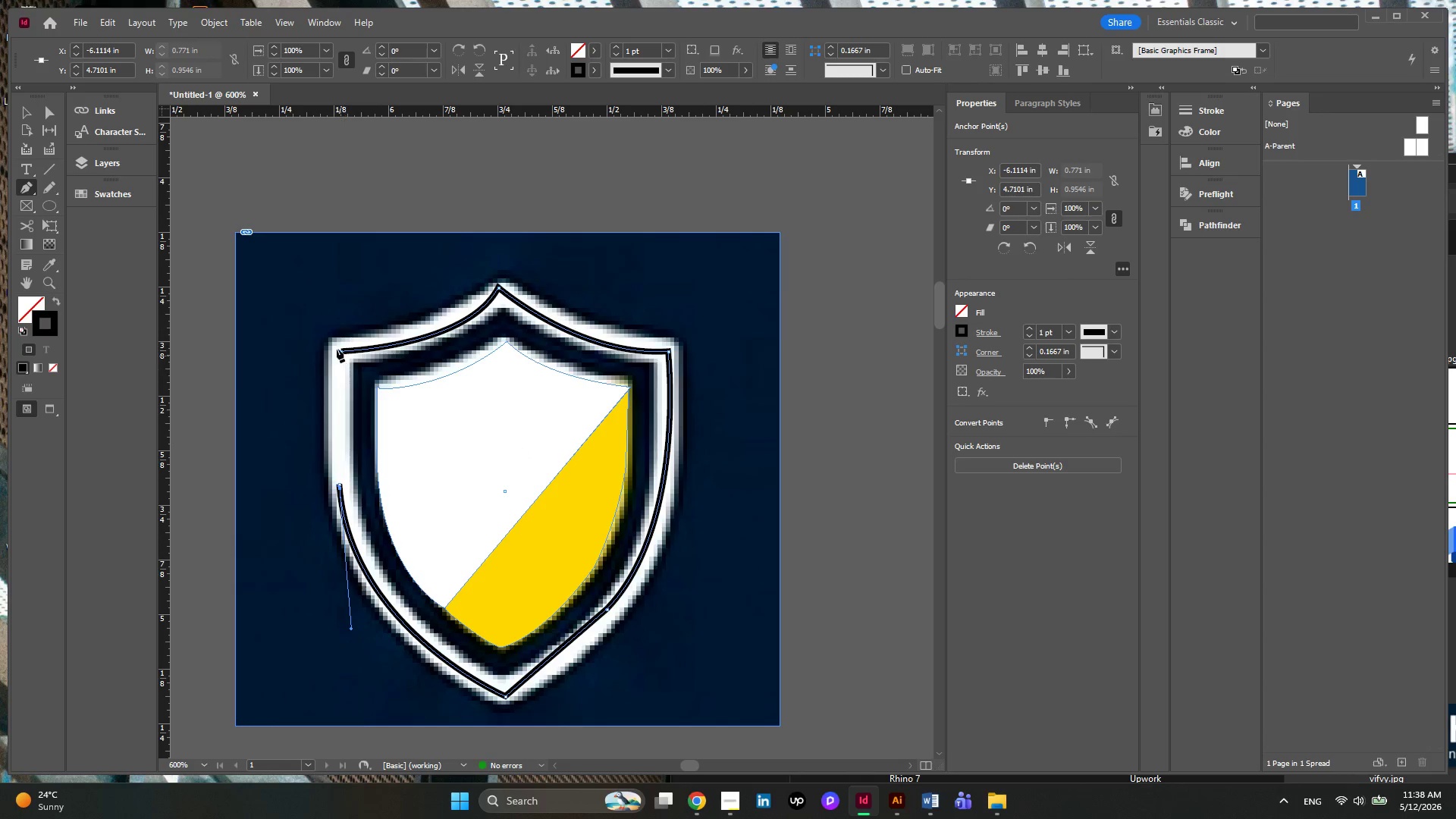 
left_click([341, 353])
 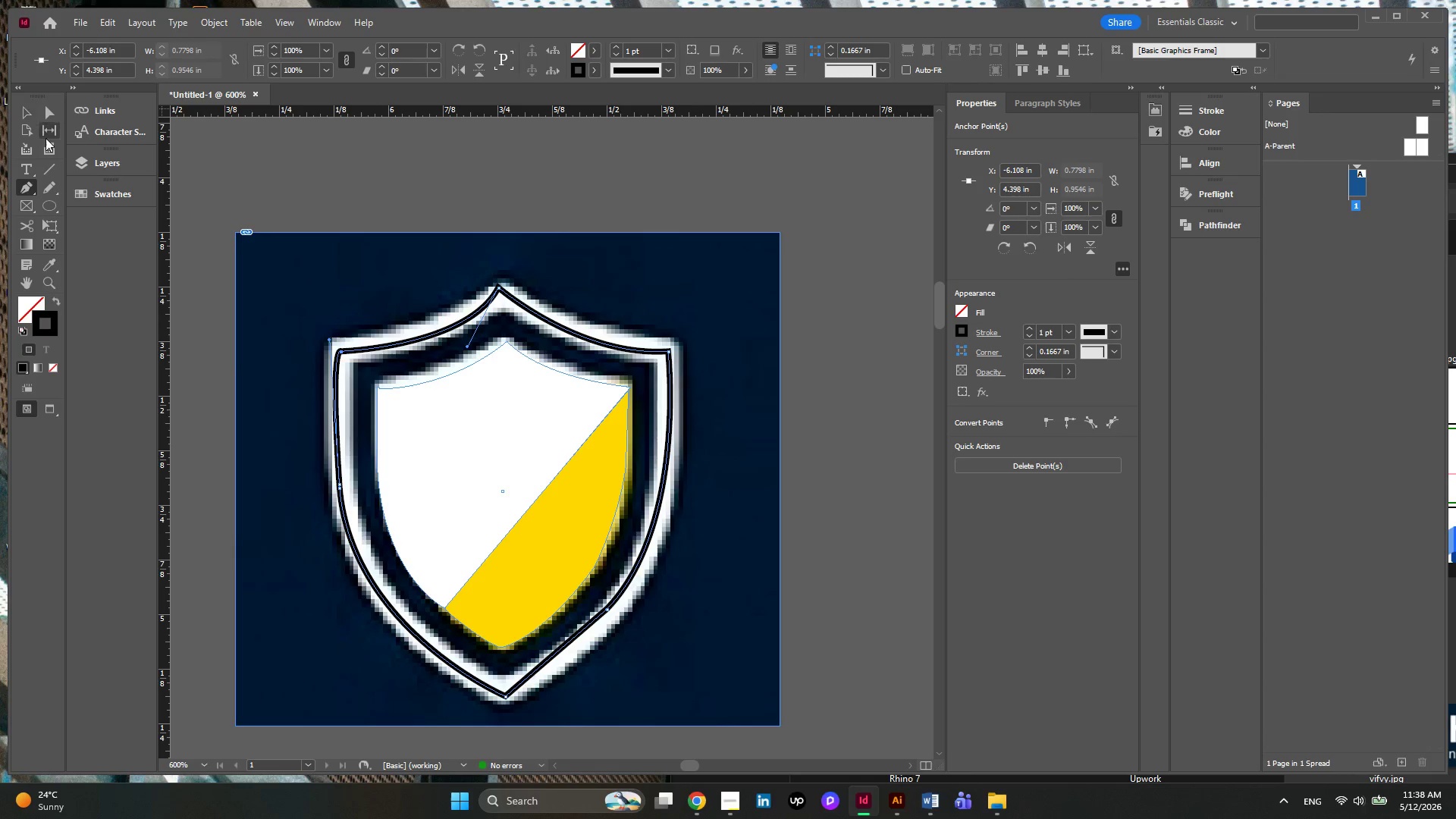 
left_click([46, 117])
 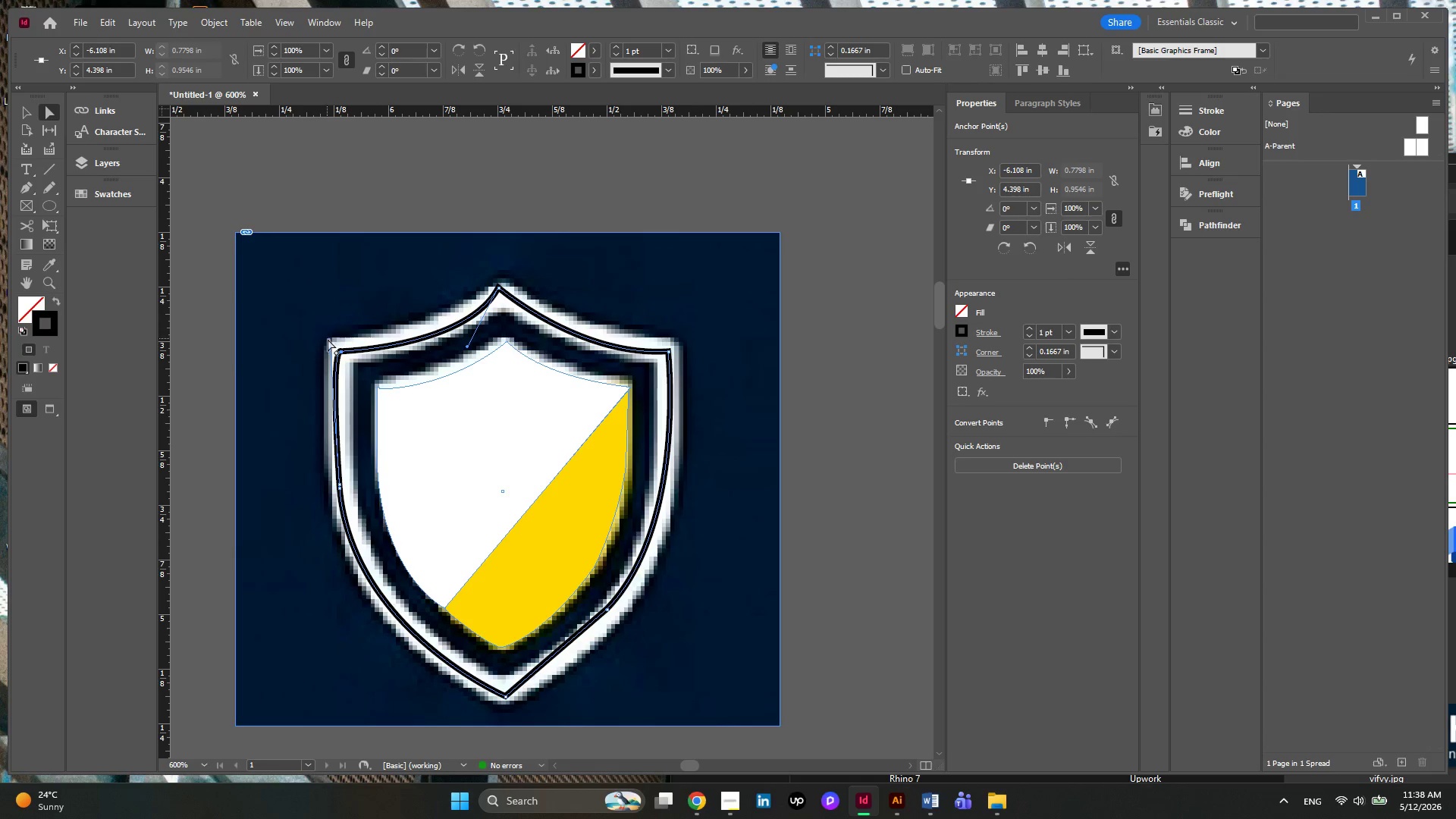 
left_click_drag(start_coordinate=[328, 340], to_coordinate=[339, 363])
 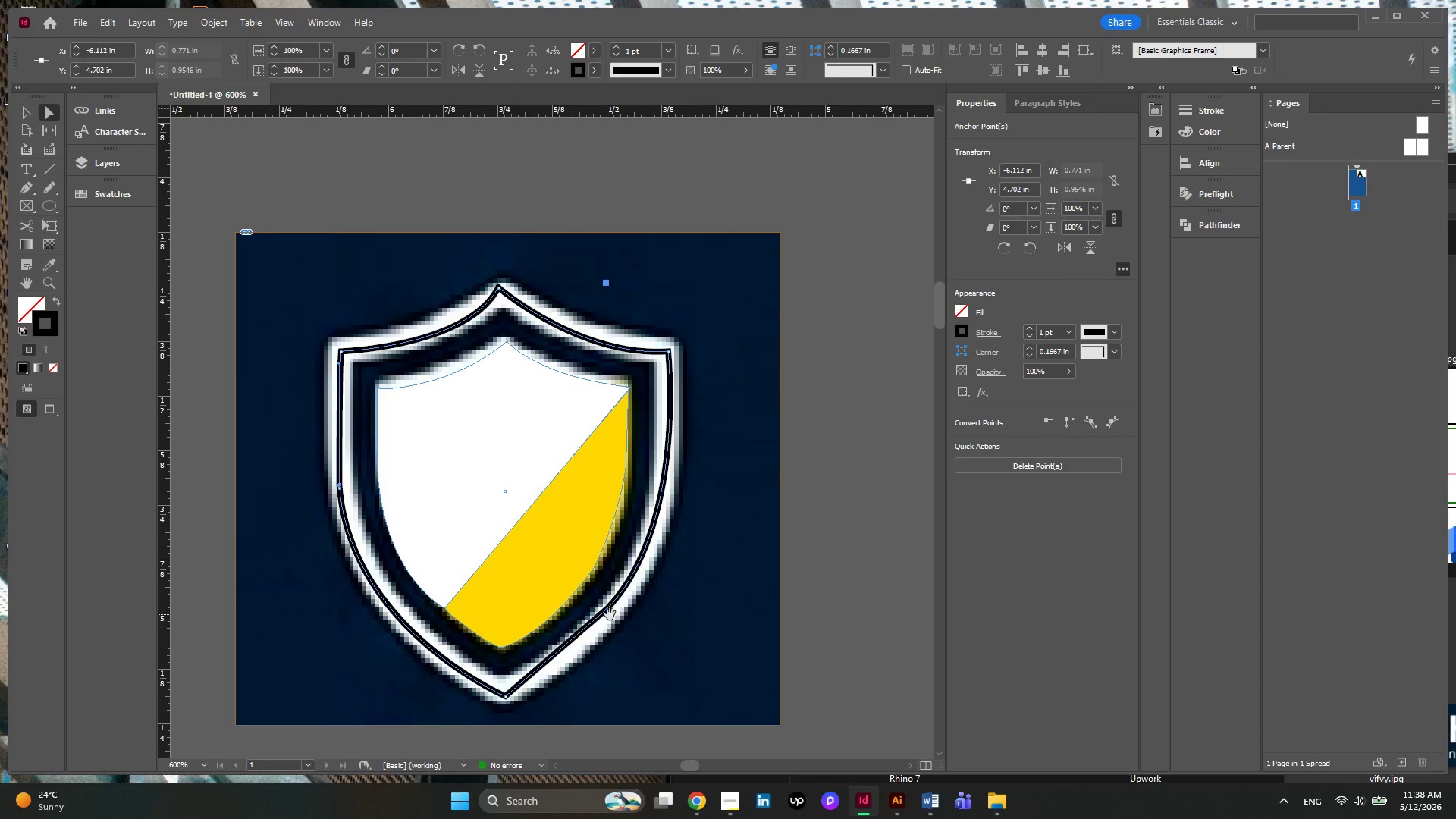 
left_click([608, 610])
 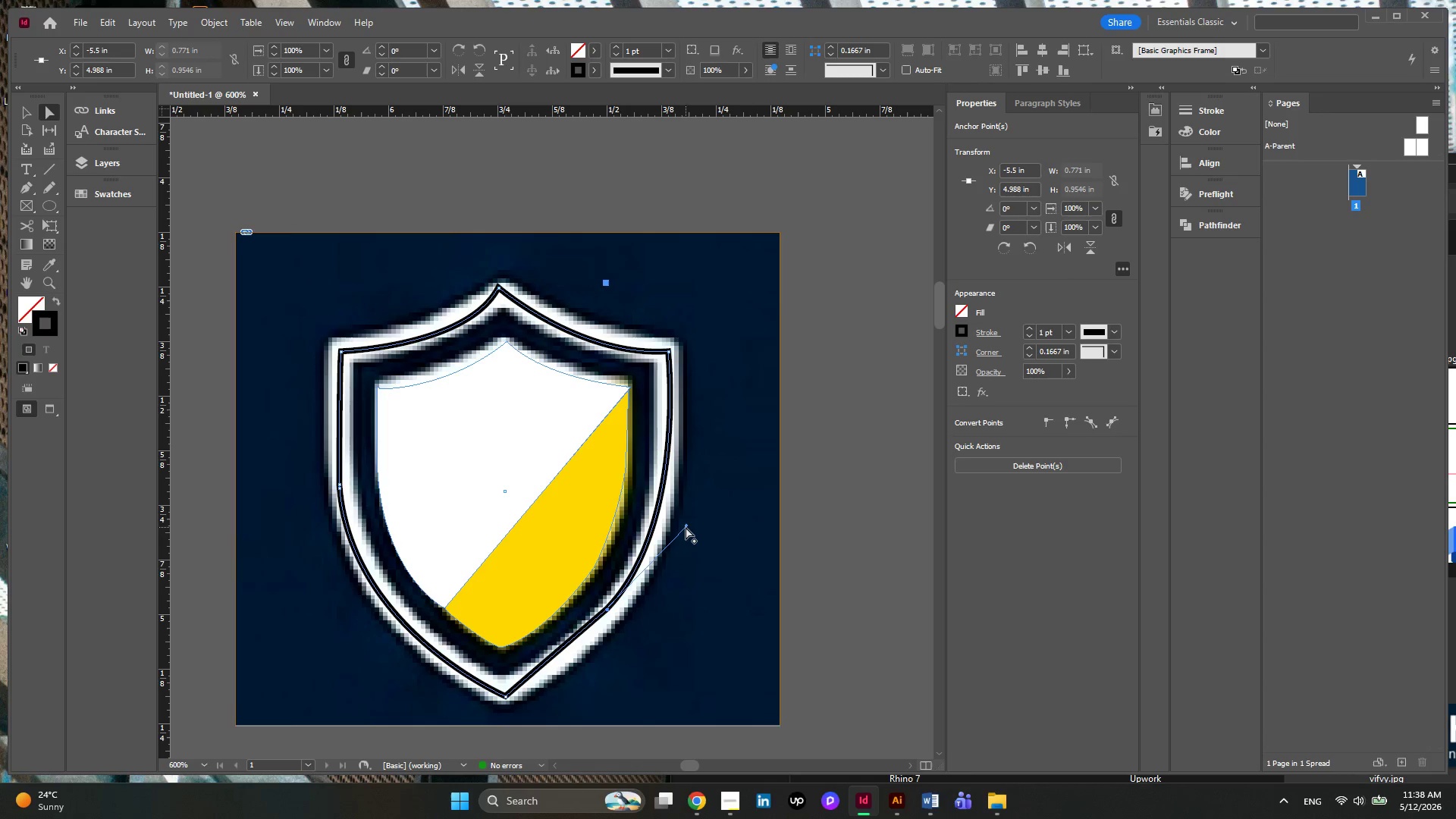 
left_click_drag(start_coordinate=[686, 527], to_coordinate=[682, 546])
 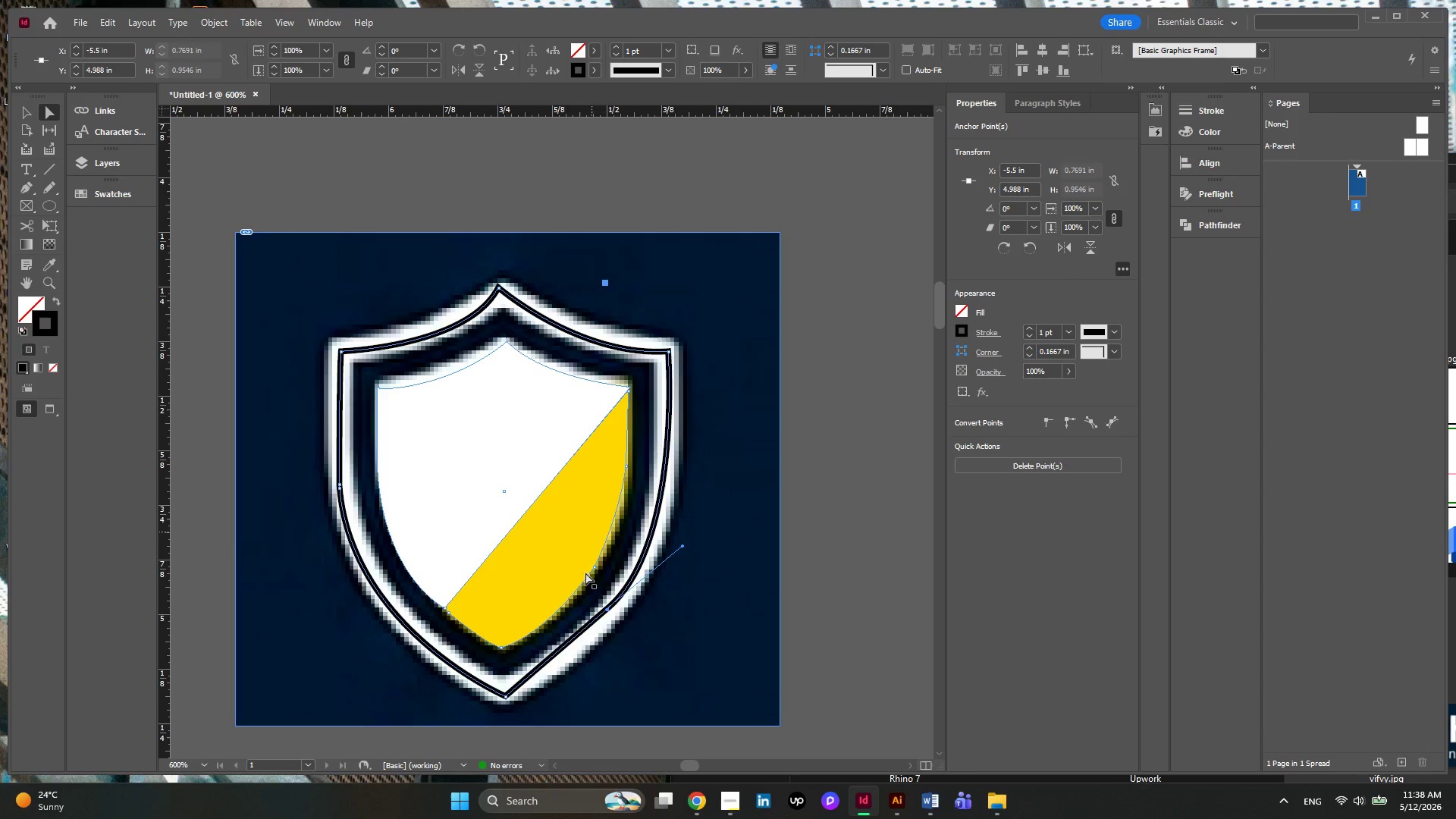 
left_click([638, 667])
 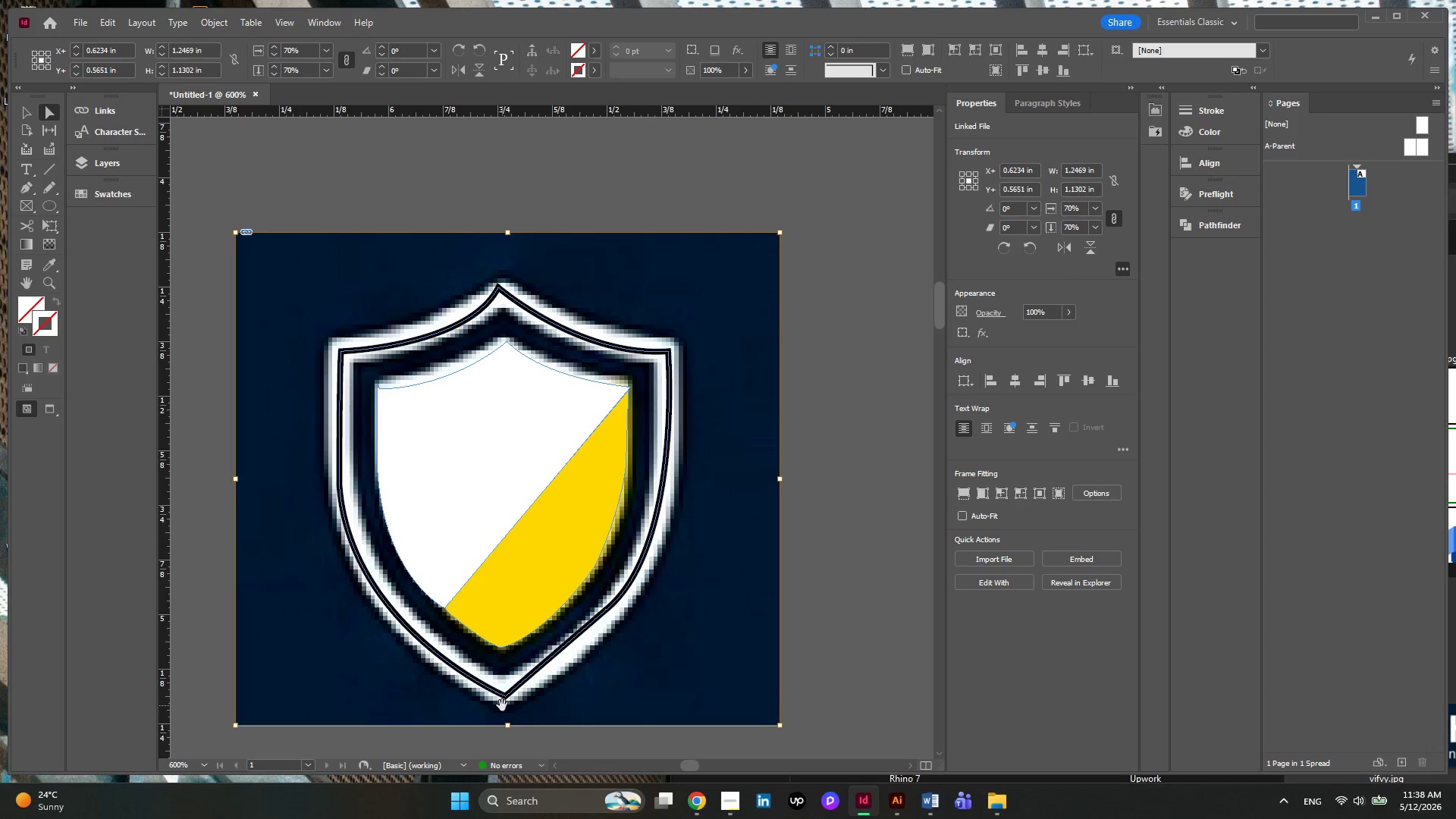 
double_click([507, 701])
 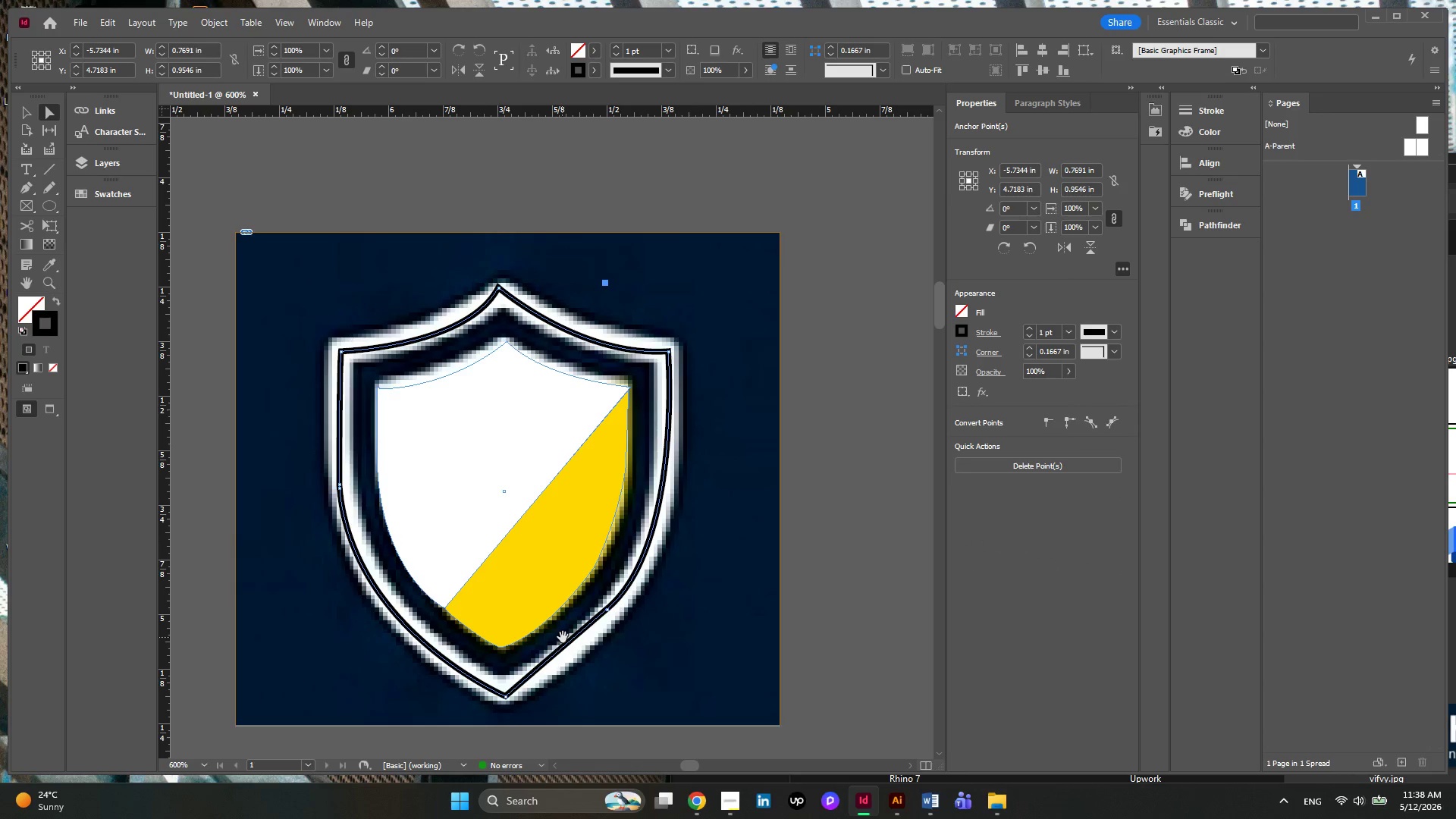 
left_click([570, 651])
 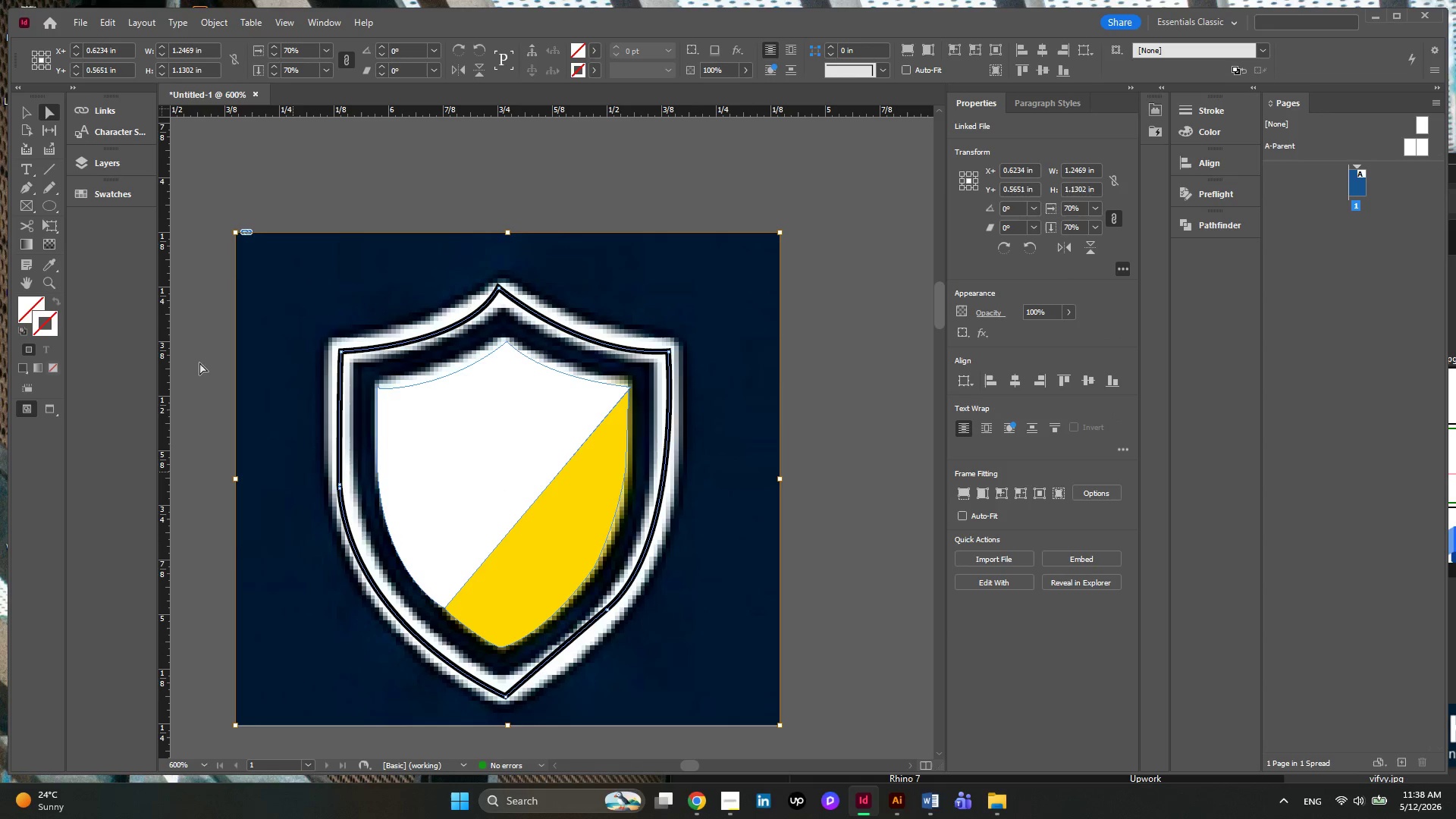 
left_click([53, 108])
 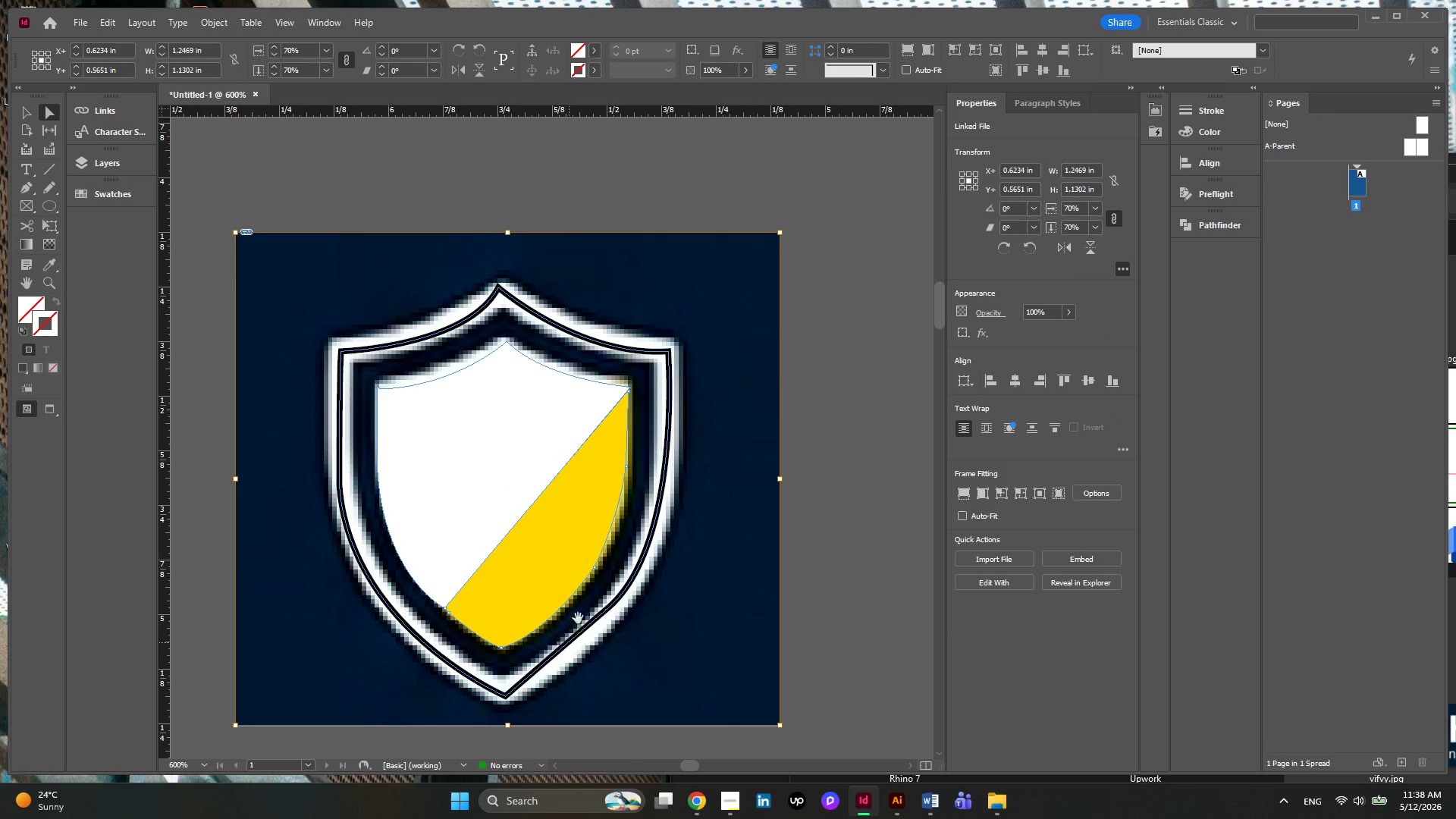 
scroll: coordinate [585, 500], scroll_direction: down, amount: 4.0
 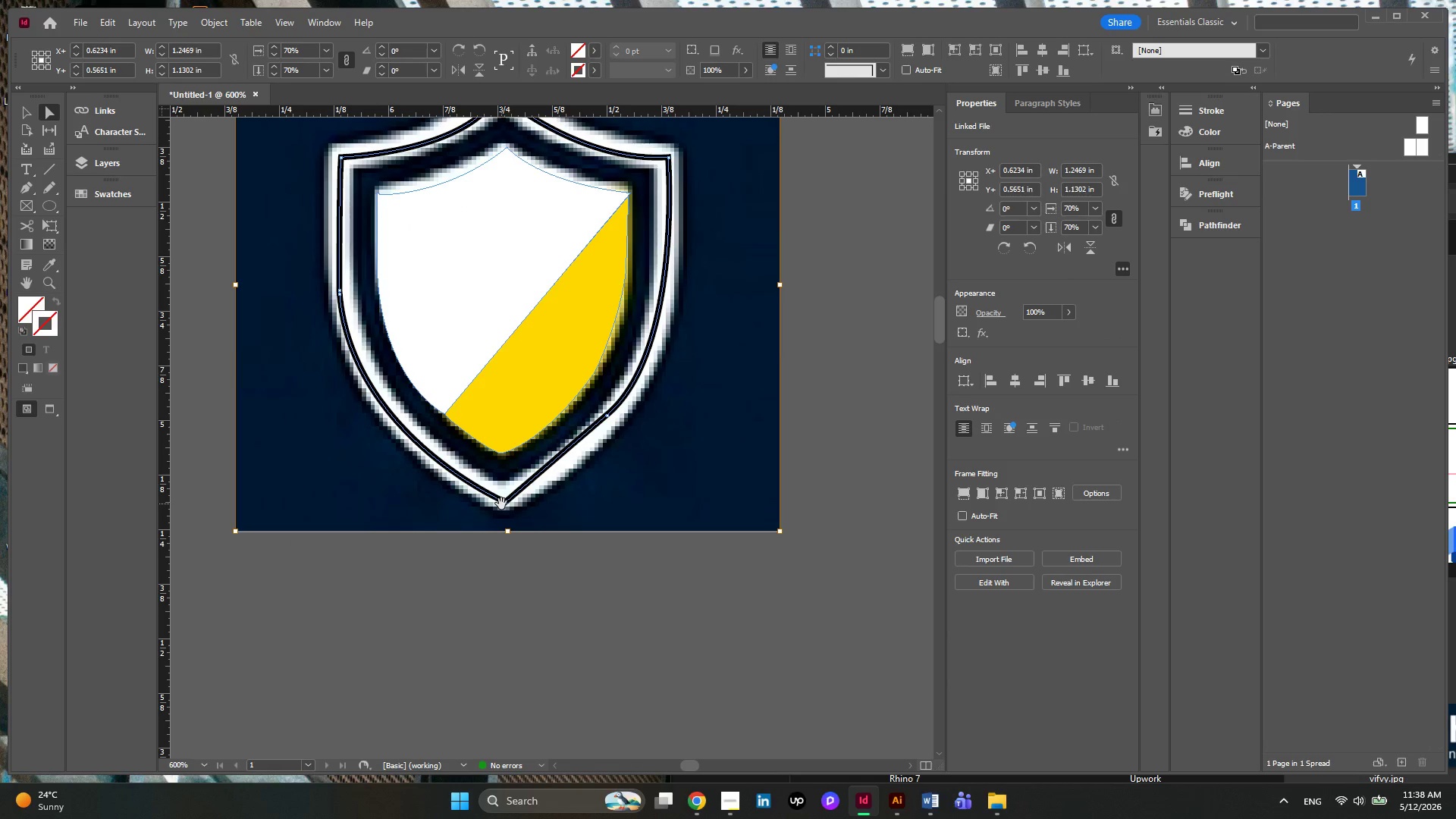 
left_click([501, 504])
 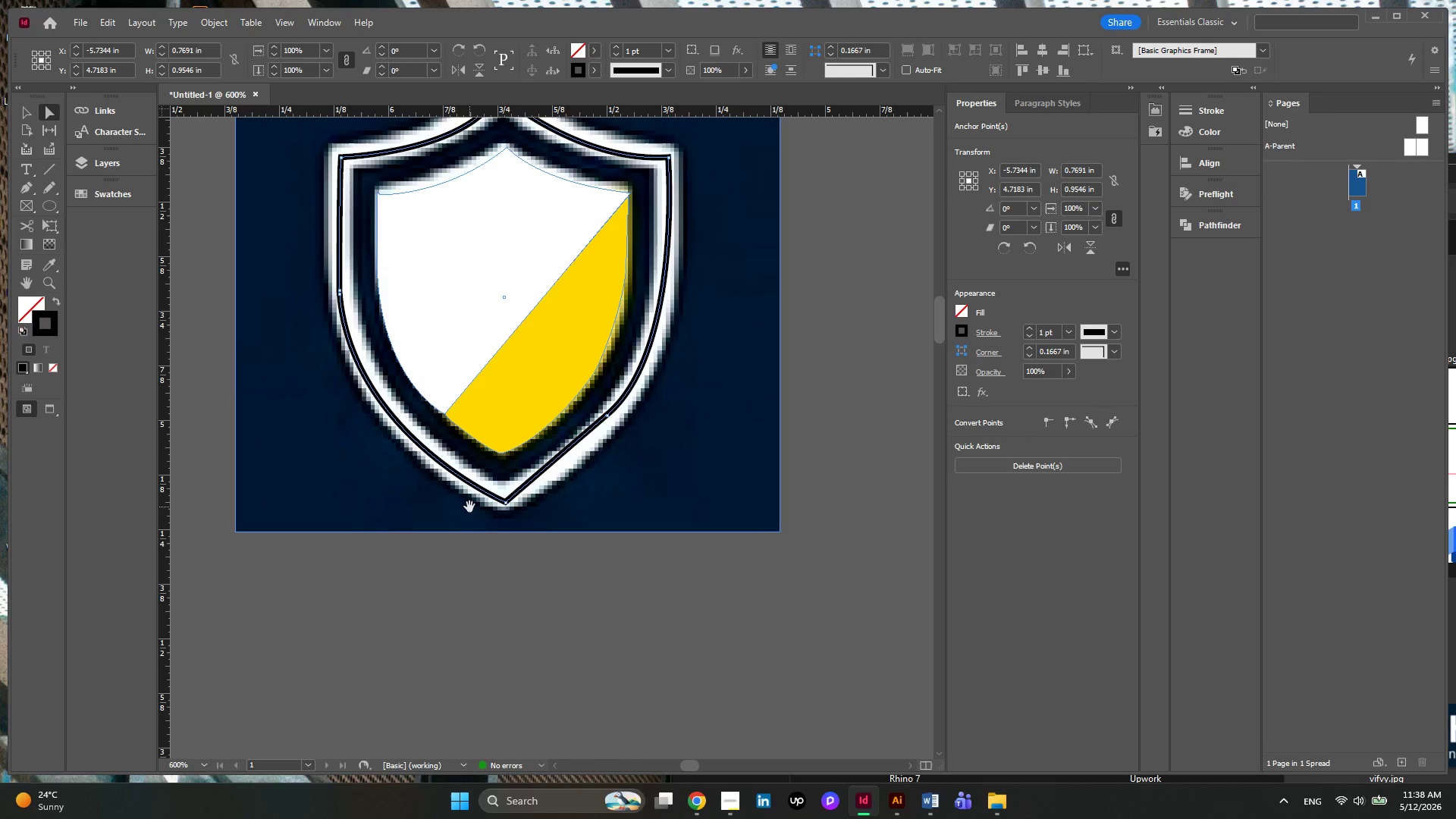 
hold_key(key=AltLeft, duration=0.33)
scroll: coordinate [469, 507], scroll_direction: up, amount: 2.0
 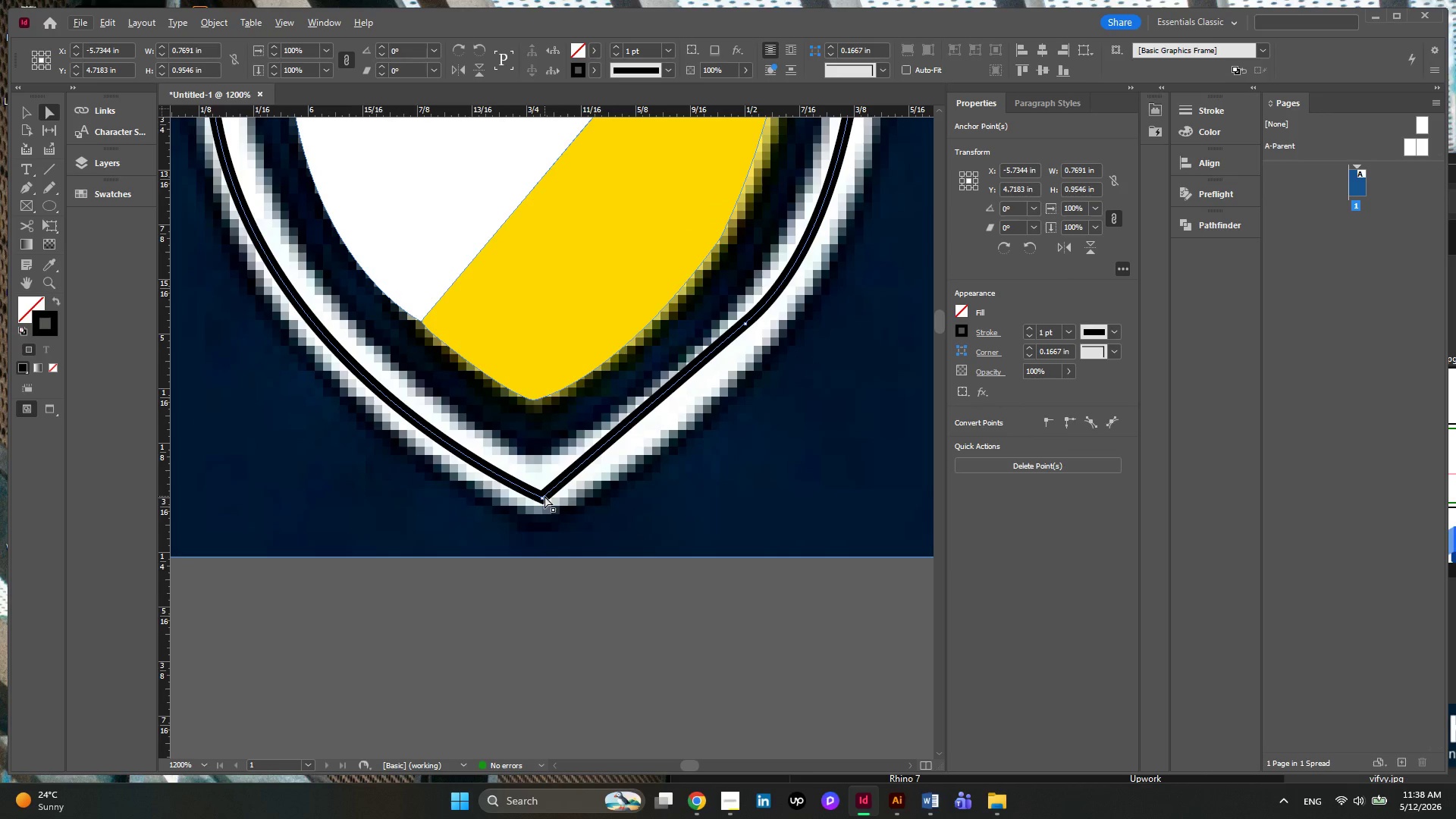 
left_click([544, 500])
 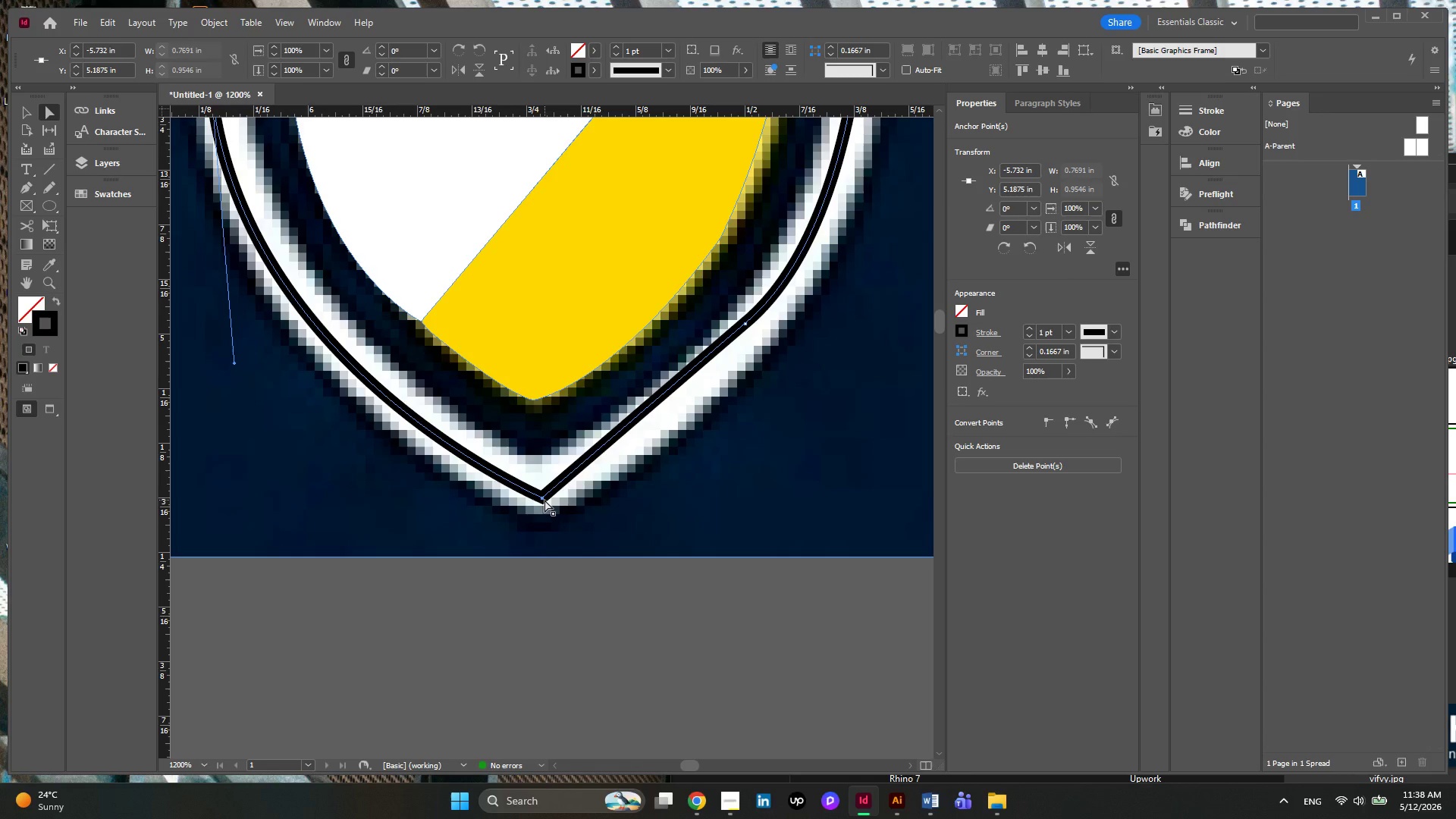 
left_click([544, 500])
 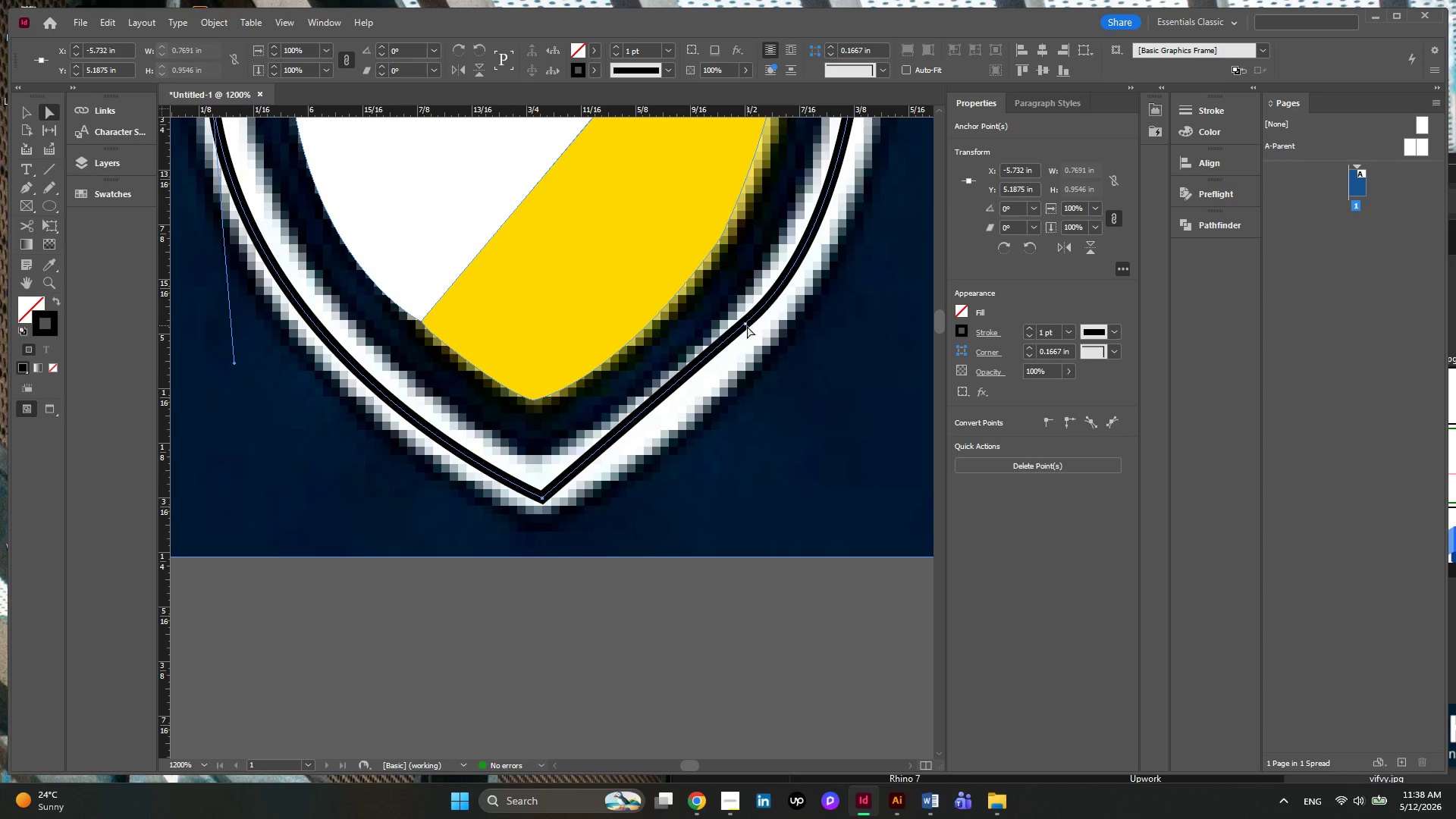 
left_click([745, 322])
 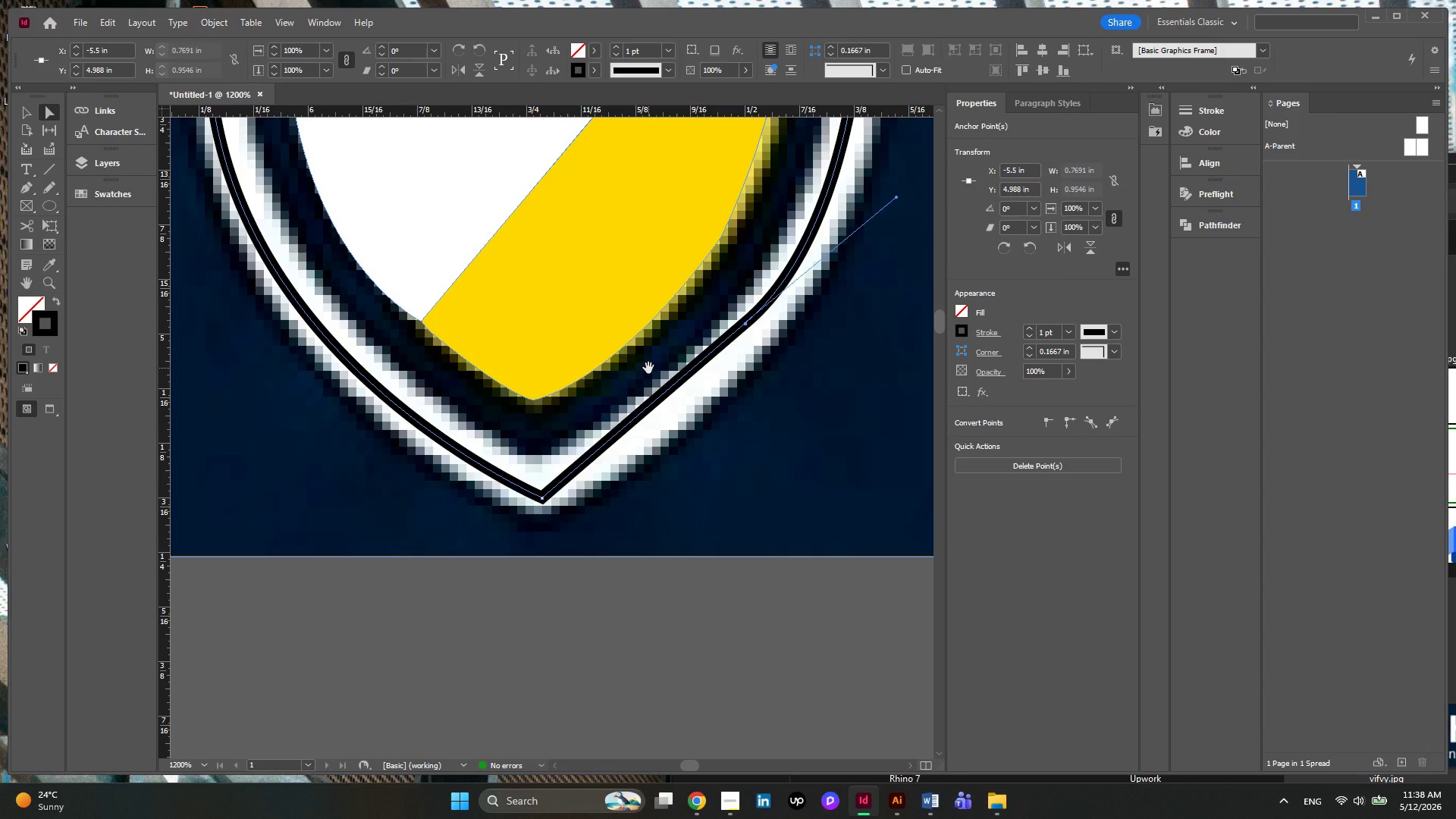 
wait(5.62)
 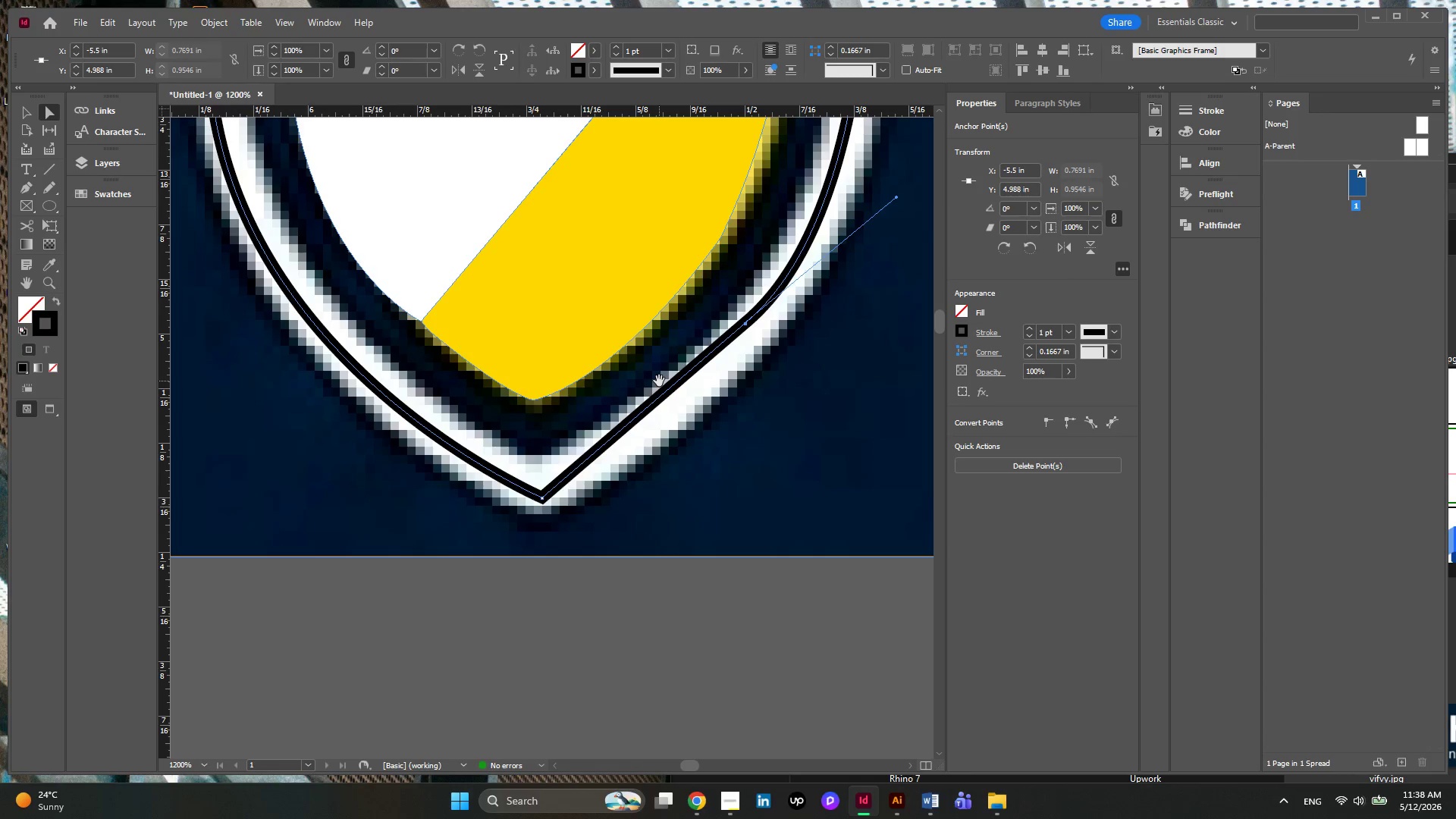 
hold_key(key=ControlLeft, duration=0.97)
scroll: coordinate [616, 352], scroll_direction: down, amount: 1.0
 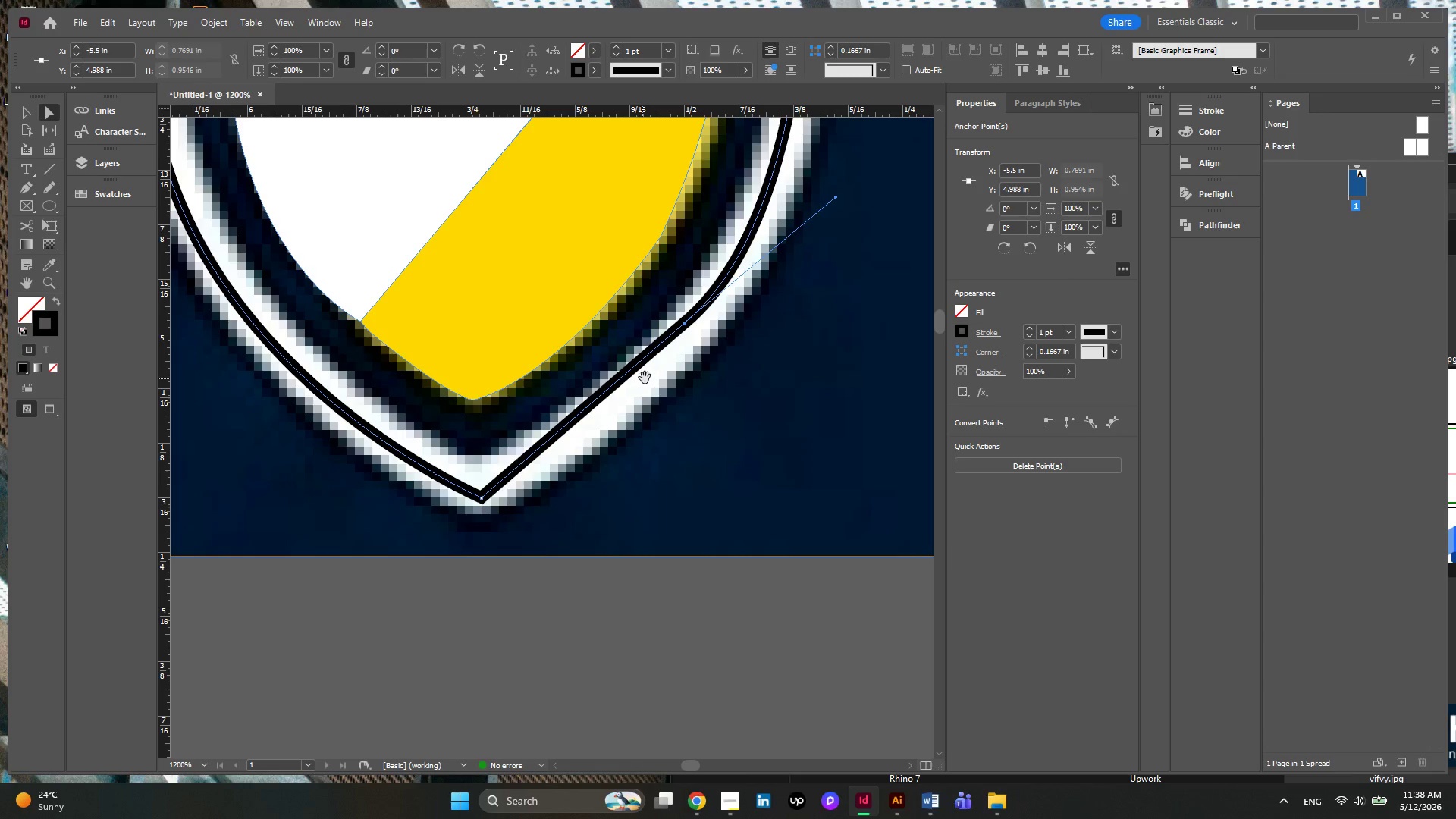 
scroll: coordinate [659, 377], scroll_direction: up, amount: 4.0
 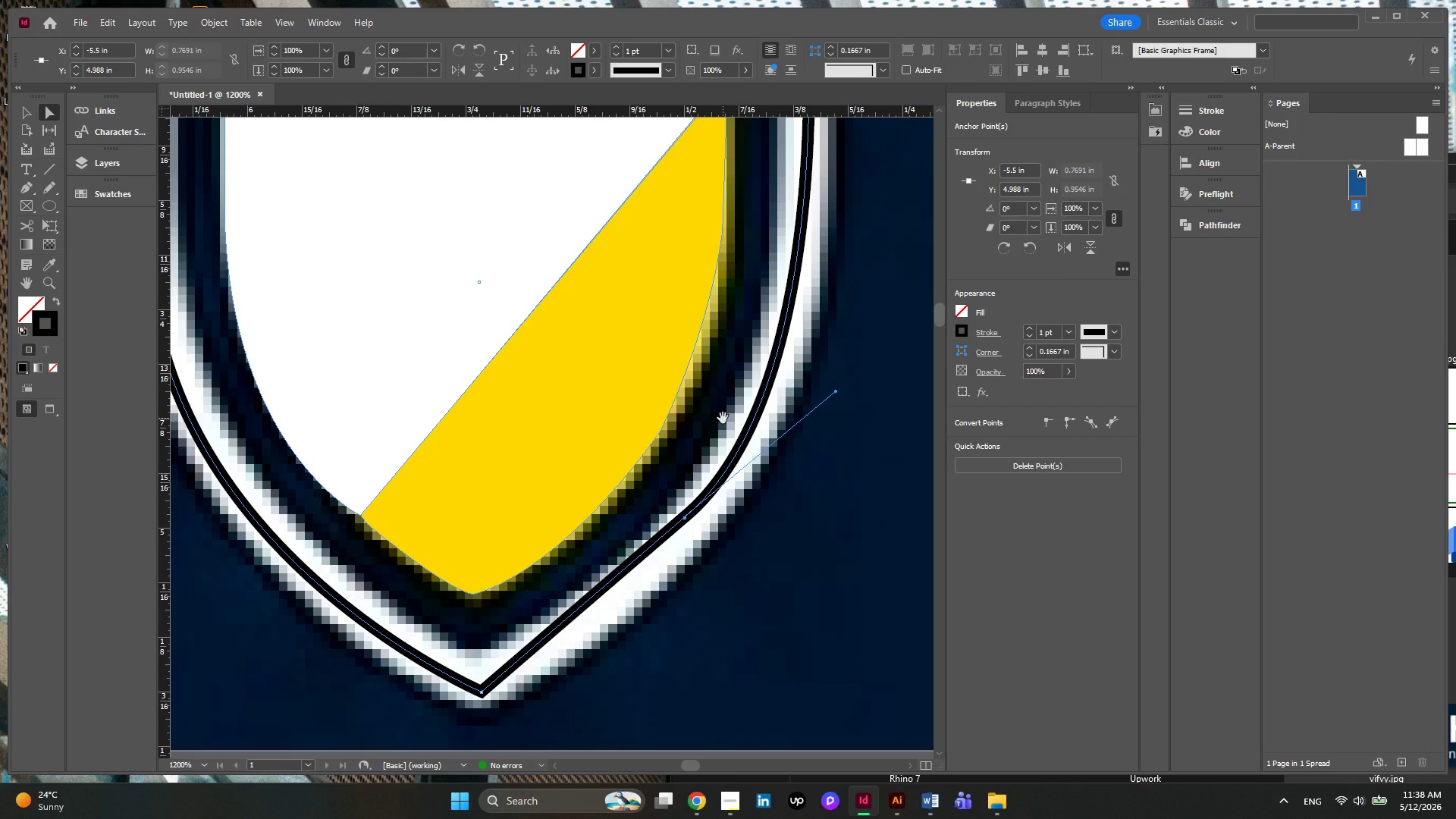 
hold_key(key=AltLeft, duration=0.39)
scroll: coordinate [606, 163], scroll_direction: up, amount: 5.0
 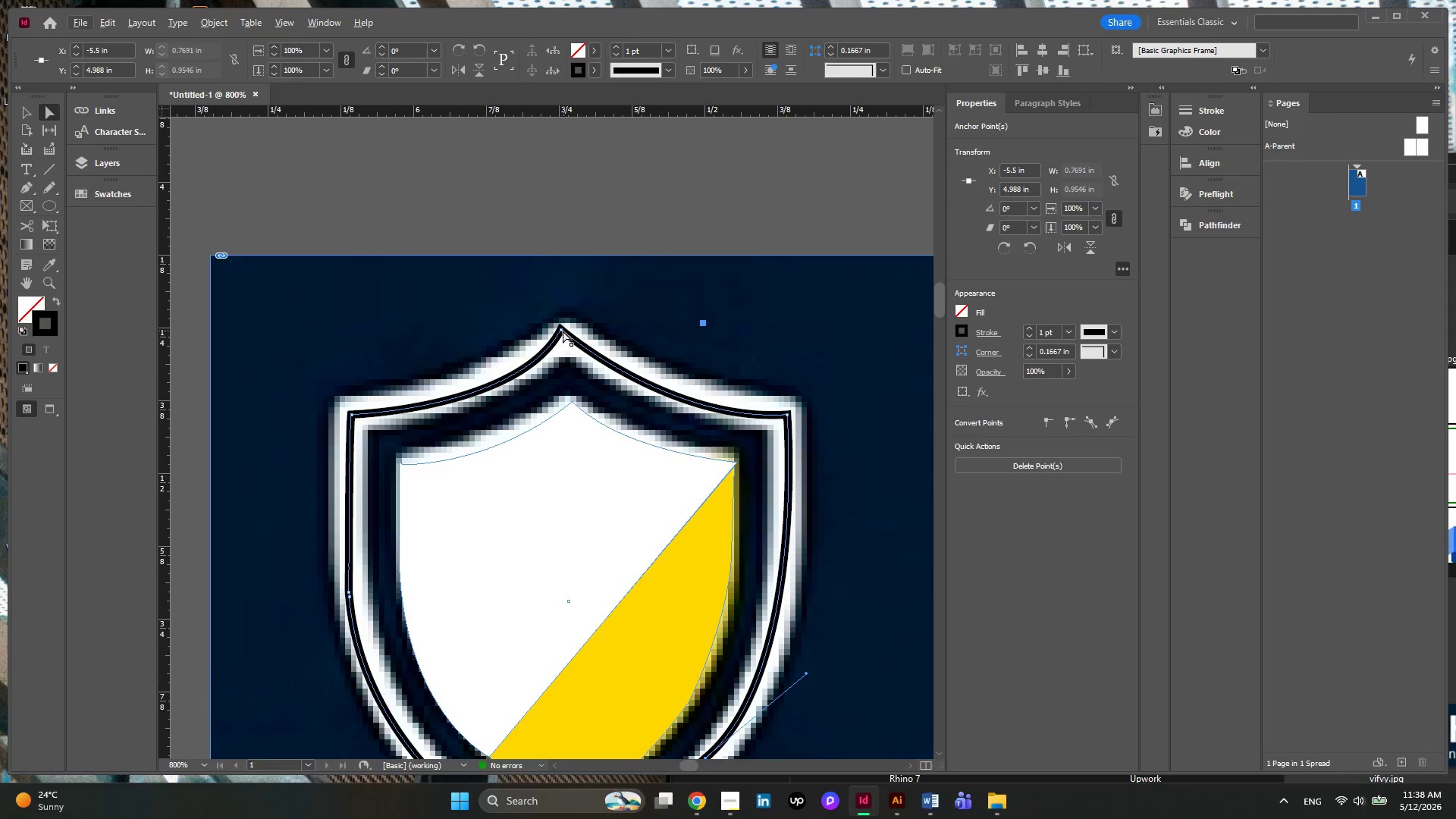 
left_click([563, 331])
 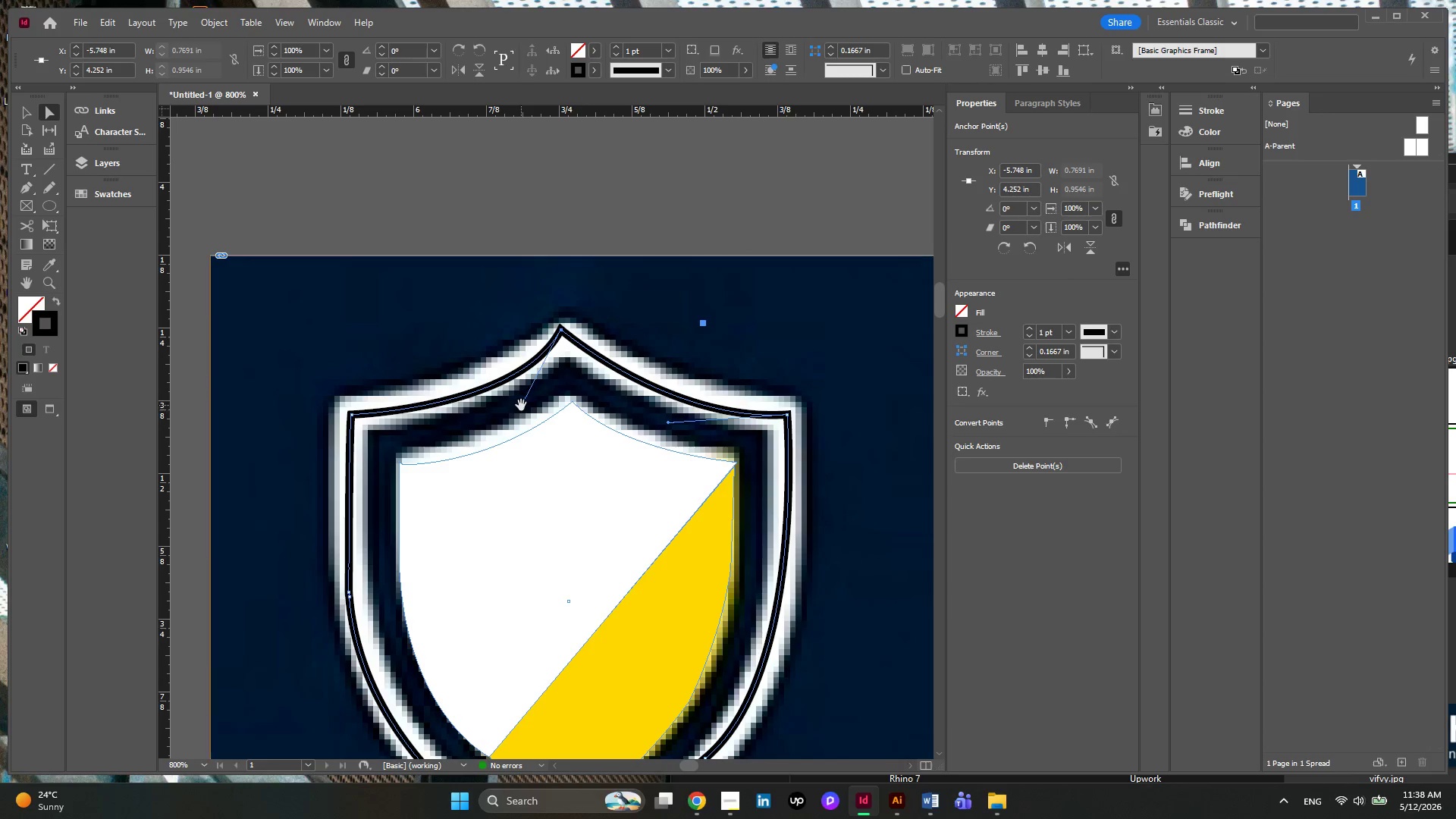 
left_click_drag(start_coordinate=[521, 409], to_coordinate=[488, 403])
 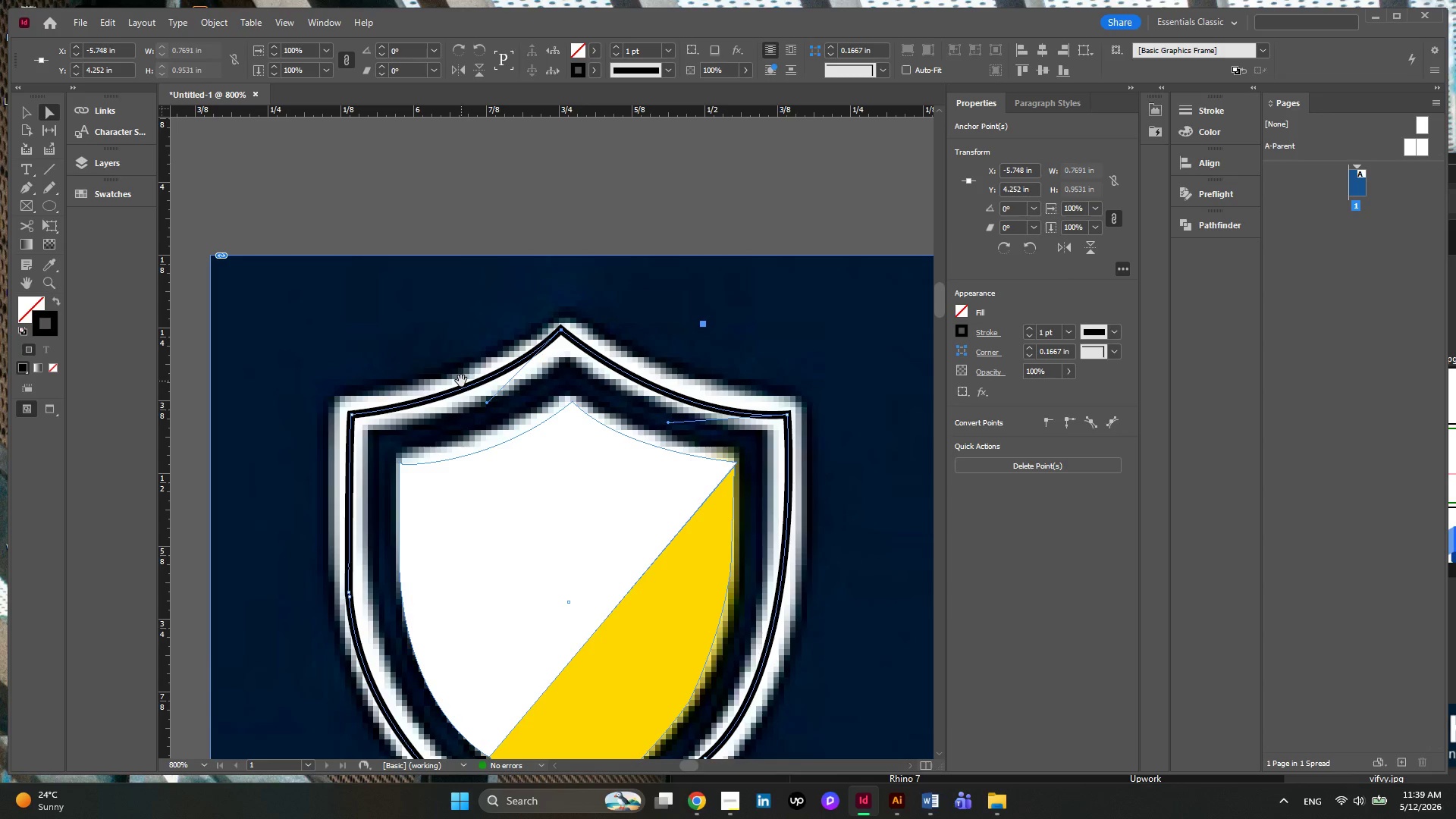 
hold_key(key=AltLeft, duration=0.47)
 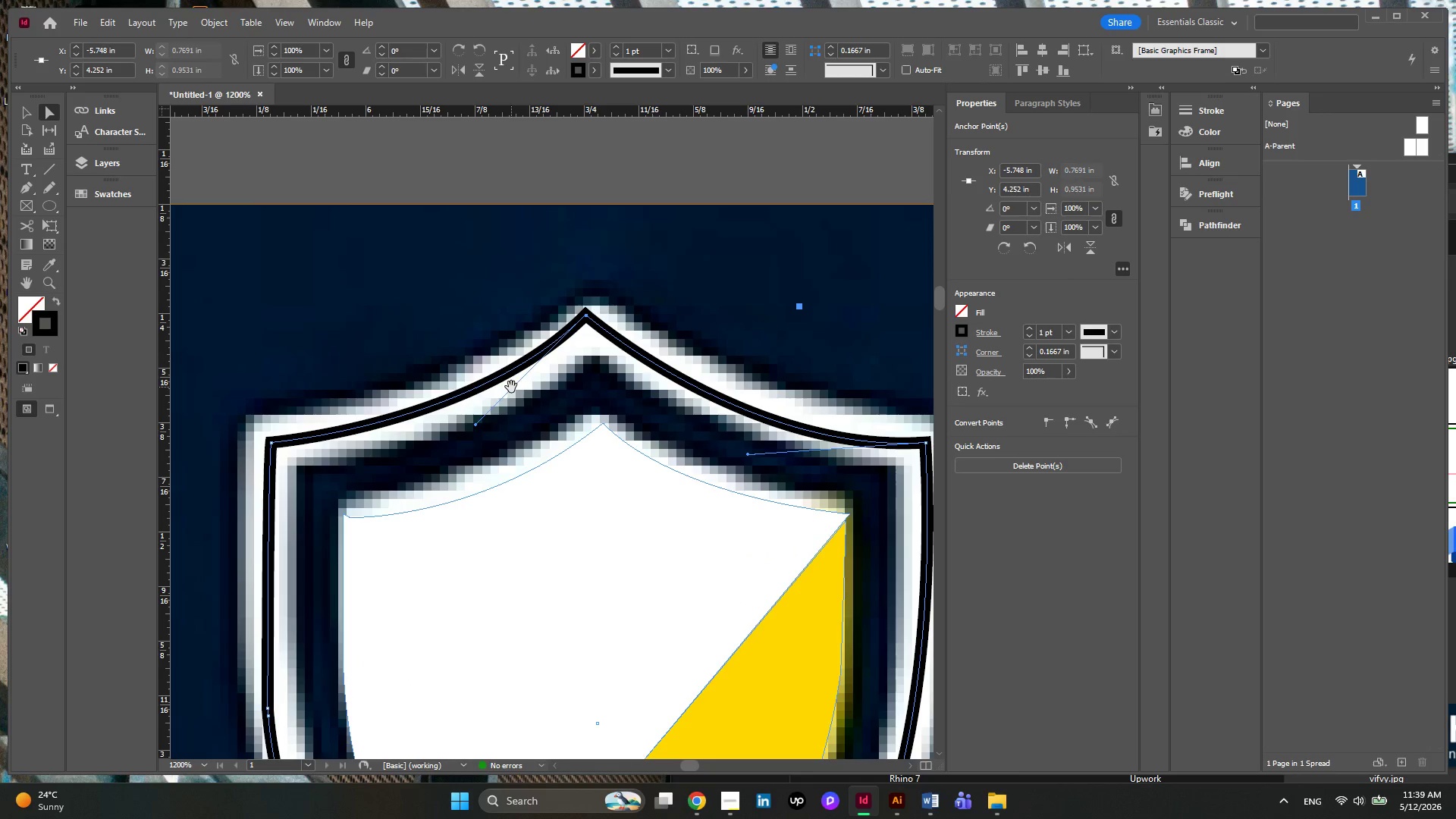 
hold_key(key=AltLeft, duration=0.83)
 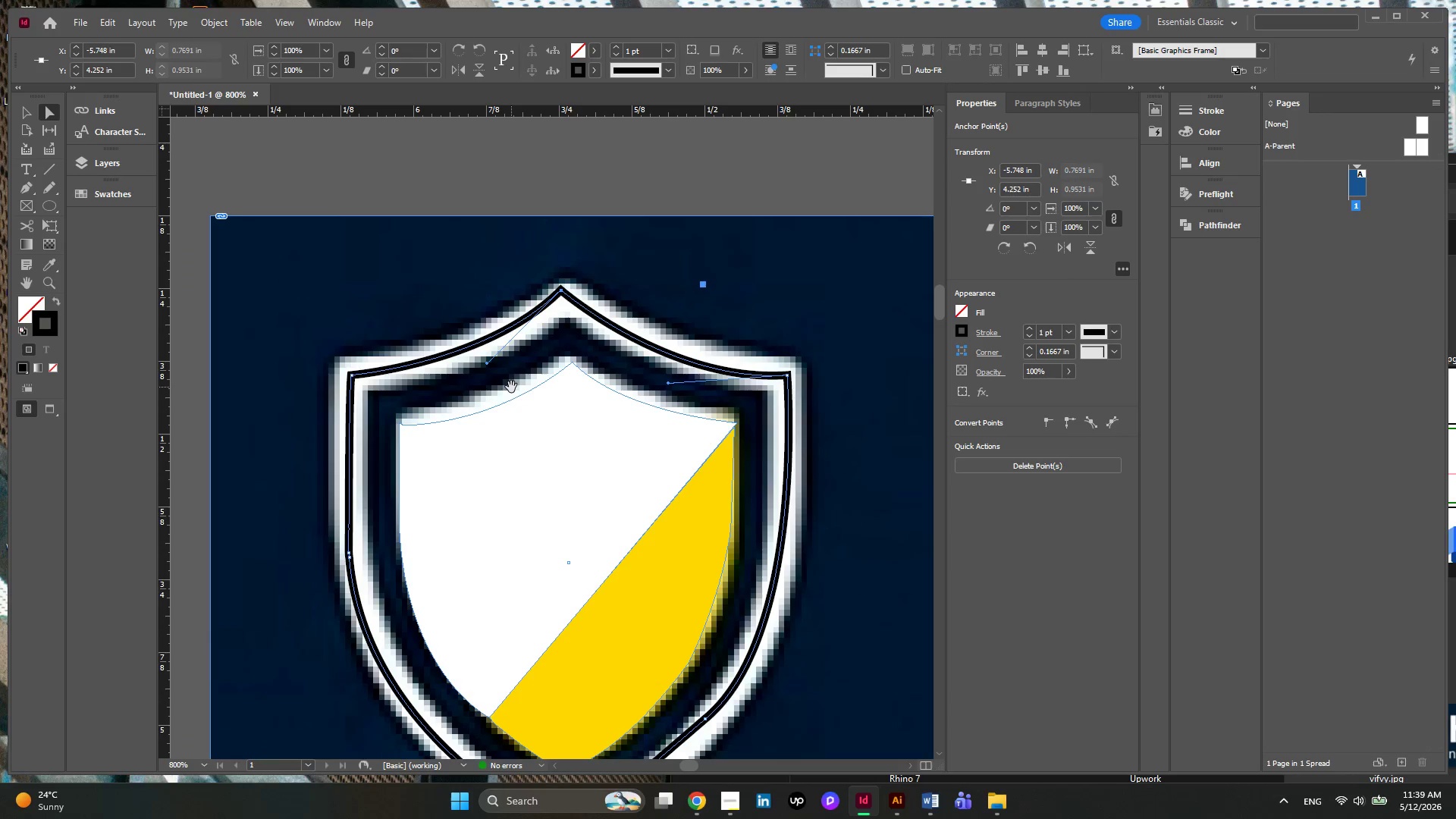 
scroll: coordinate [511, 358], scroll_direction: up, amount: 1.0
 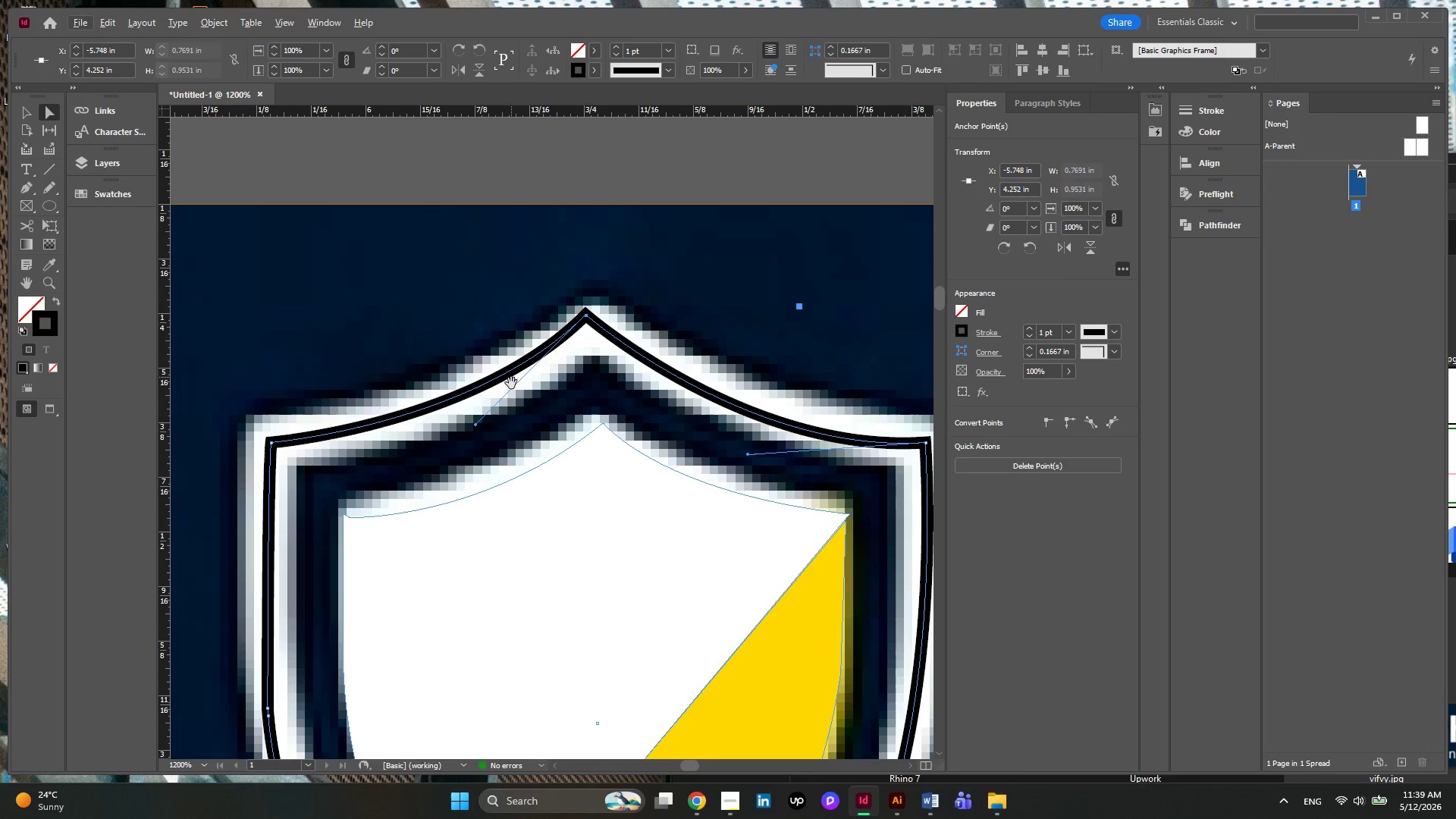 
scroll: coordinate [511, 387], scroll_direction: down, amount: 1.0
 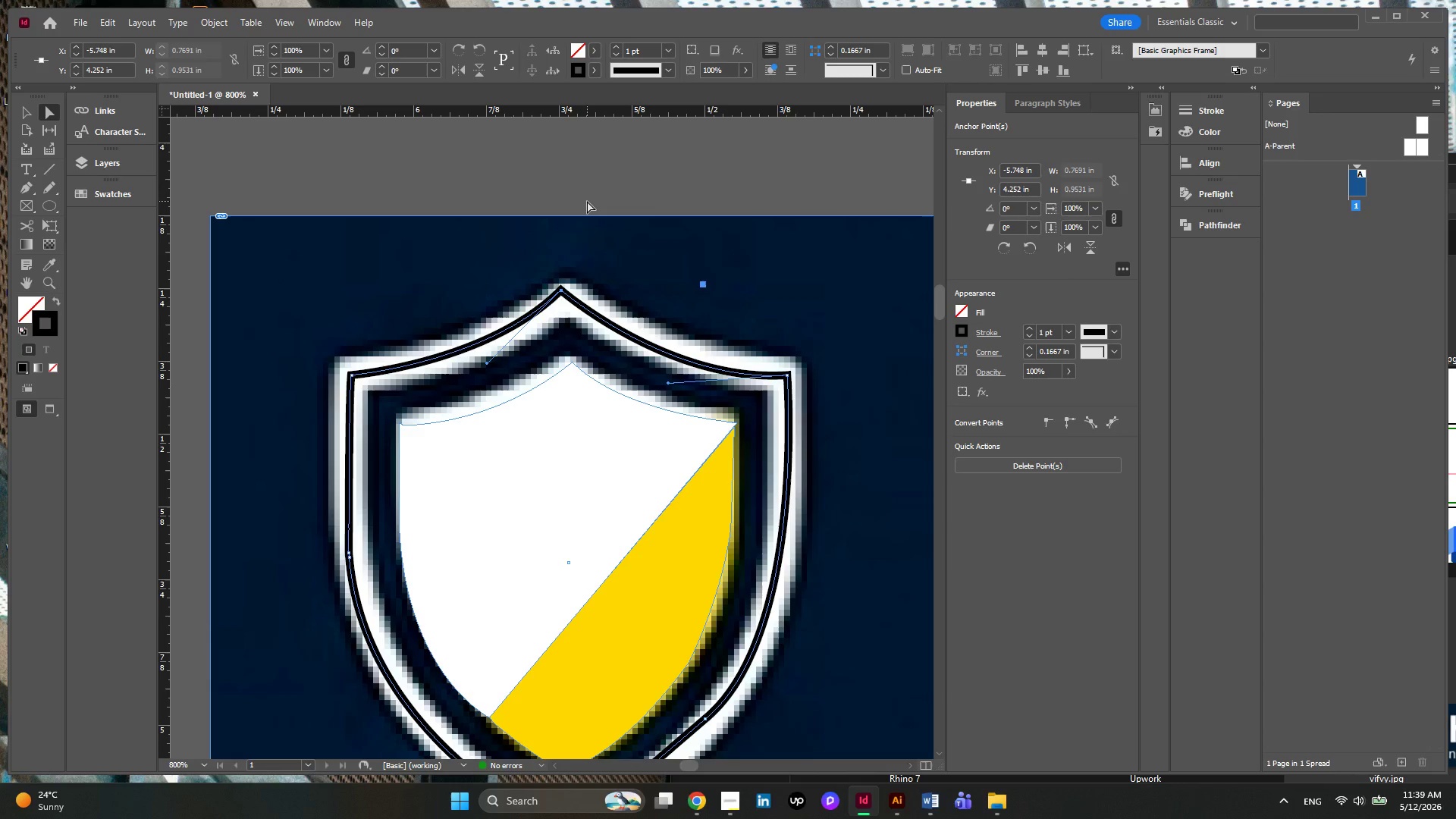 
wait(6.95)
 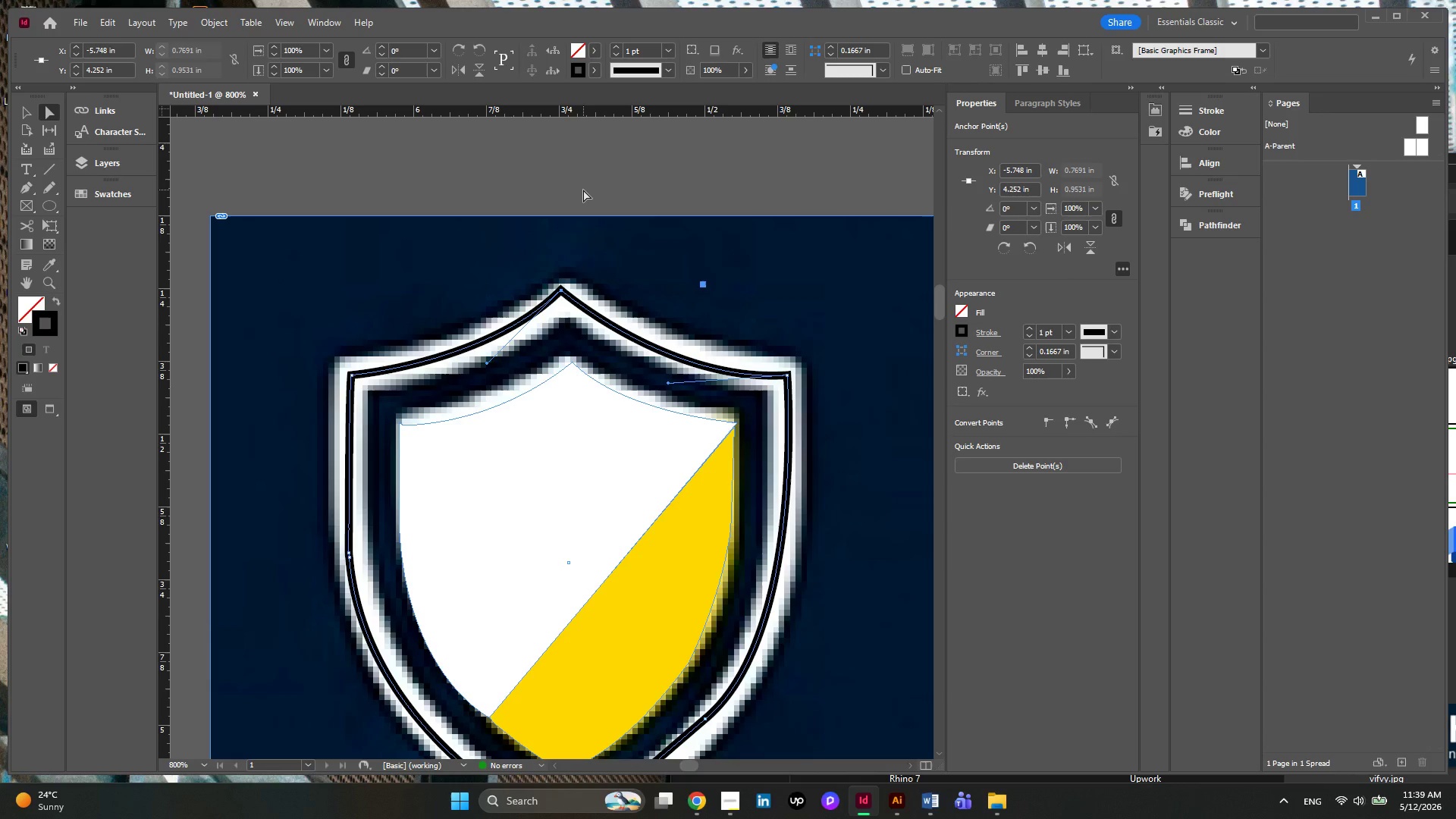 
hold_key(key=AltLeft, duration=0.48)
scroll: coordinate [580, 223], scroll_direction: up, amount: 2.0
 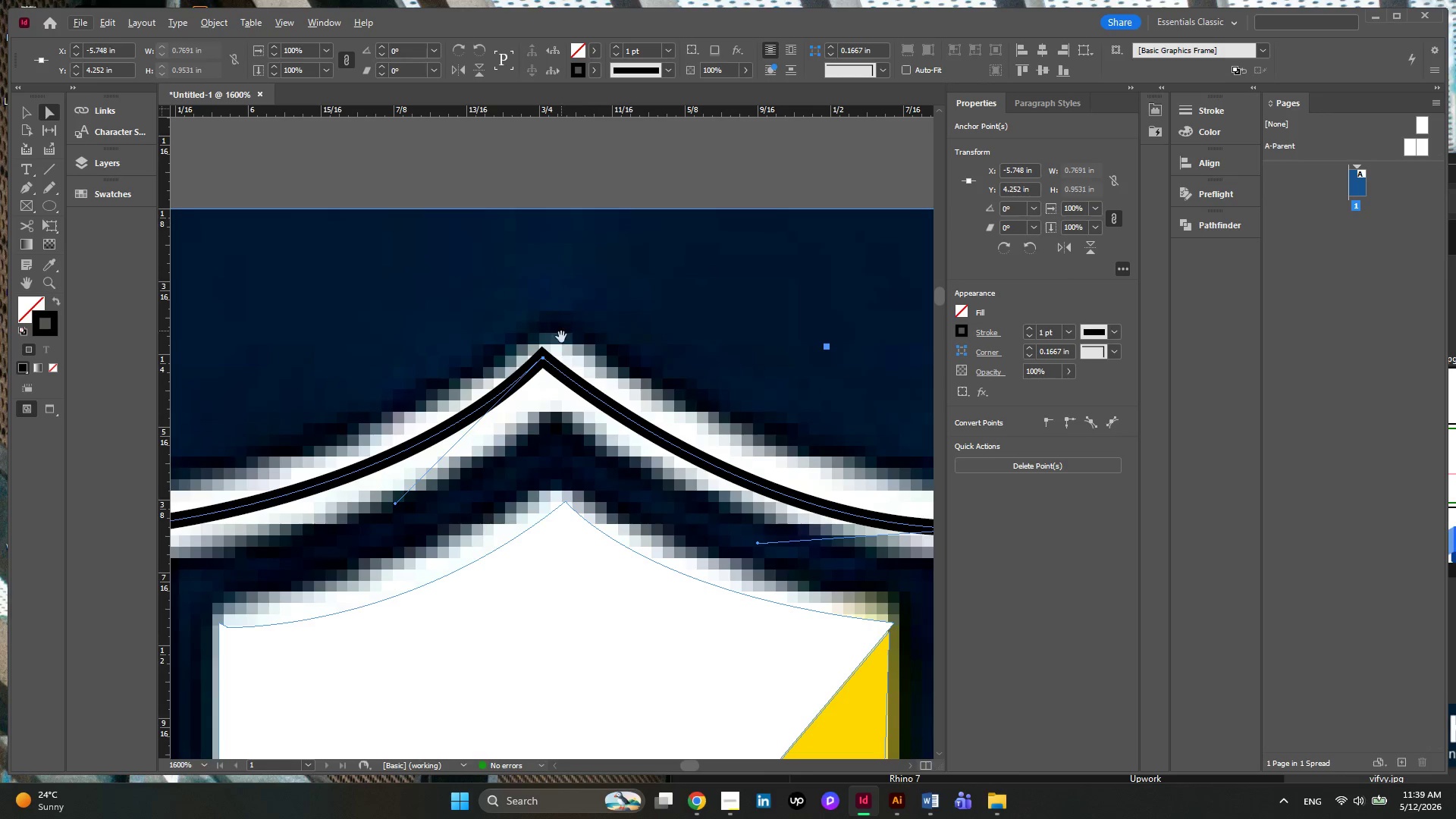 
hold_key(key=AltLeft, duration=0.42)
scroll: coordinate [561, 337], scroll_direction: down, amount: 1.0
 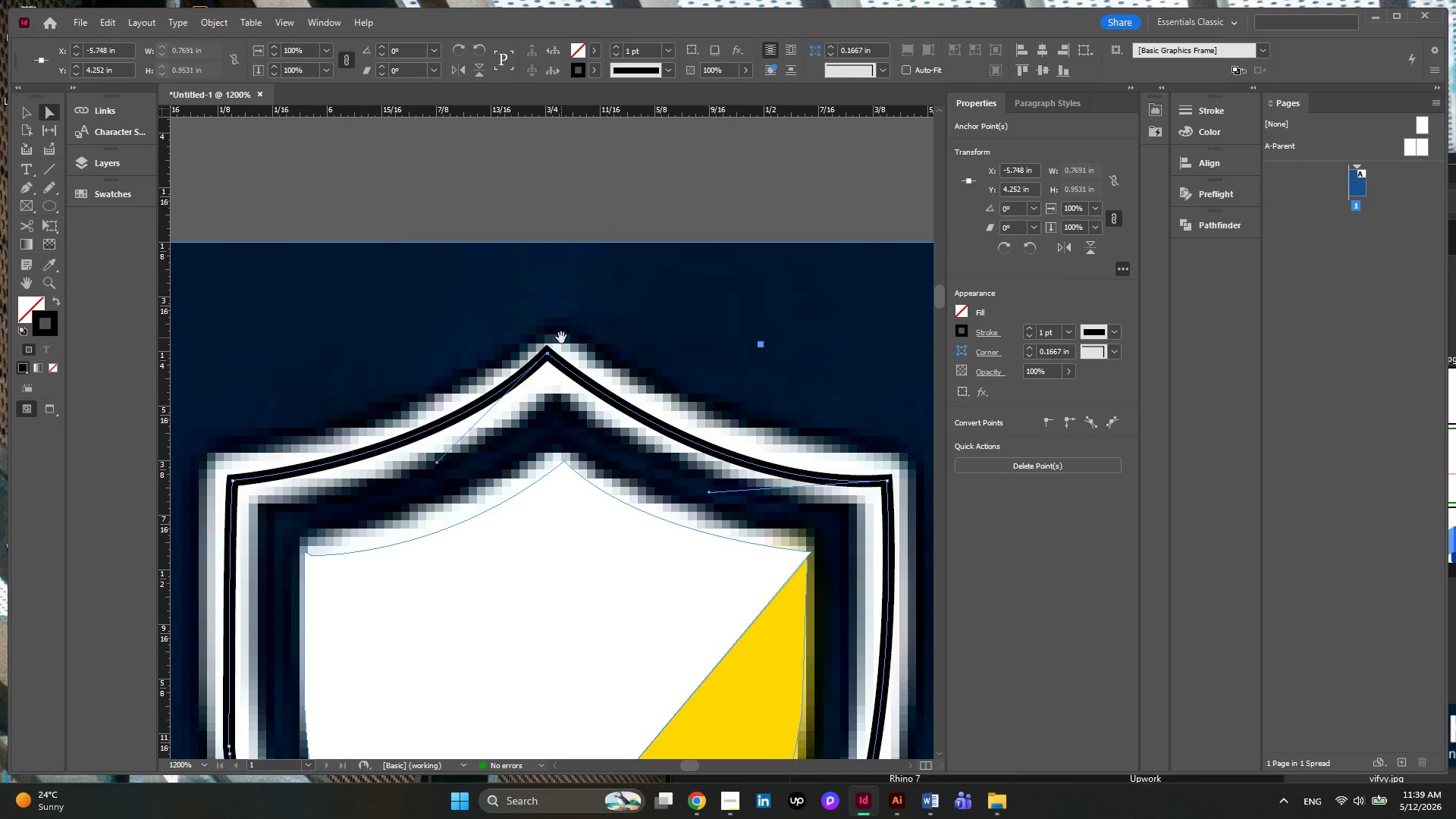 
hold_key(key=AltLeft, duration=0.39)
scroll: coordinate [561, 337], scroll_direction: down, amount: 5.0
 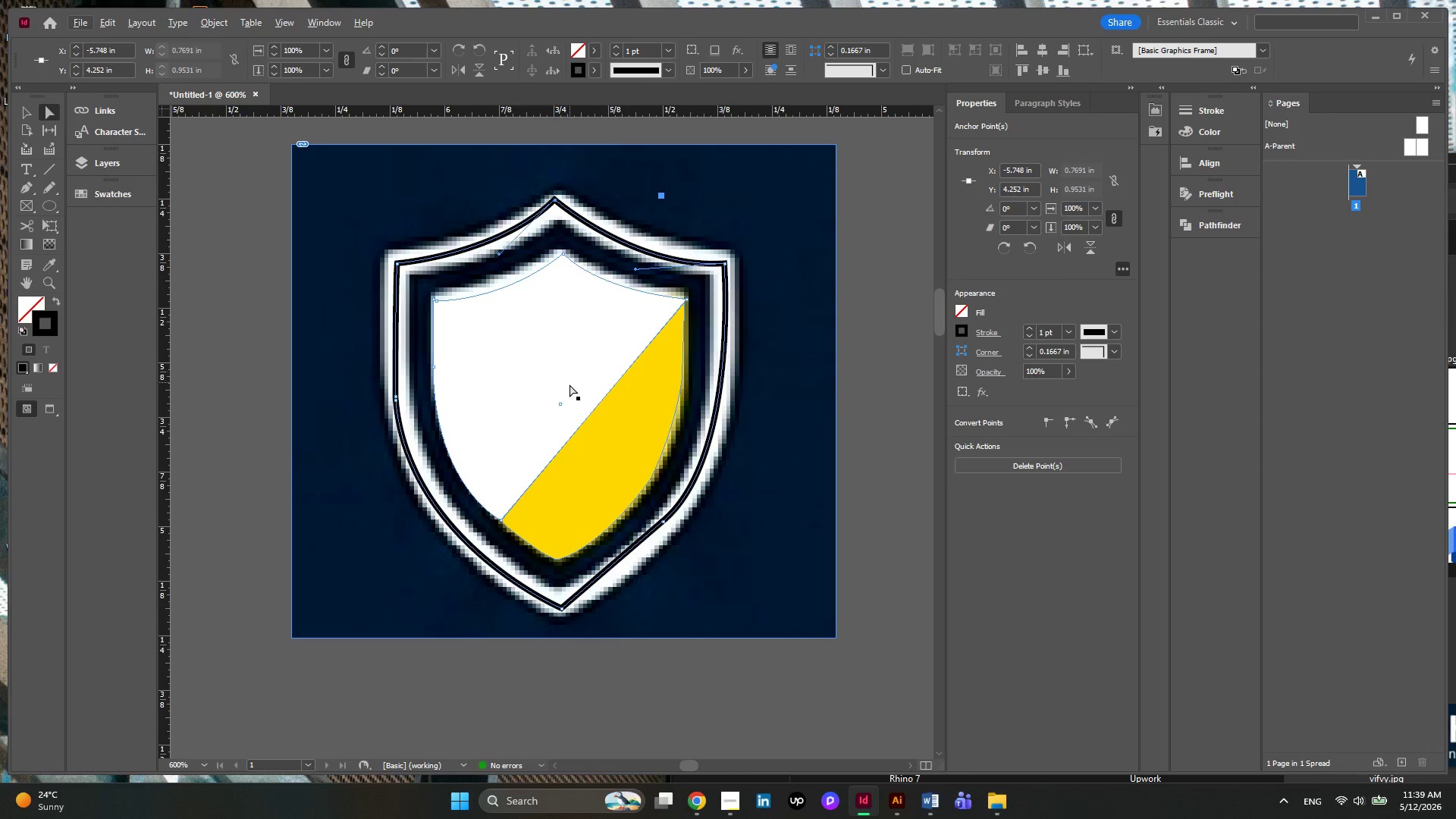 
key(Alt+AltLeft)
 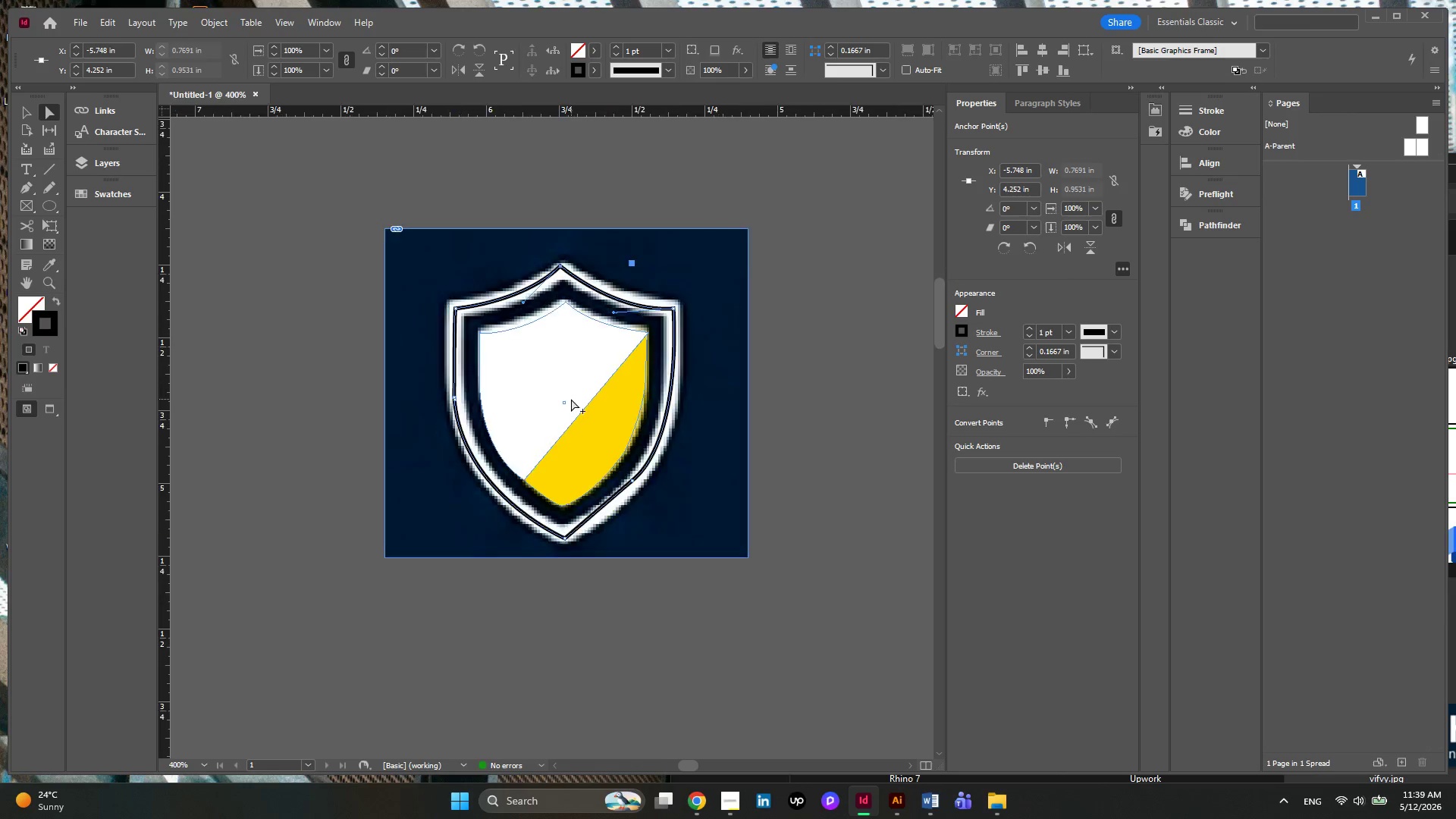 
scroll: coordinate [571, 399], scroll_direction: down, amount: 1.0
 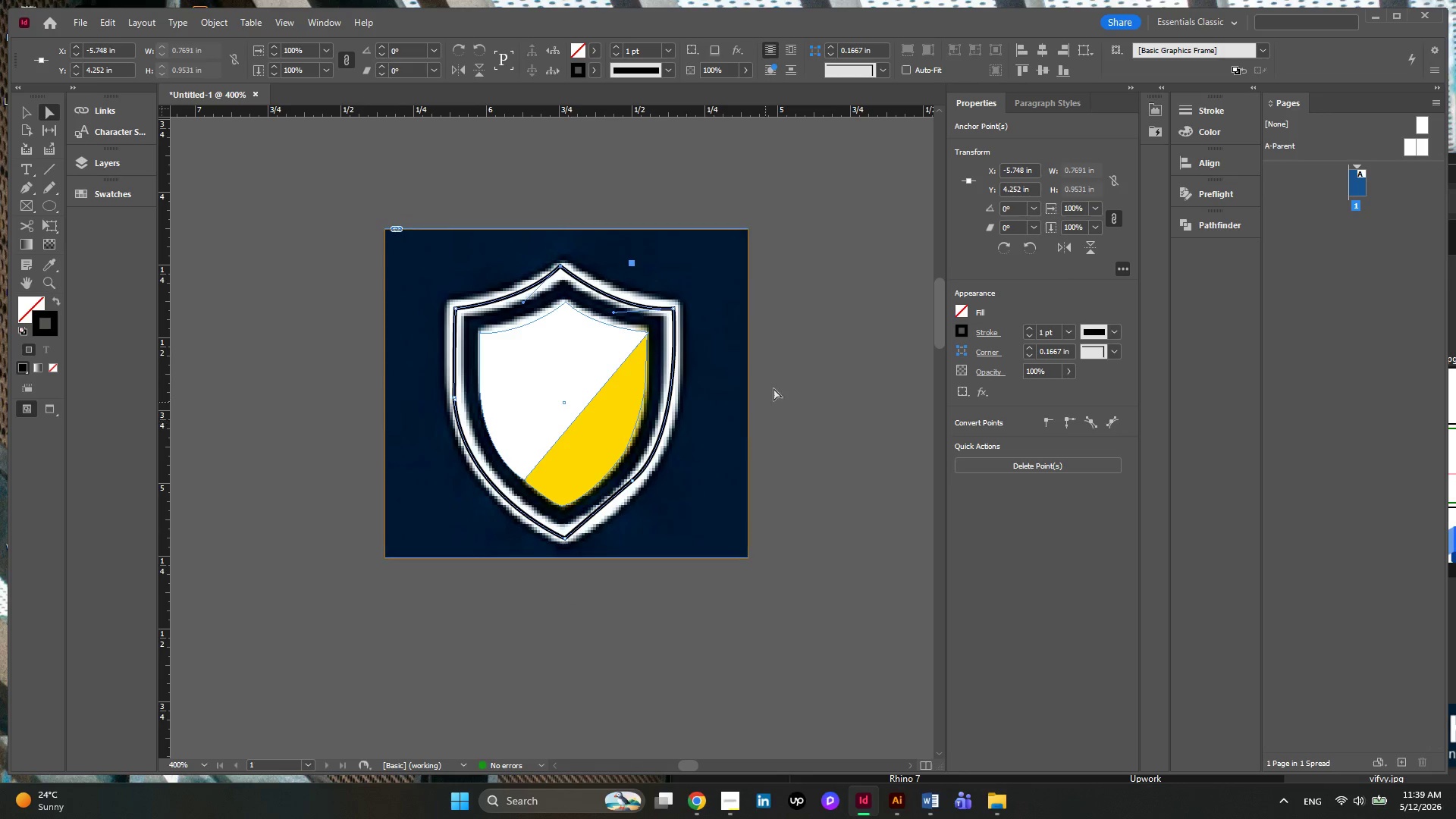 
left_click([775, 385])
 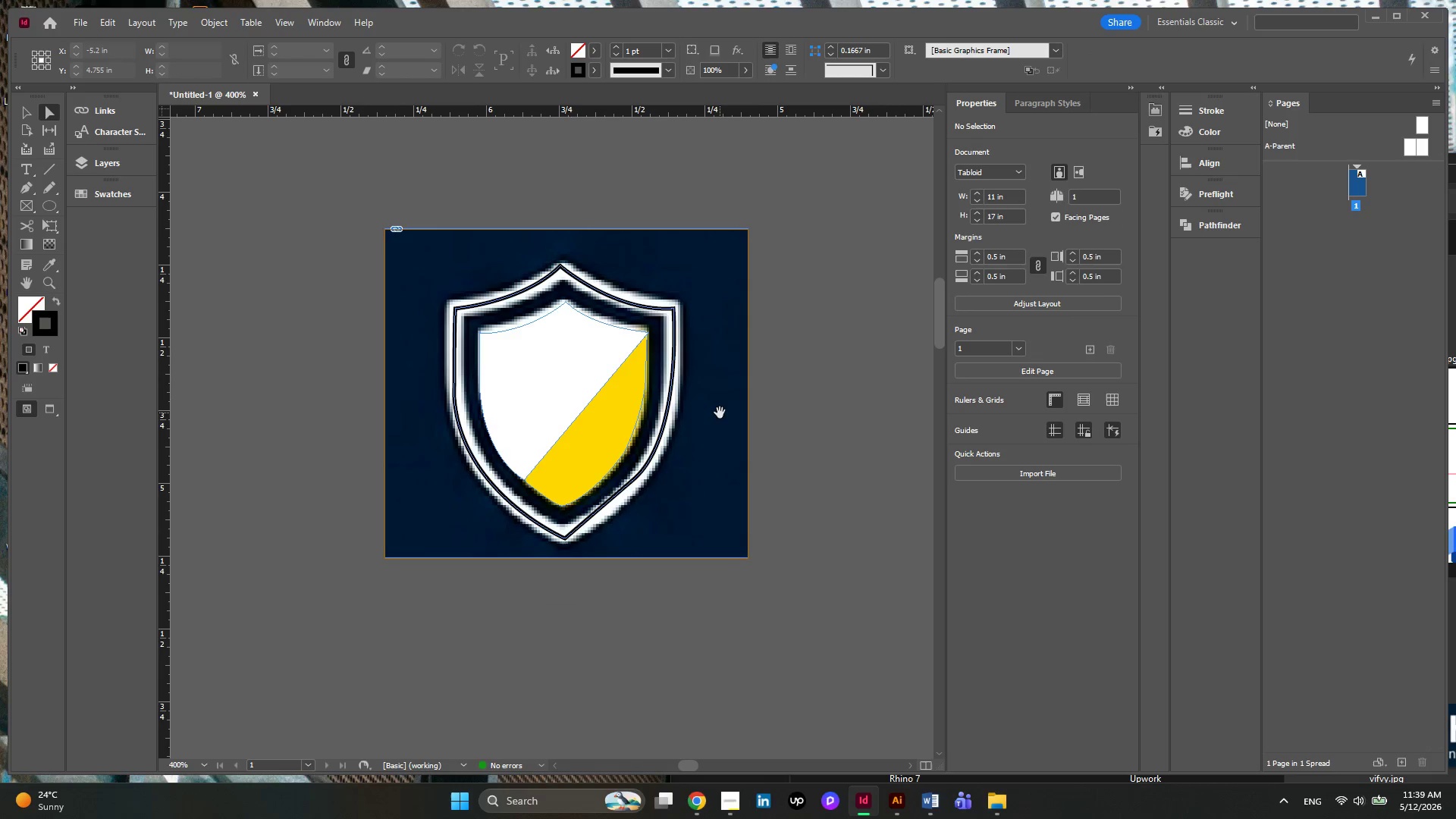 
left_click_drag(start_coordinate=[720, 413], to_coordinate=[508, 499])
 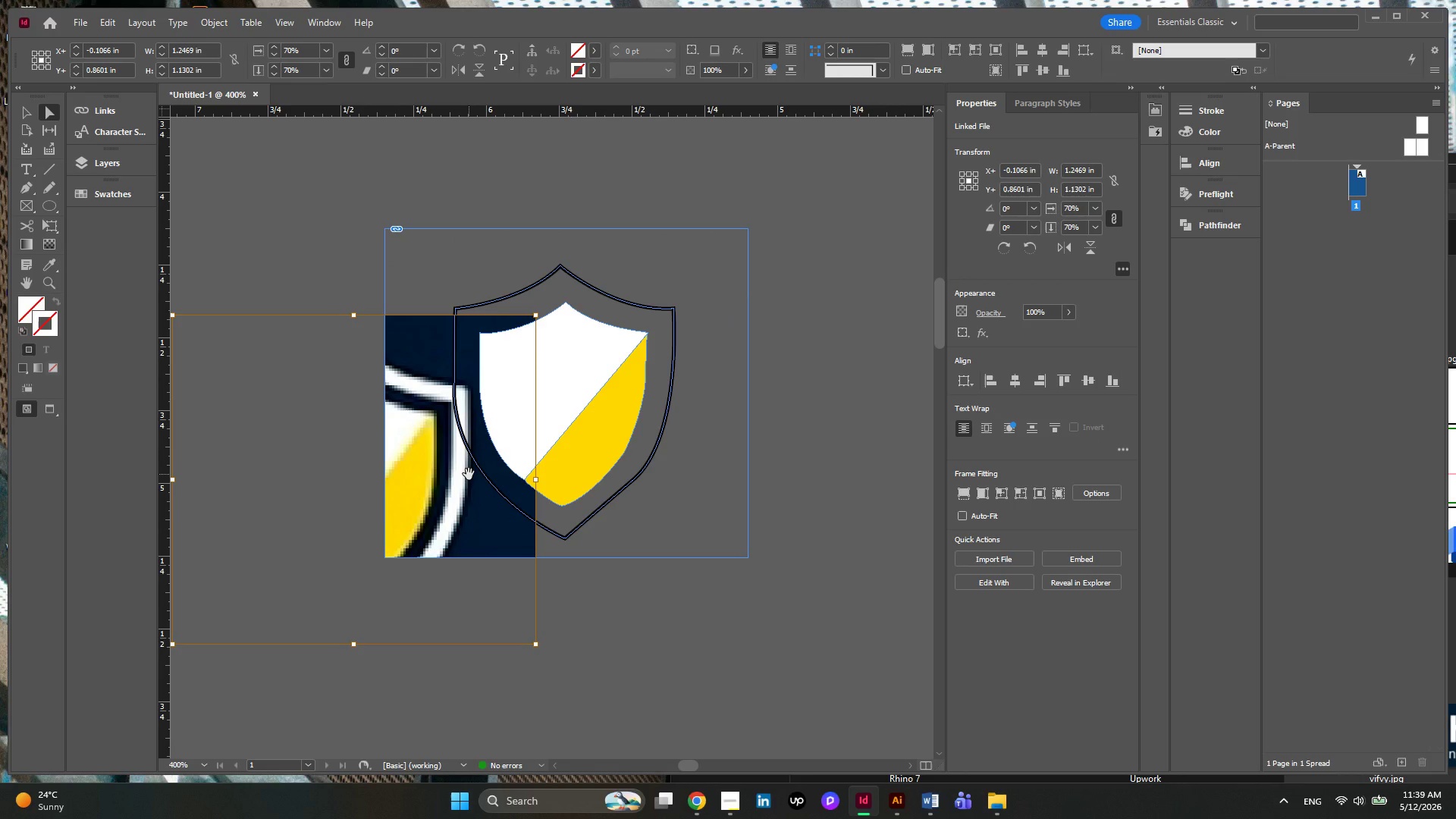 
key(Control+ControlLeft)
 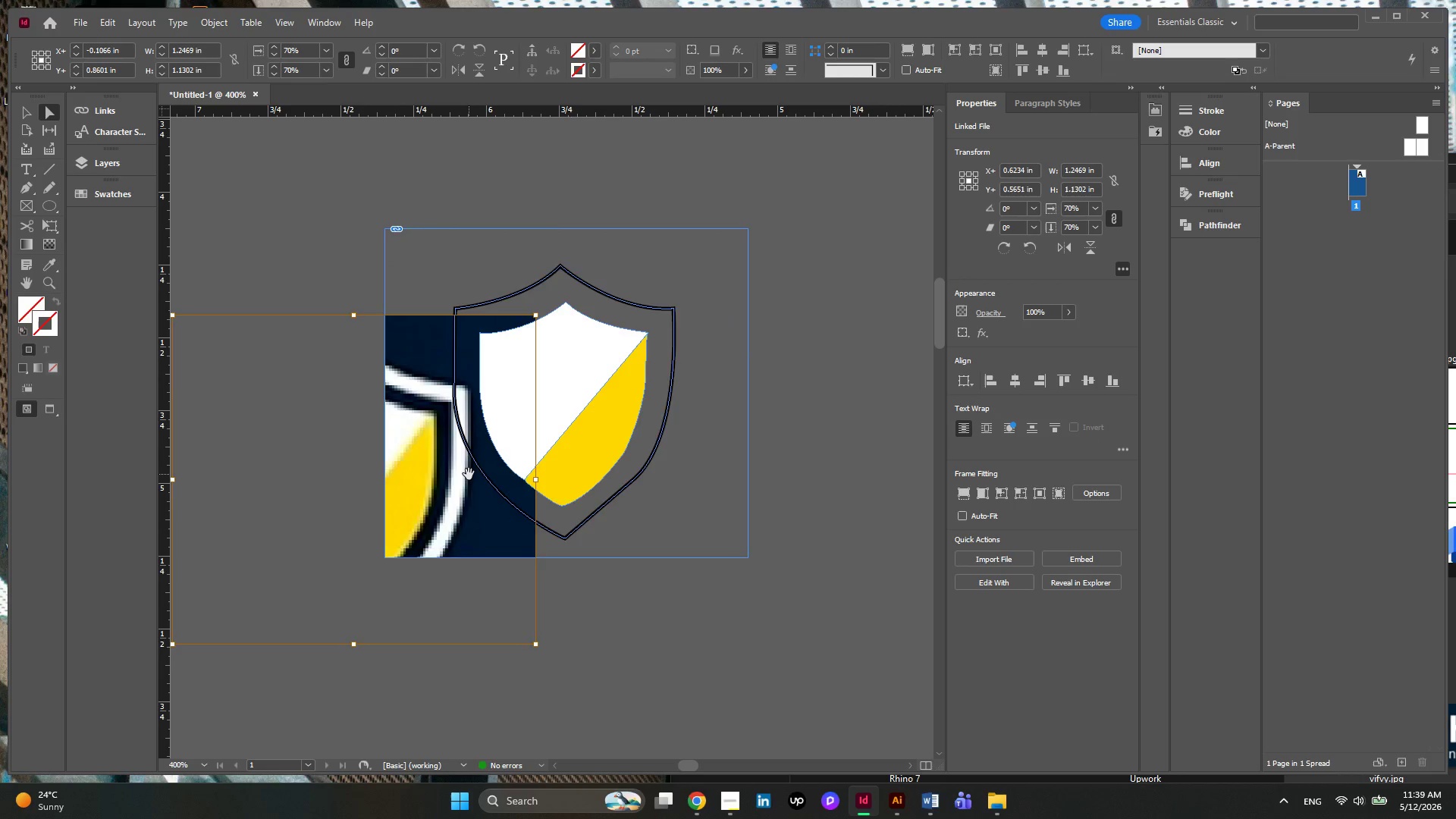 
key(Control+Z)
 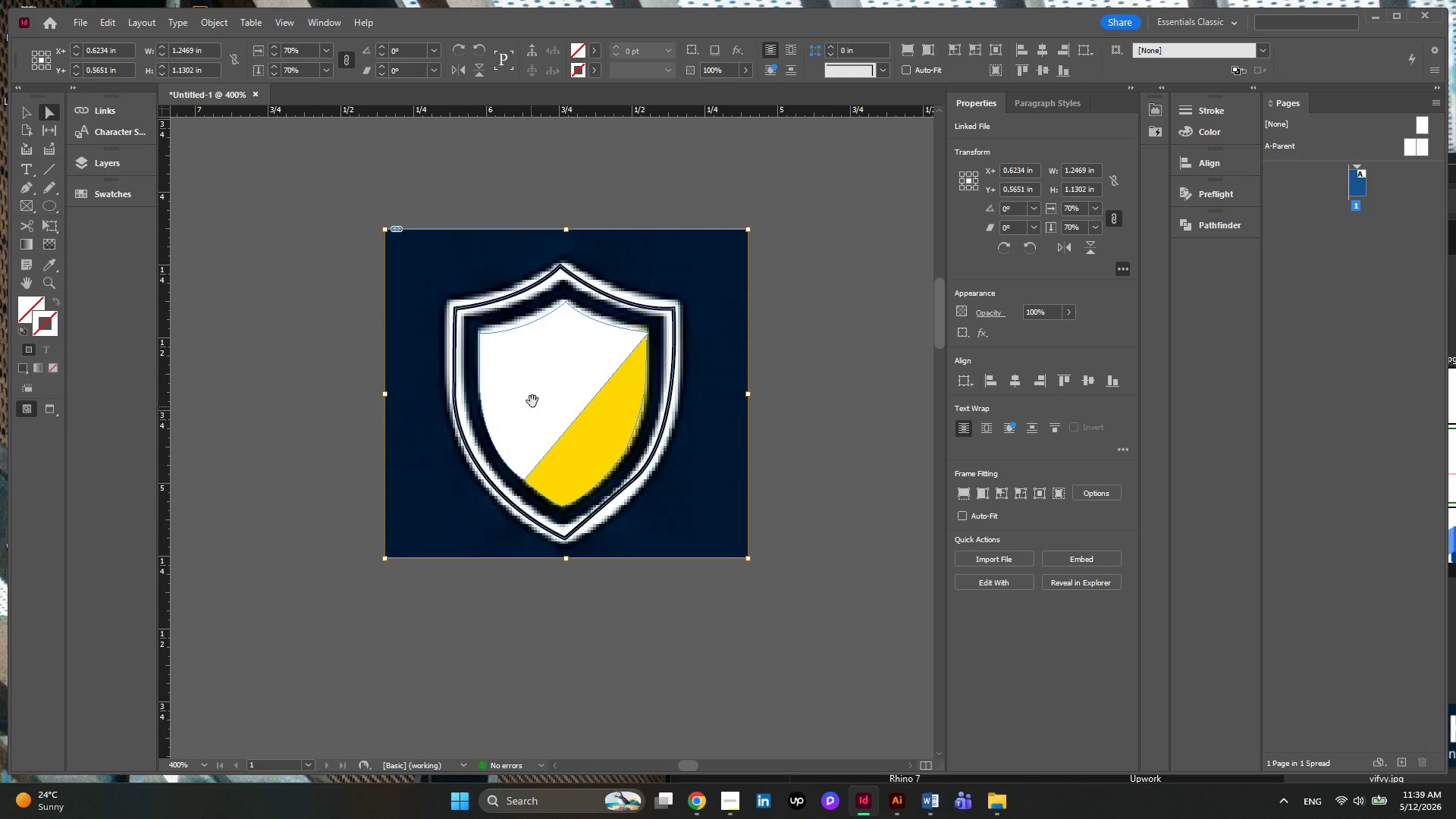 
left_click([750, 341])
 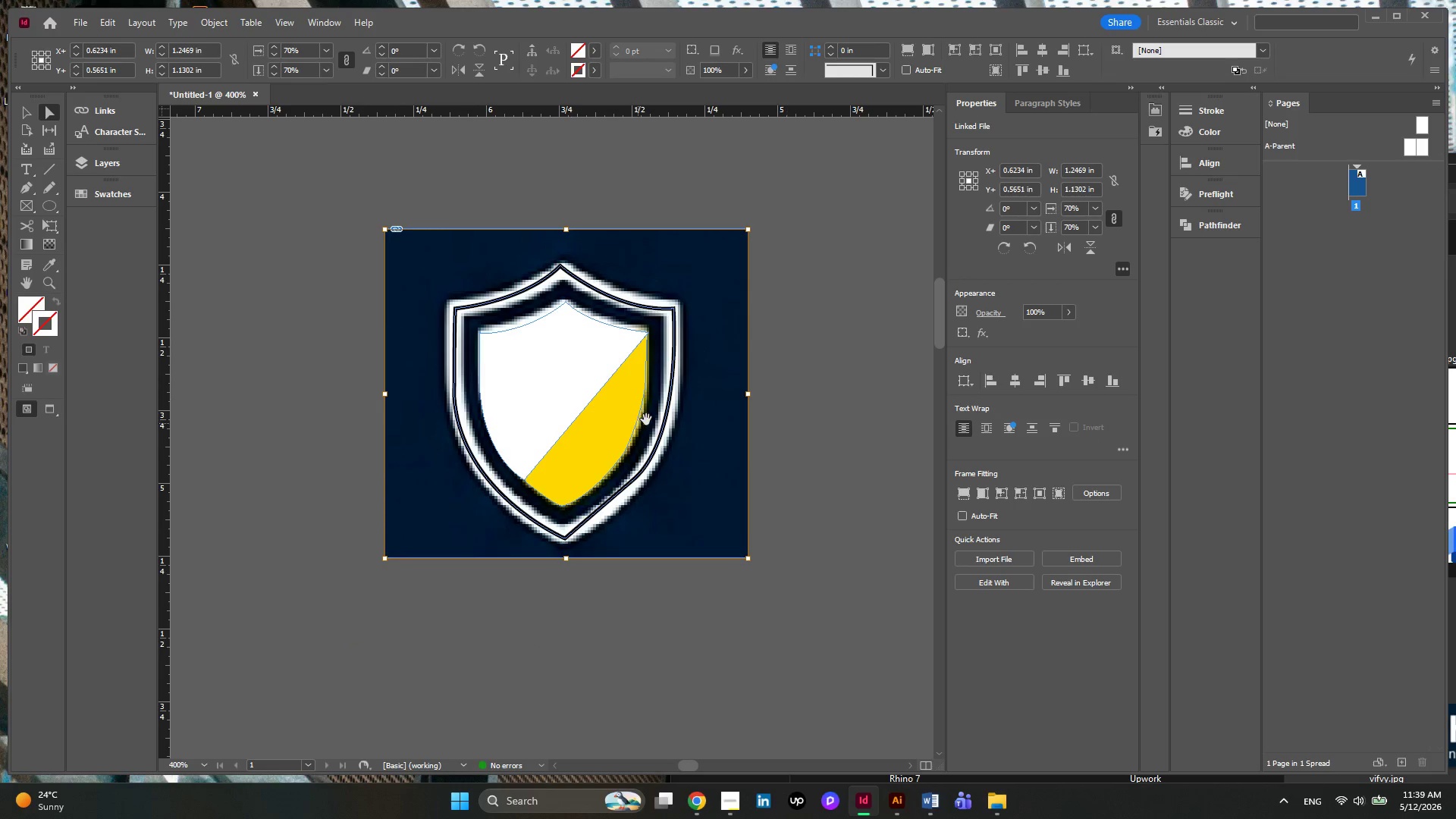 
left_click([847, 350])
 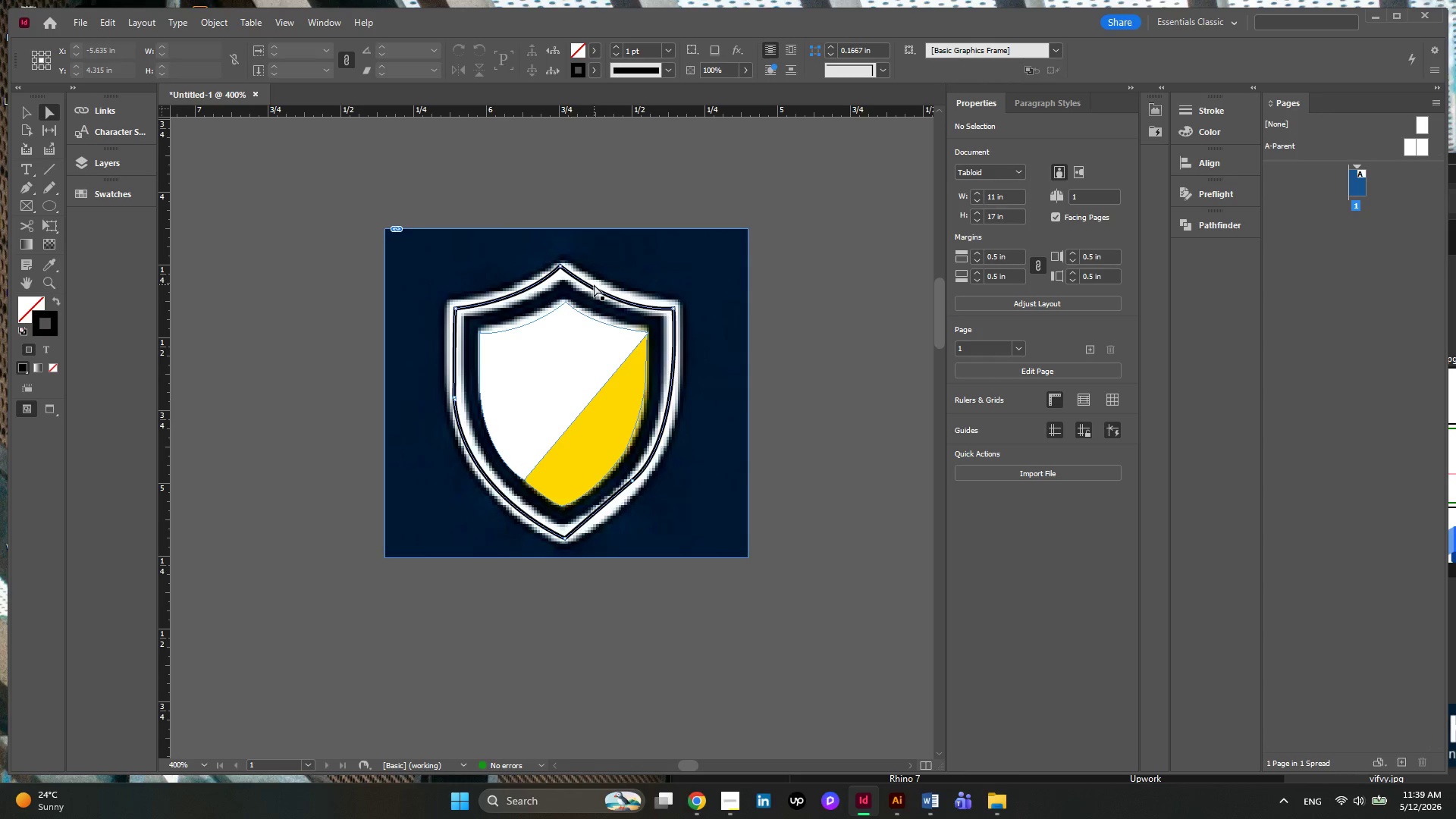 
left_click([593, 285])
 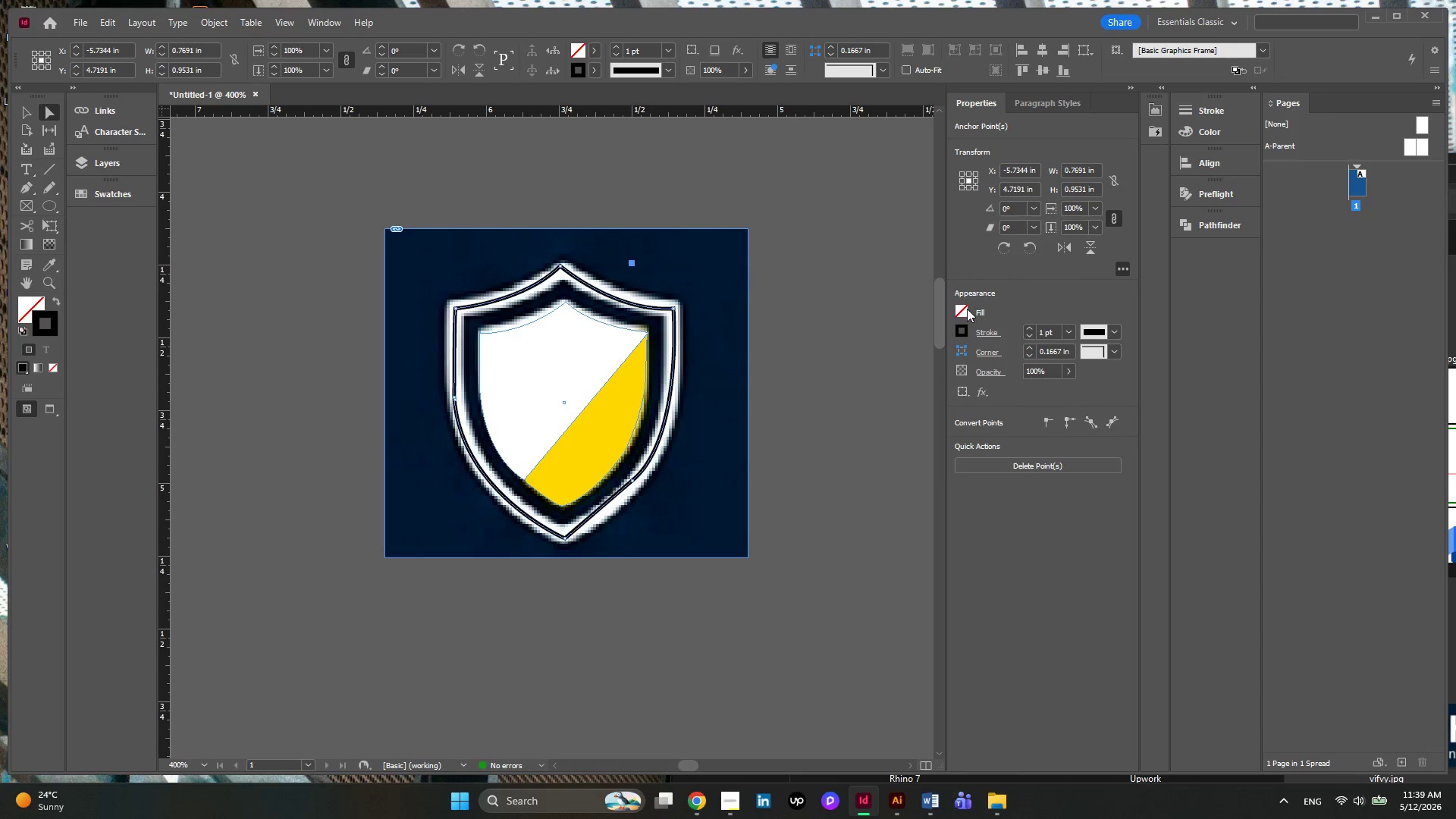 
left_click([960, 325])
 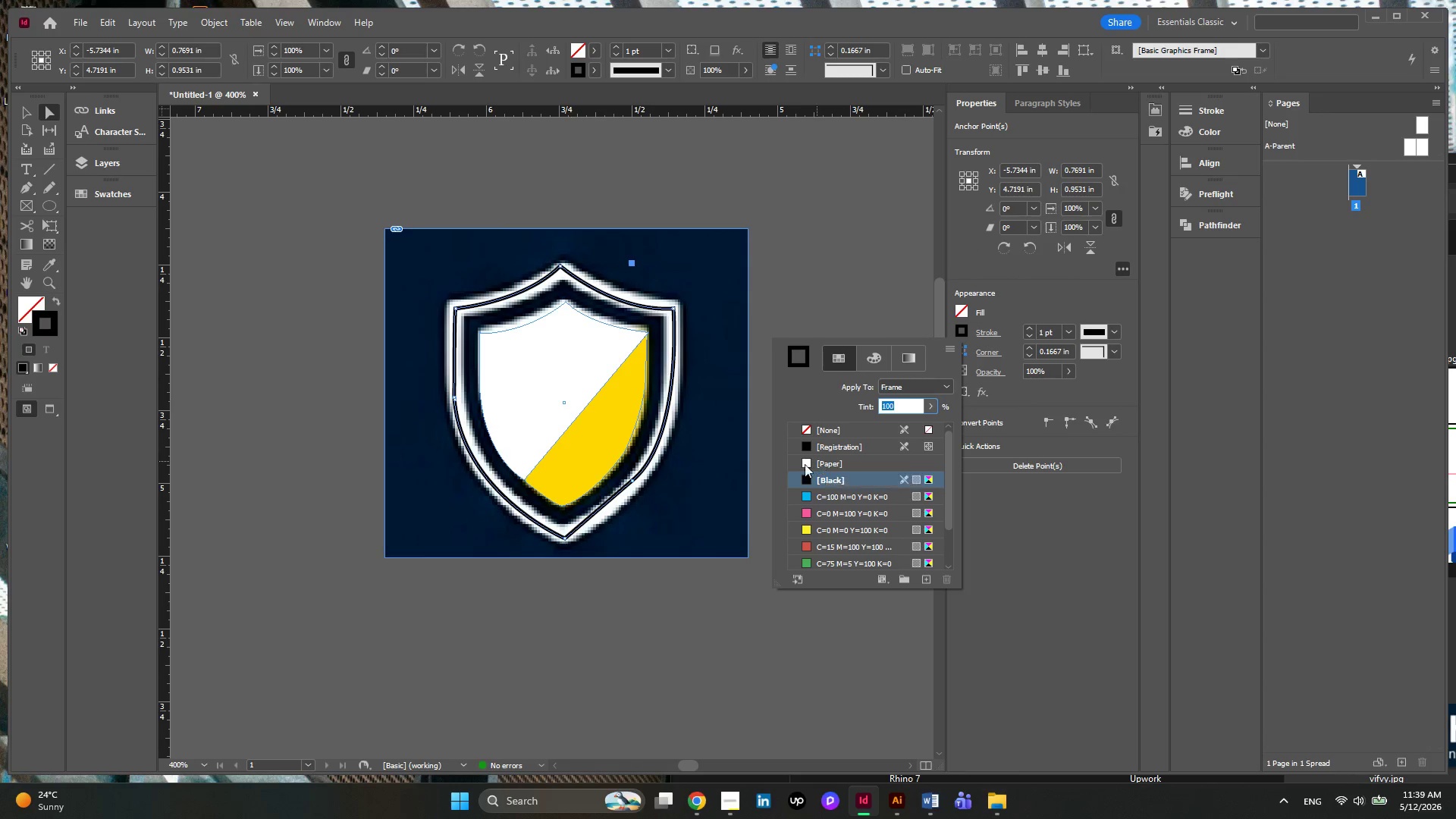 
left_click([807, 460])
 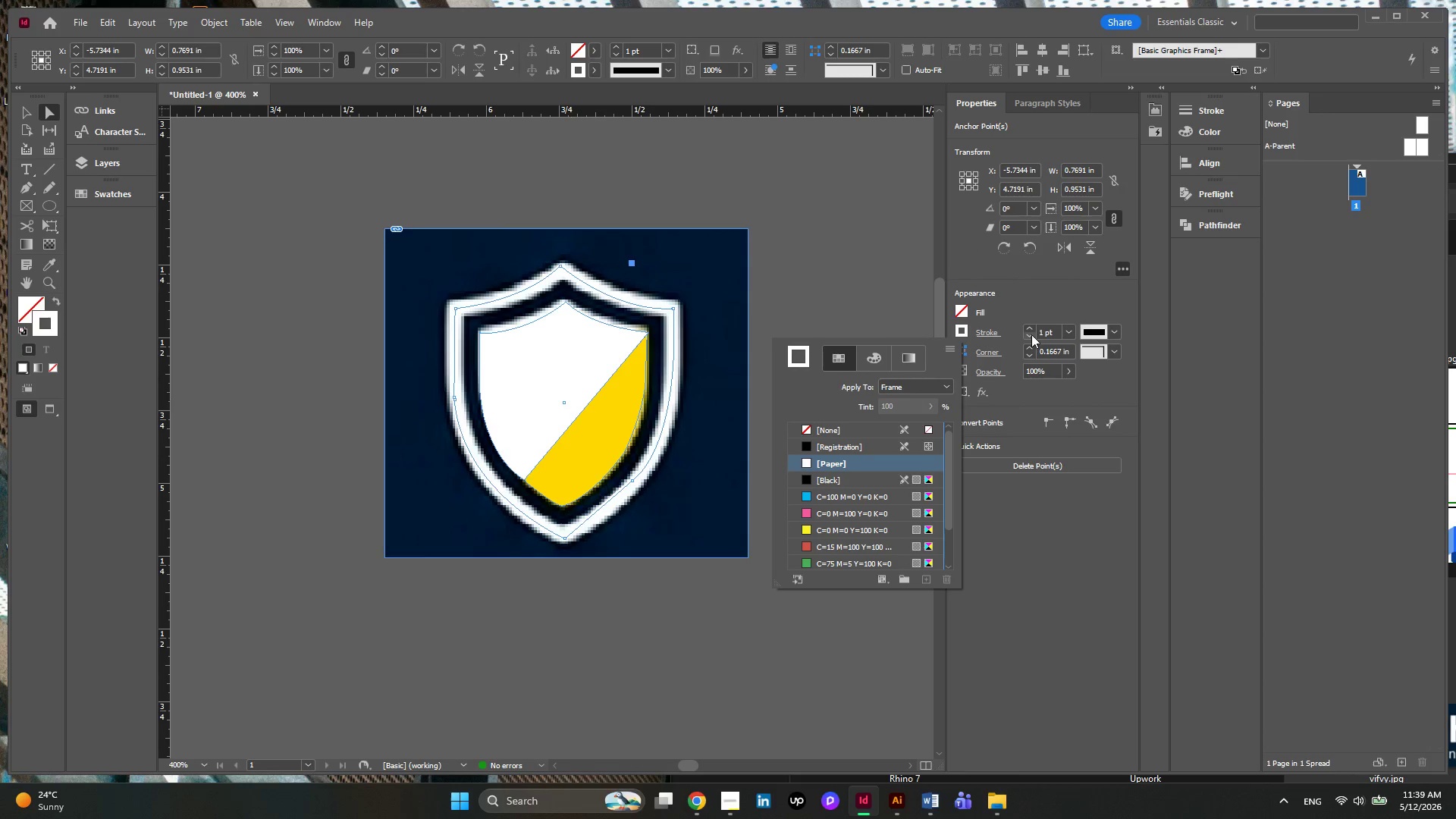 
left_click([1031, 325])
 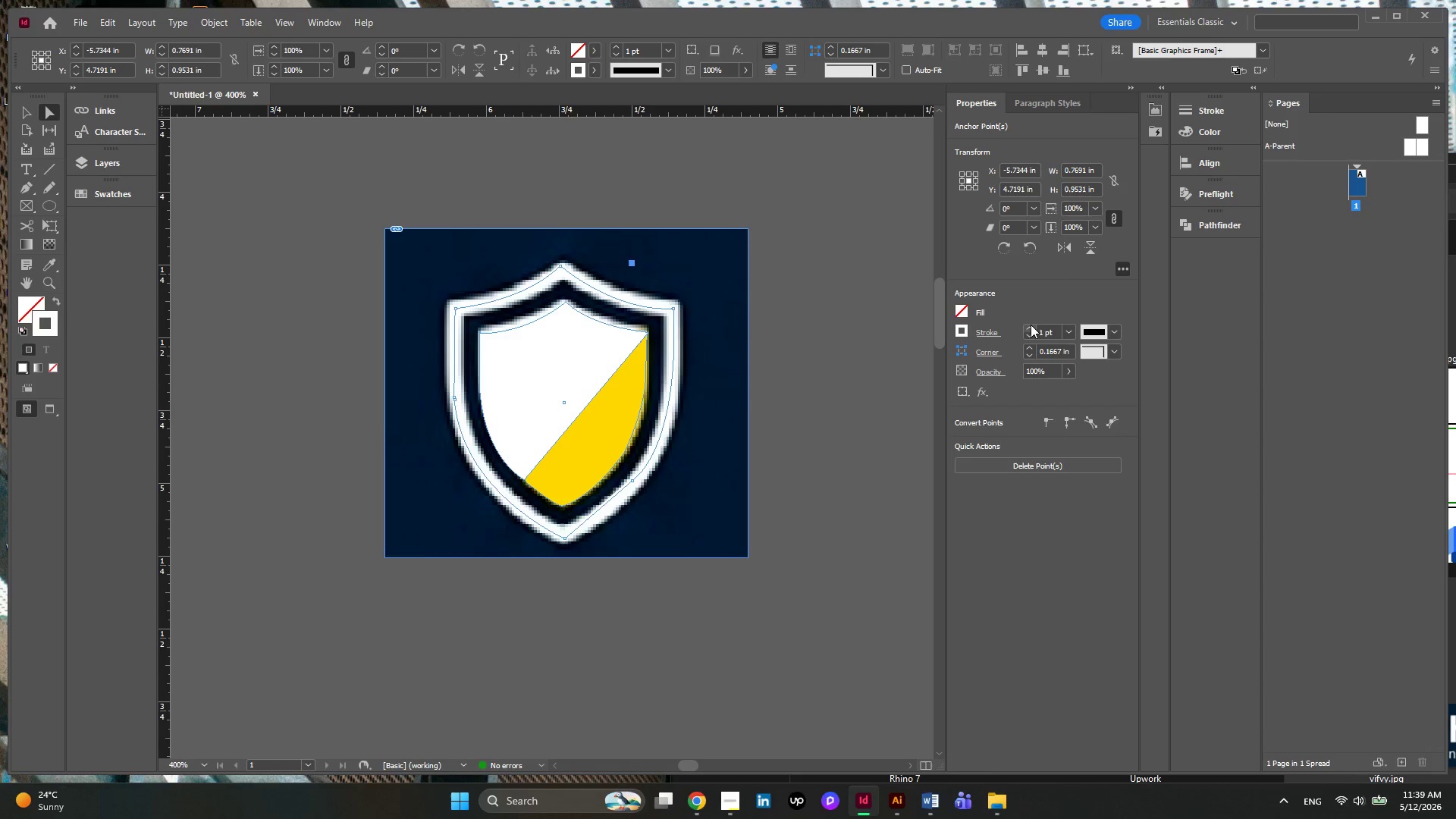 
left_click([1031, 325])
 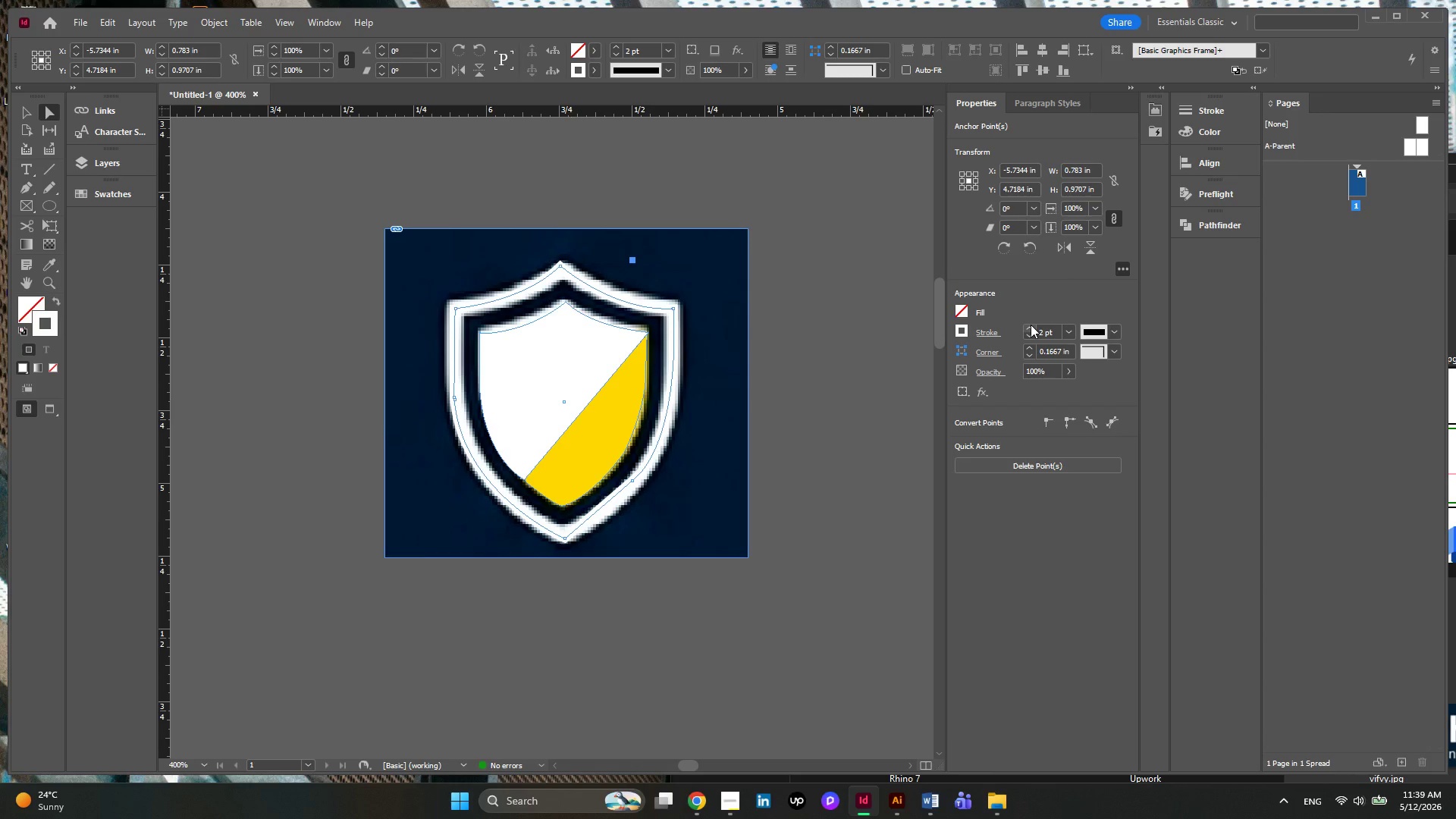 
left_click([1031, 325])
 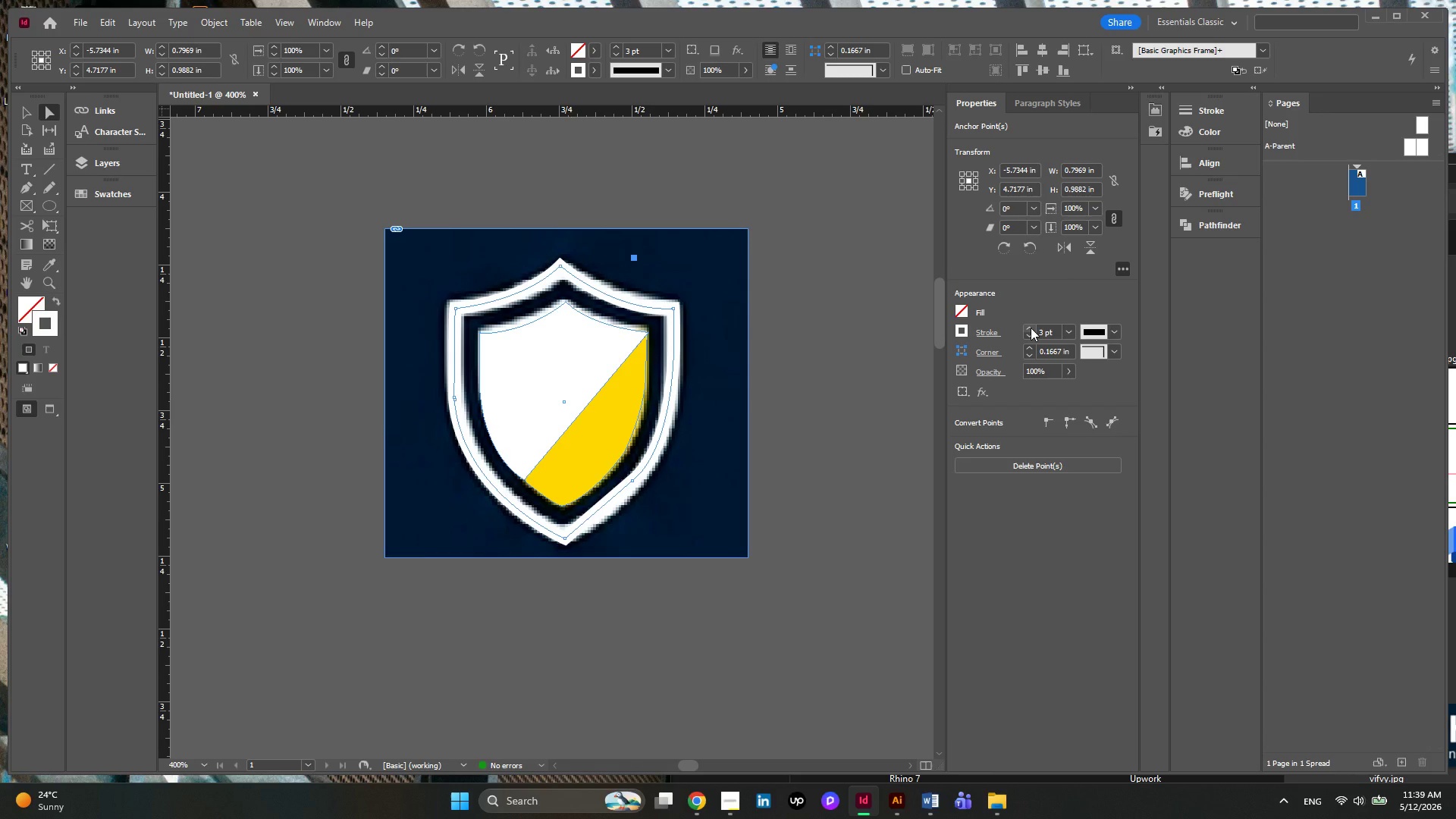 
left_click([1031, 328])
 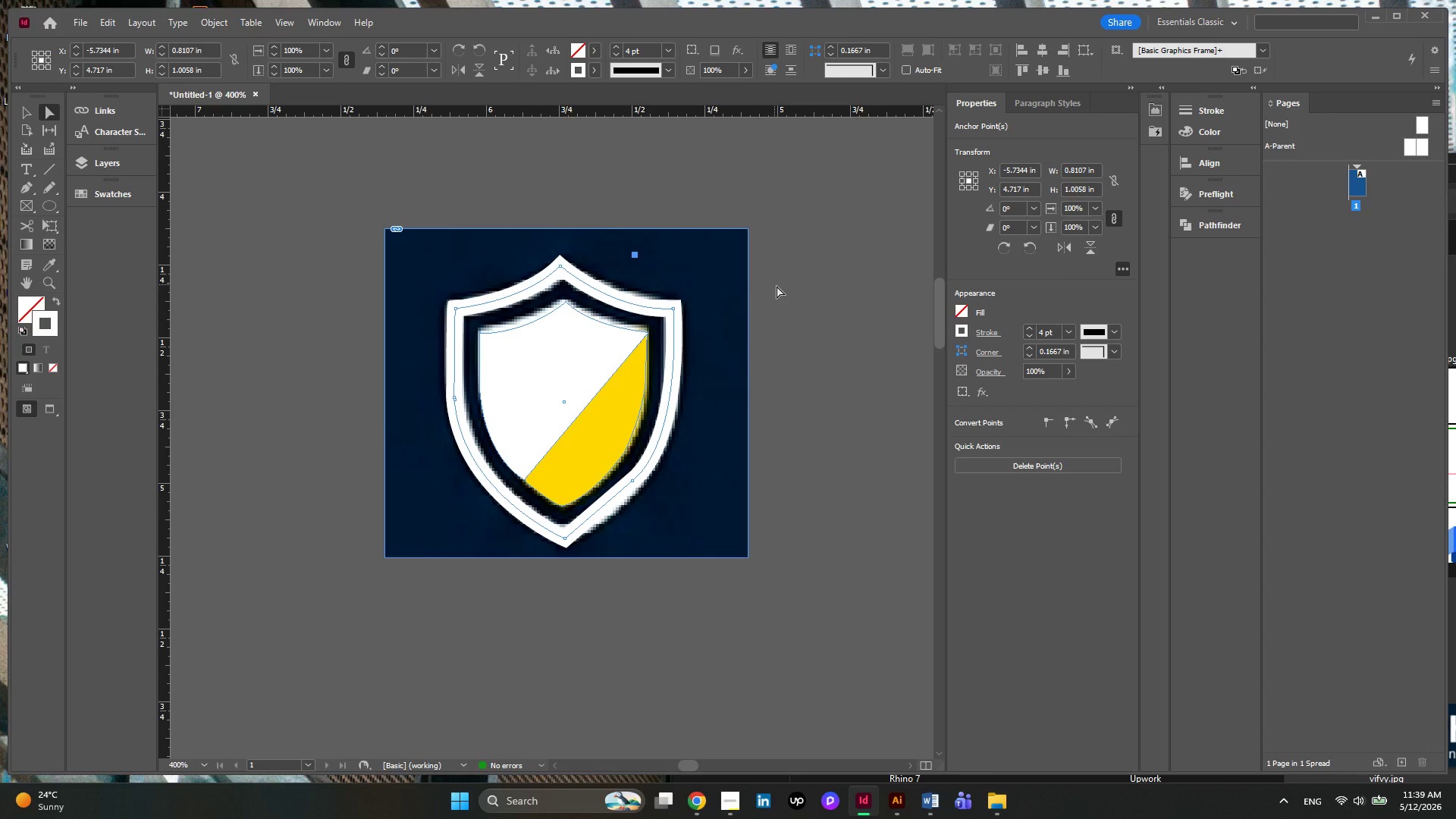 
wait(5.22)
 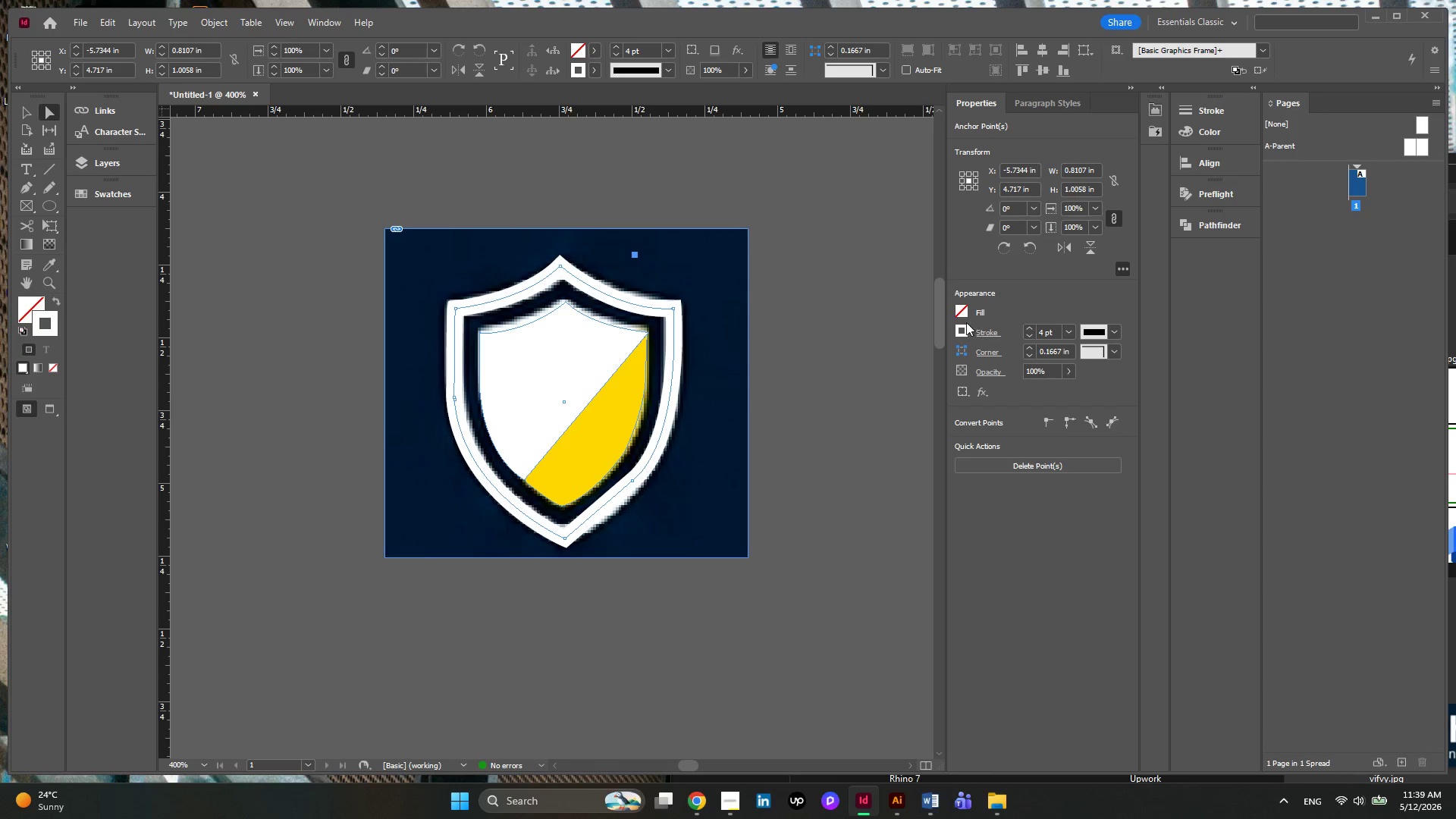 
left_click([21, 112])
 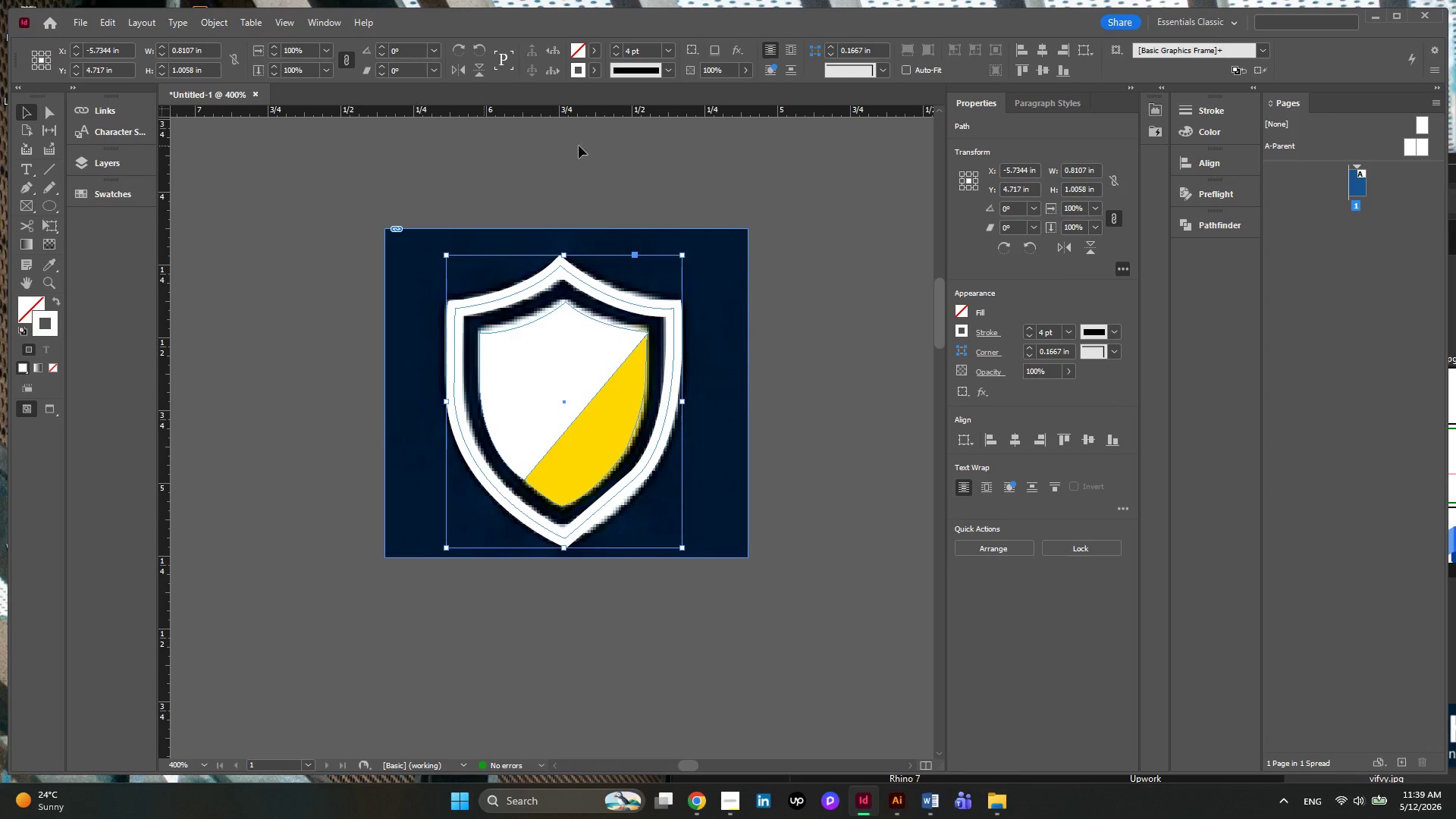 
left_click([622, 146])
 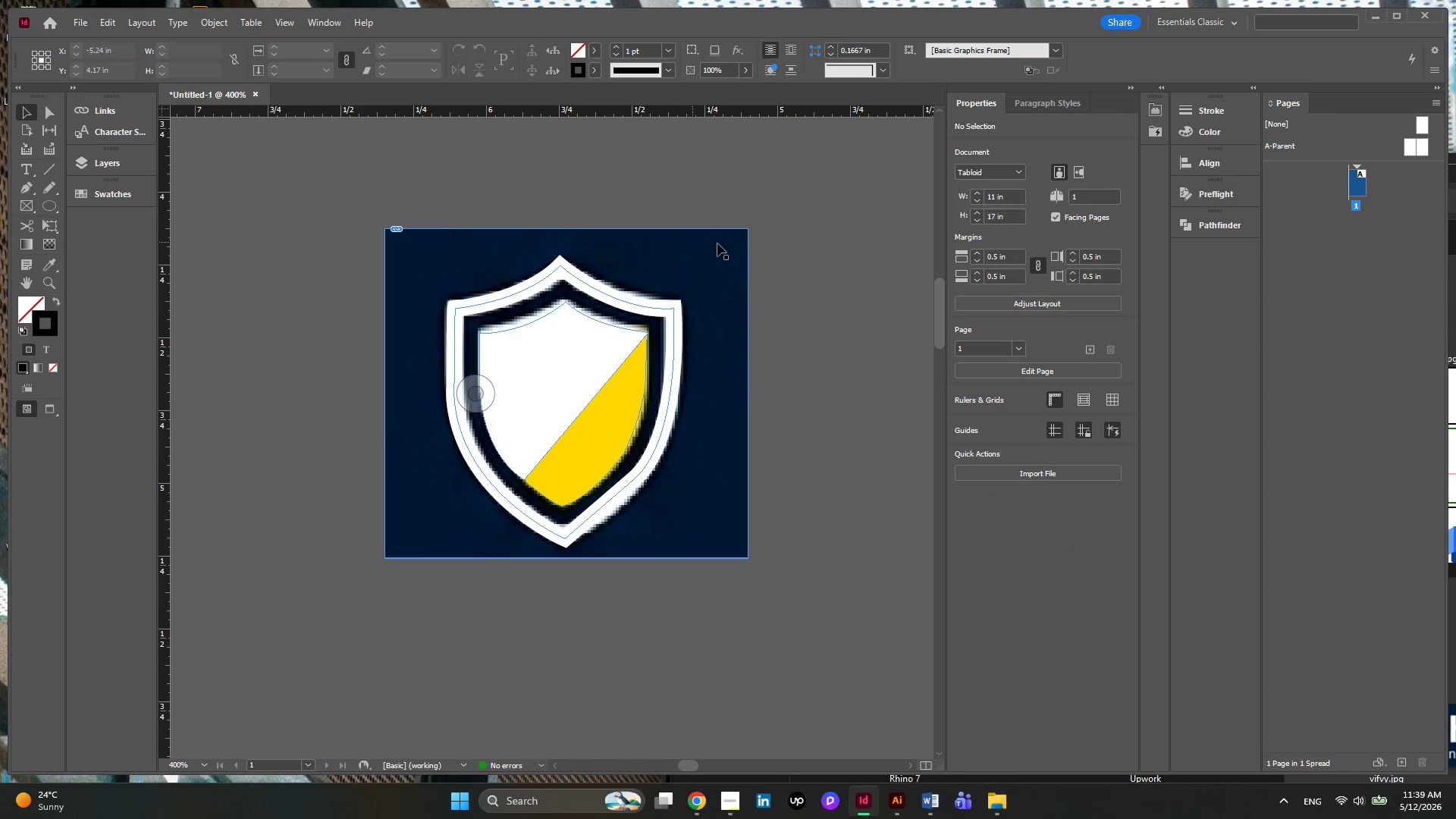 
left_click([717, 243])
 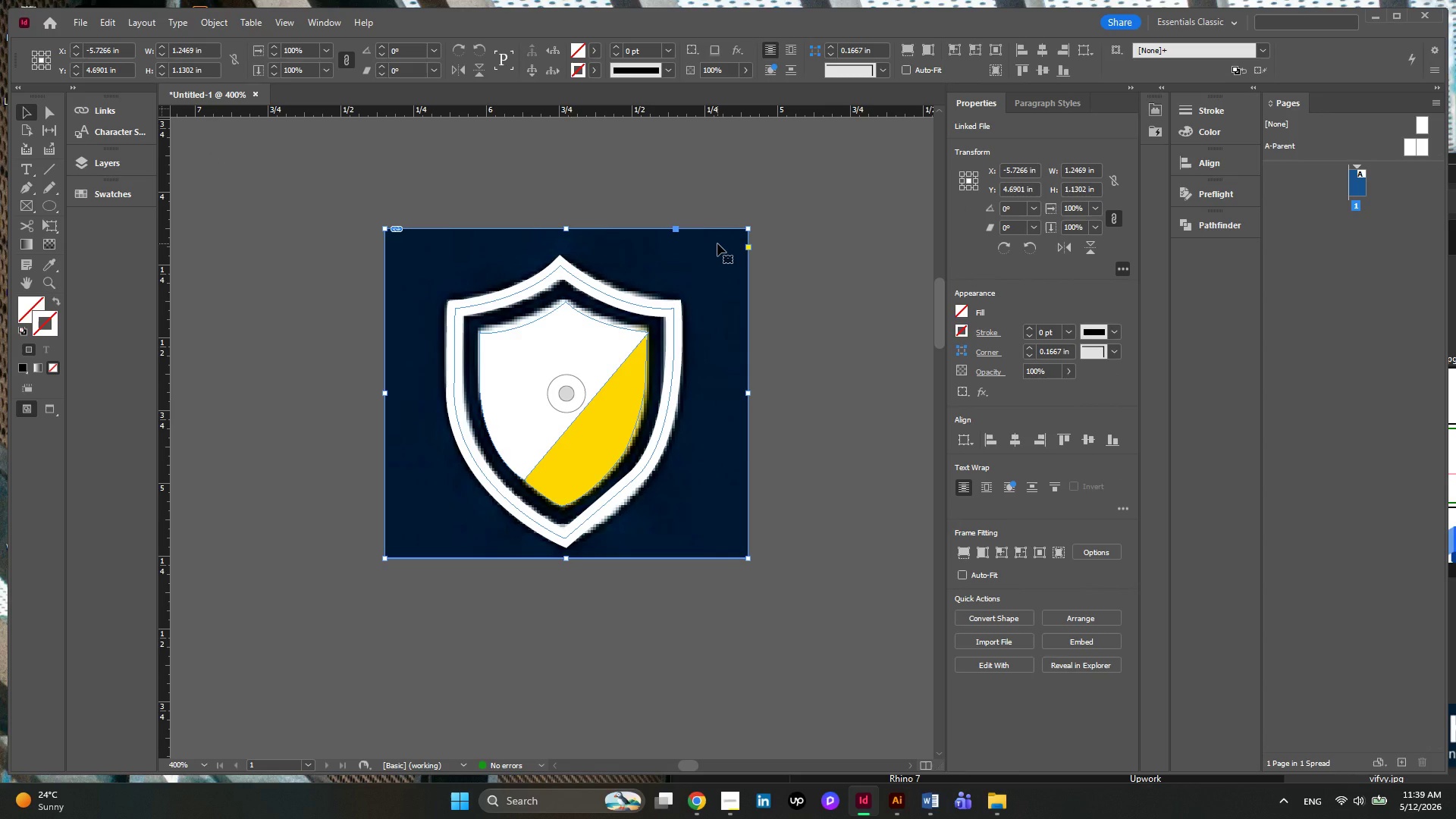 
key(Delete)
 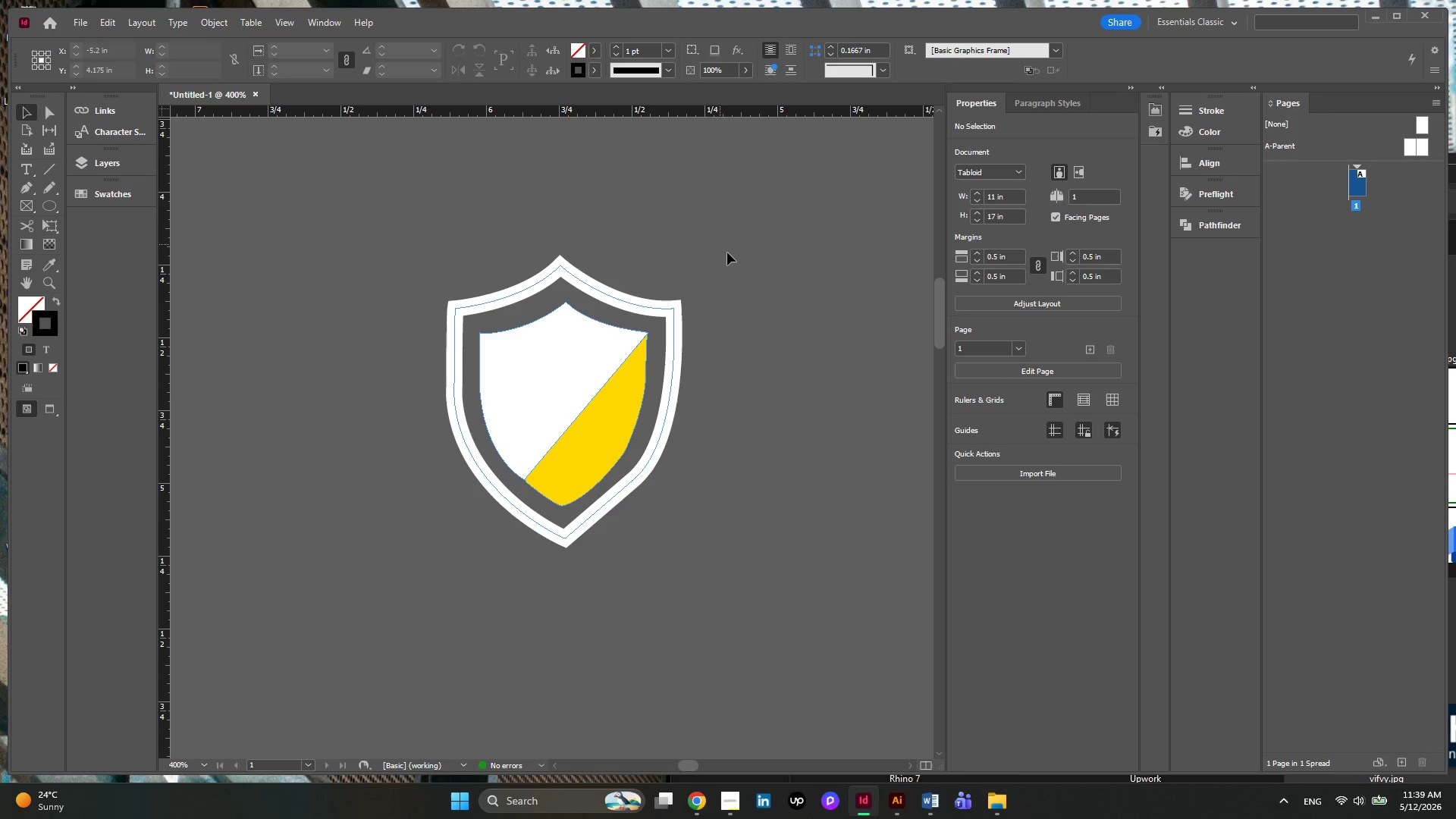 
left_click([730, 282])
 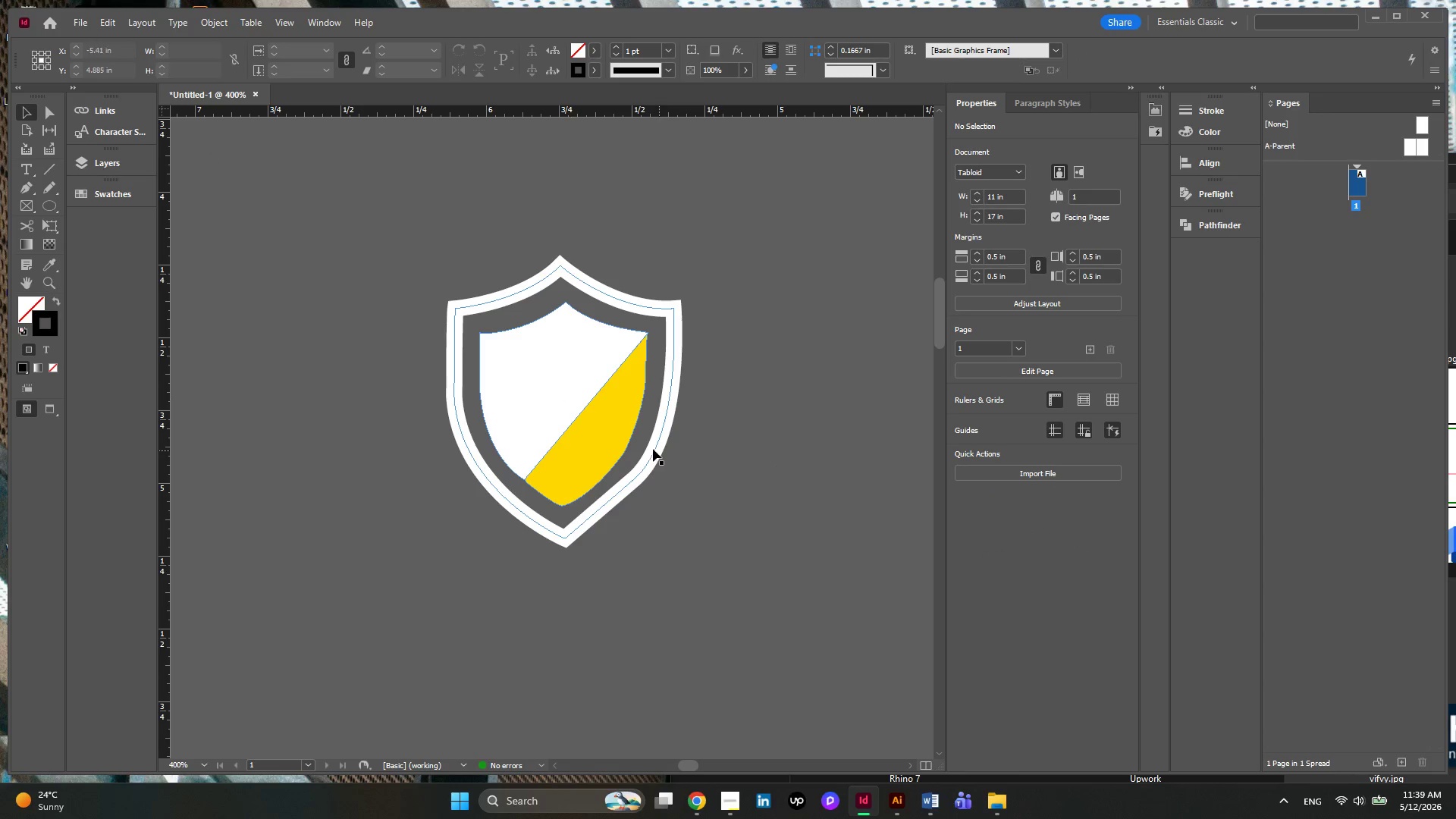 
hold_key(key=AltLeft, duration=0.5)
 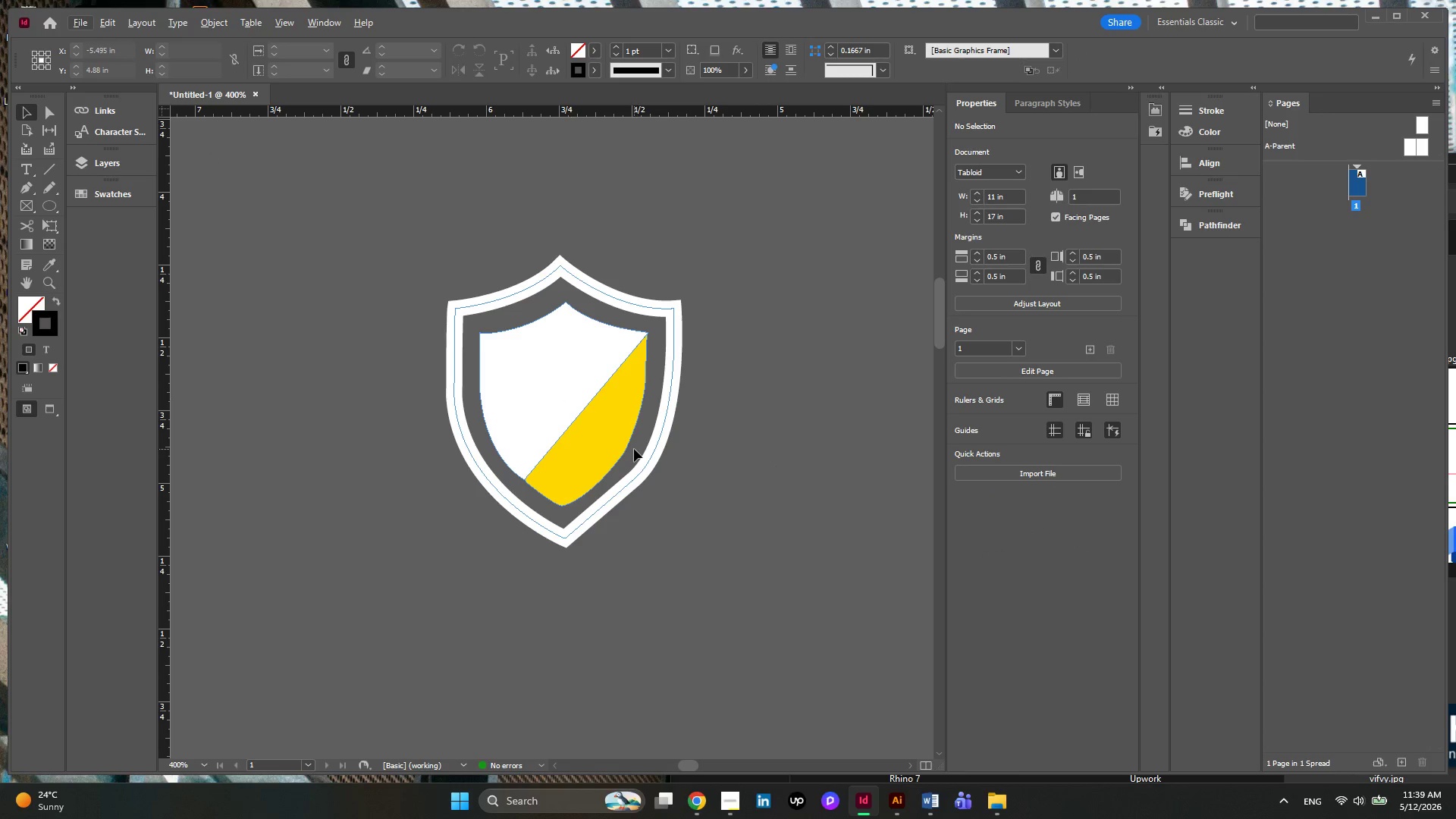 
scroll: coordinate [634, 449], scroll_direction: down, amount: 1.0
 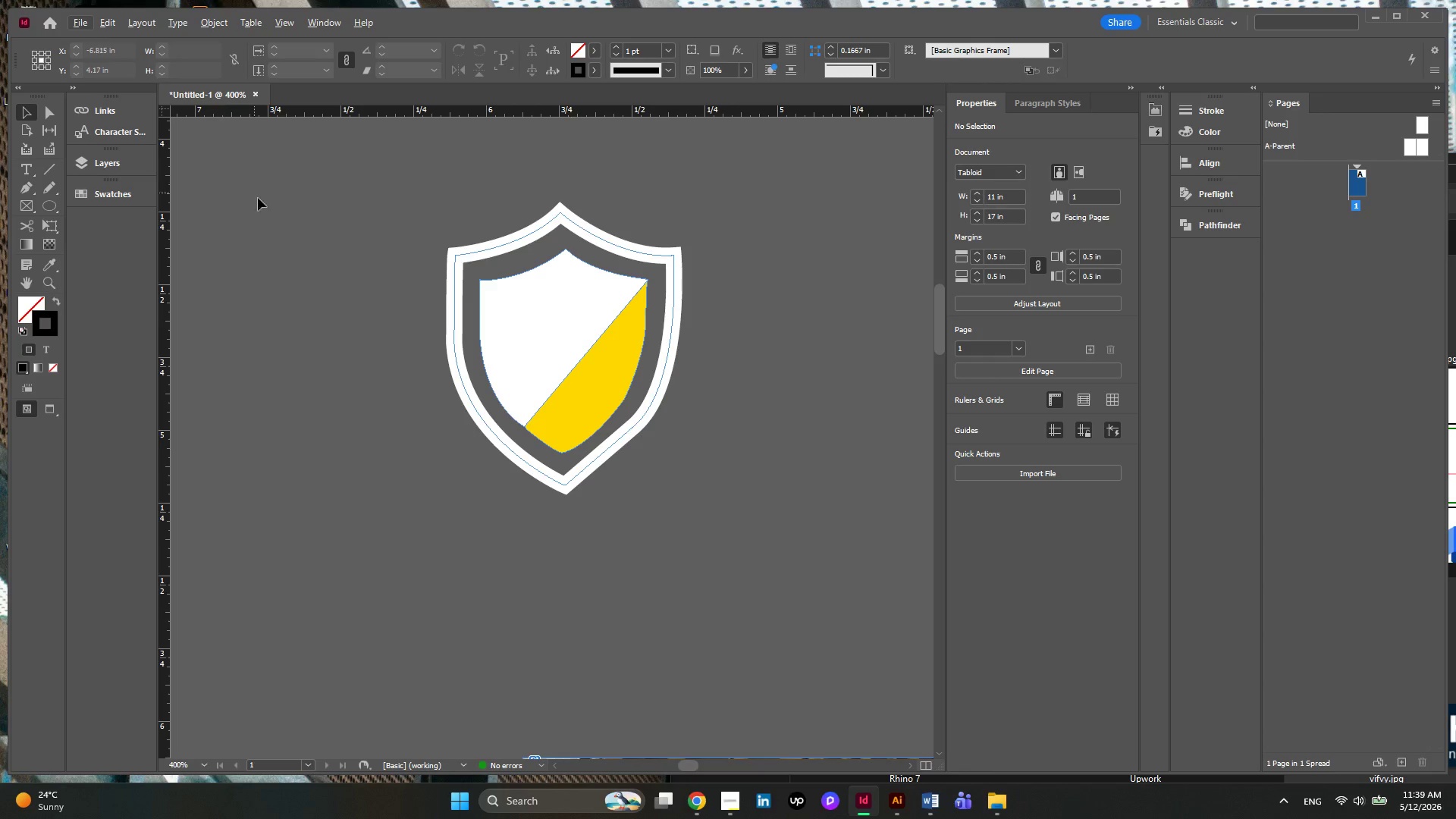 
scroll: coordinate [689, 186], scroll_direction: up, amount: 2.0
 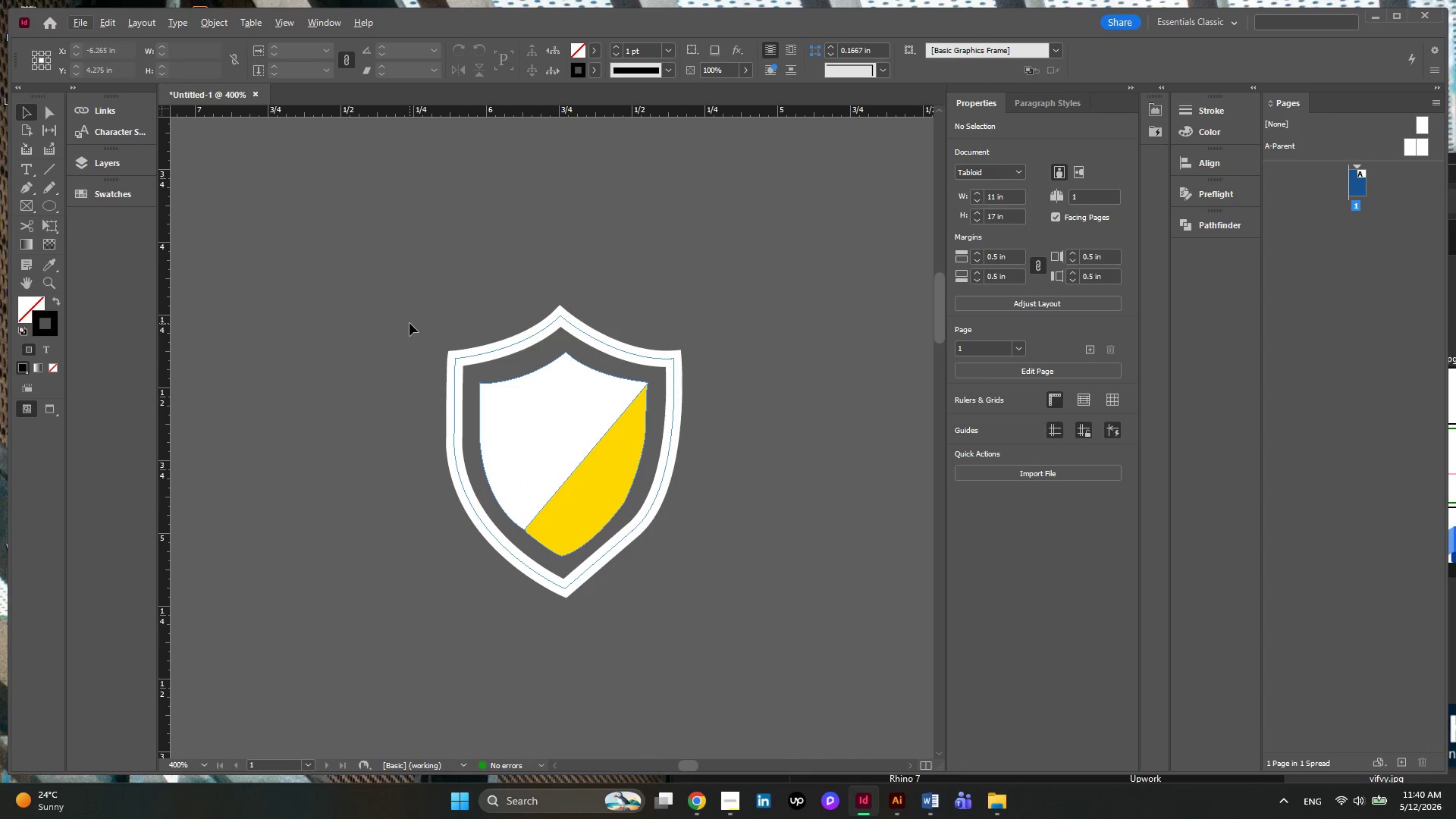 
wait(6.06)
 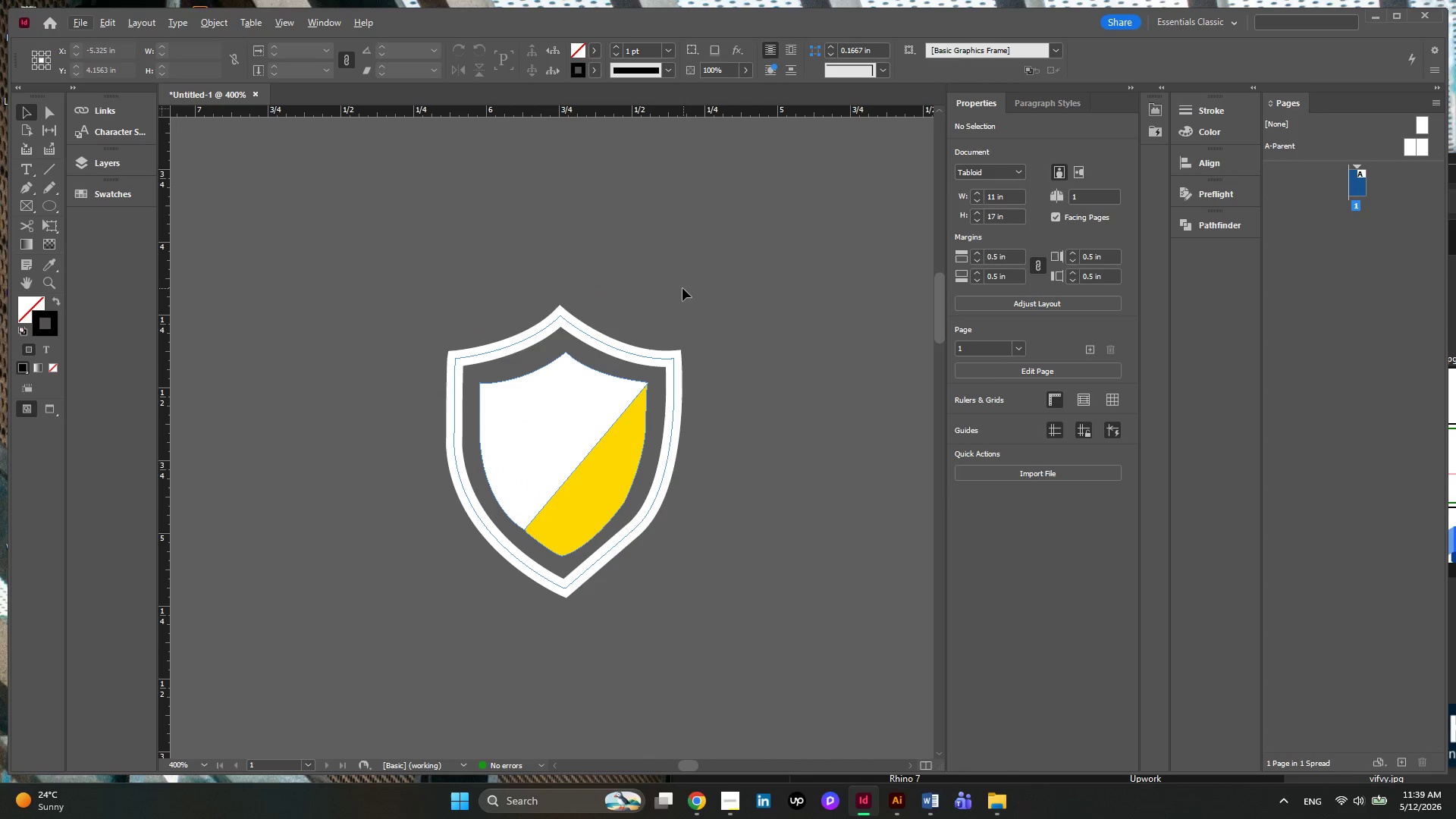 
left_click_drag(start_coordinate=[340, 261], to_coordinate=[738, 634])
 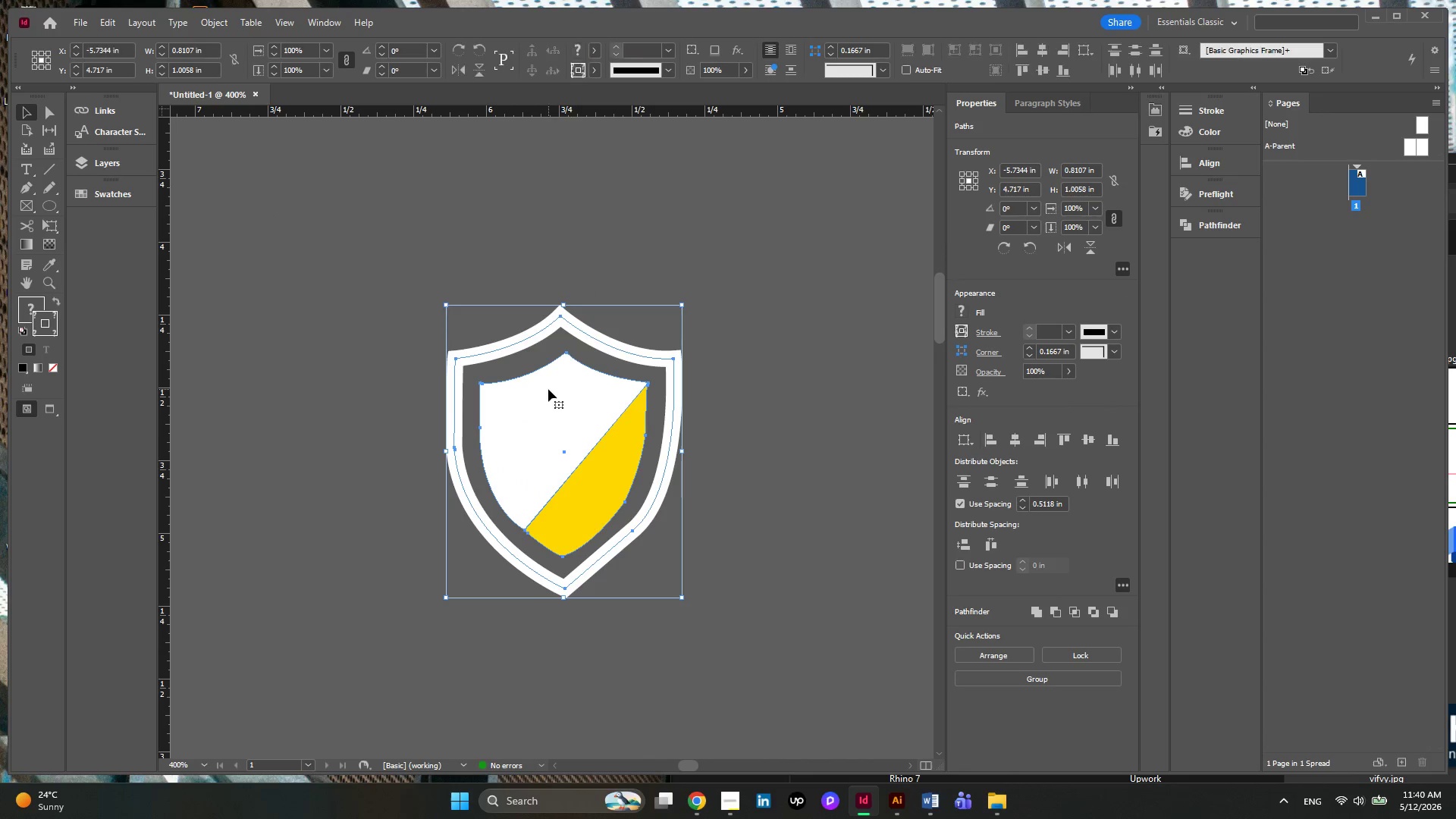 
right_click([552, 400])
 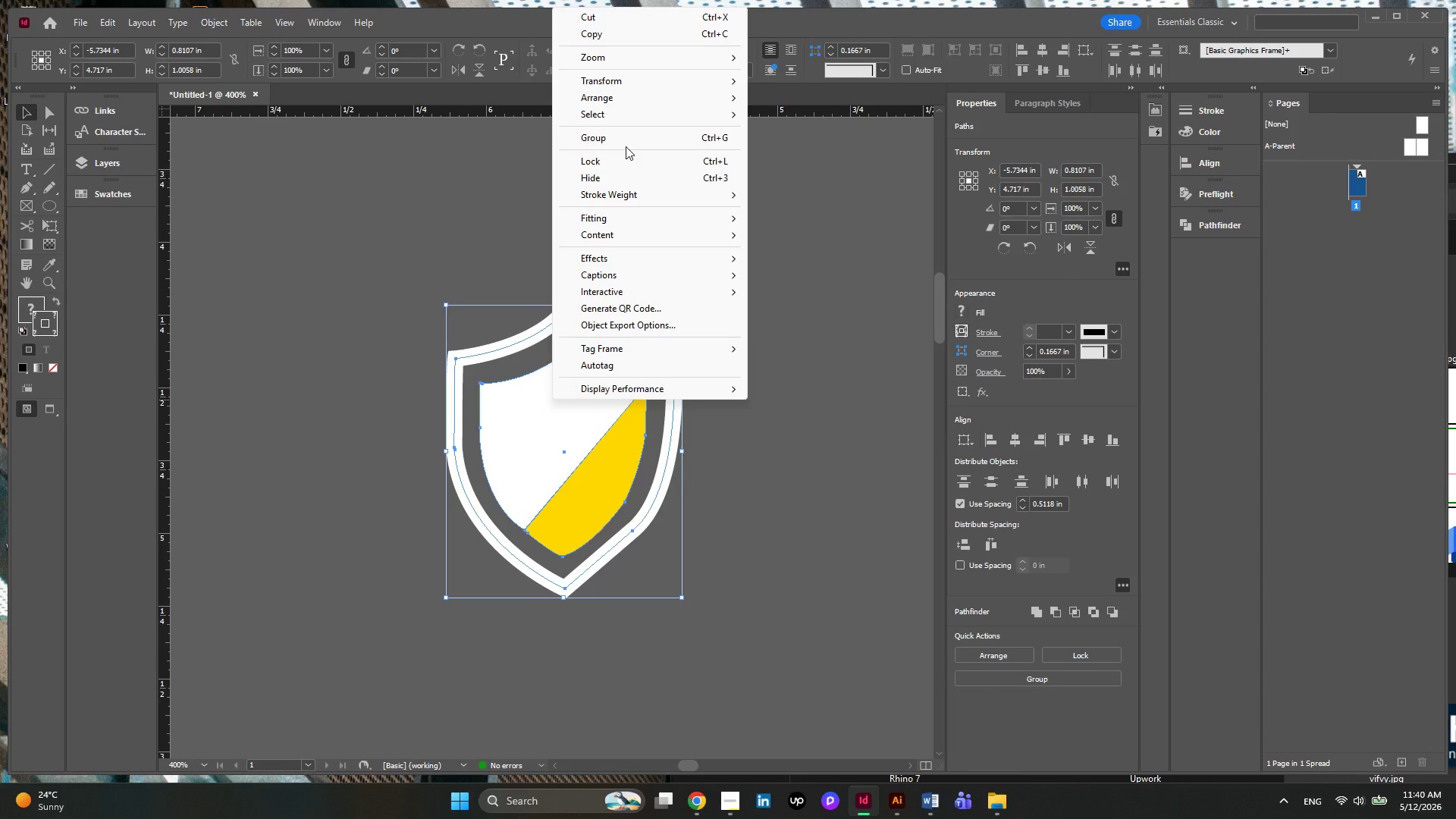 
left_click([624, 142])
 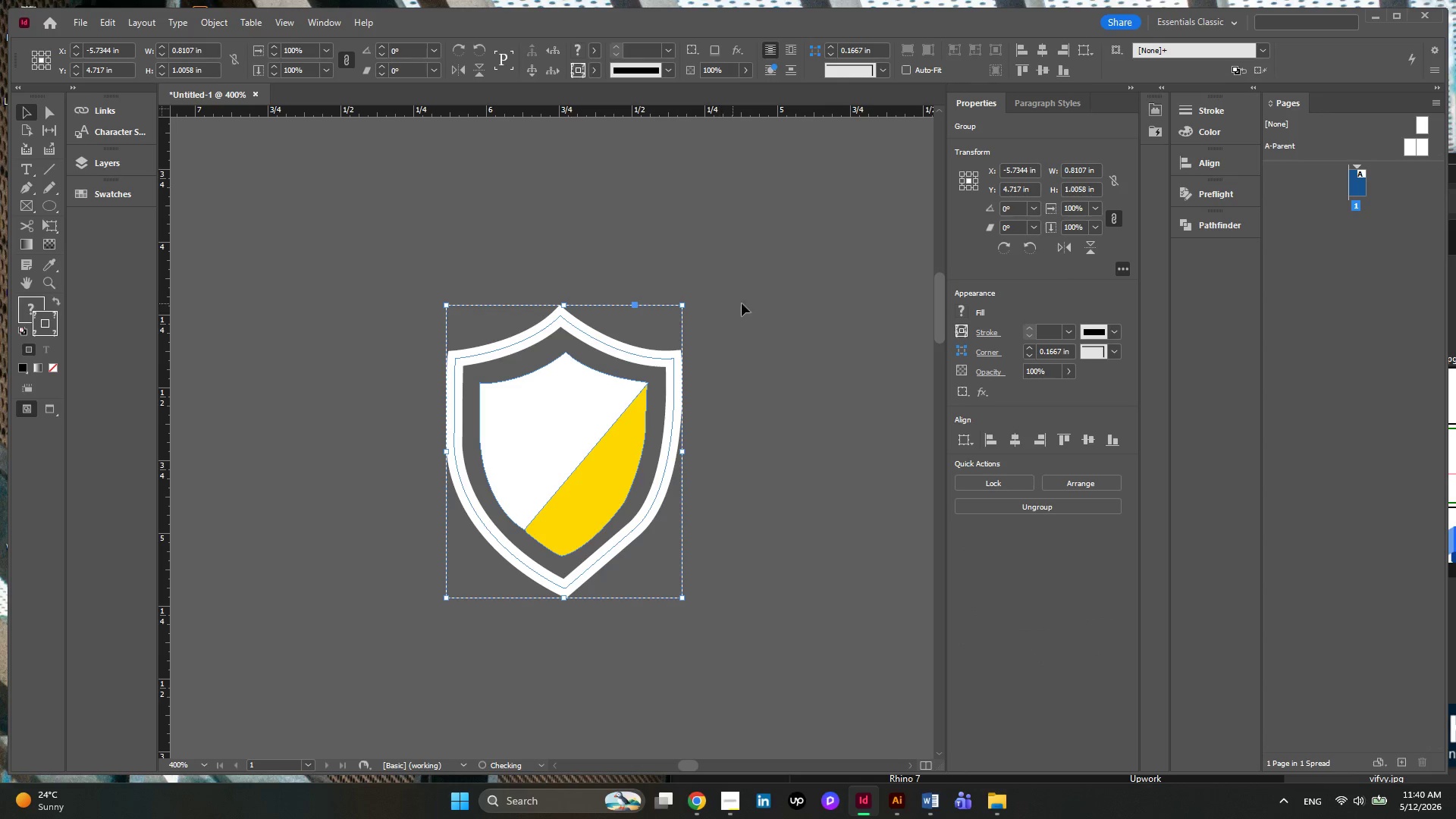 
left_click([778, 300])
 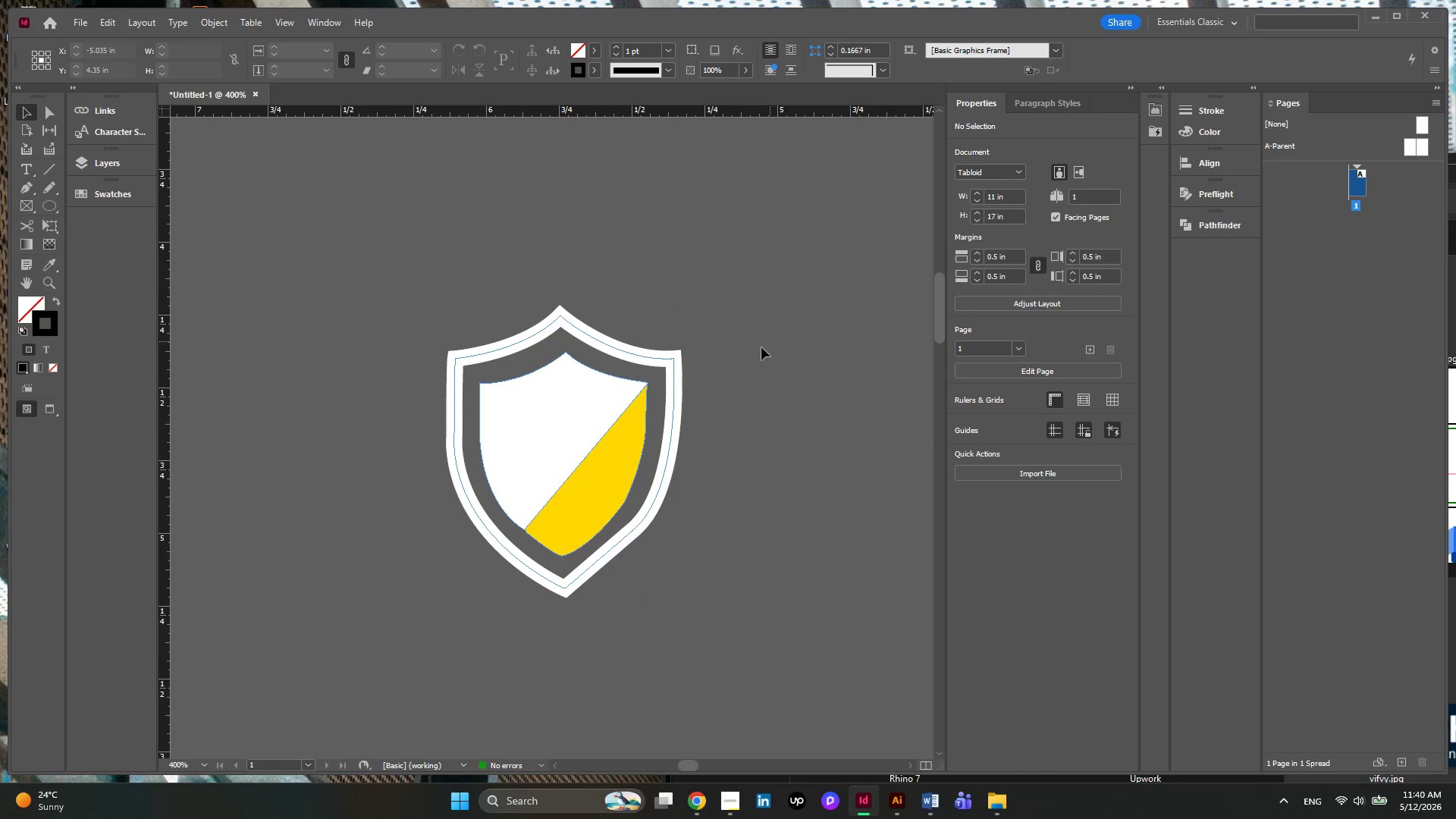 
key(Alt+AltLeft)
 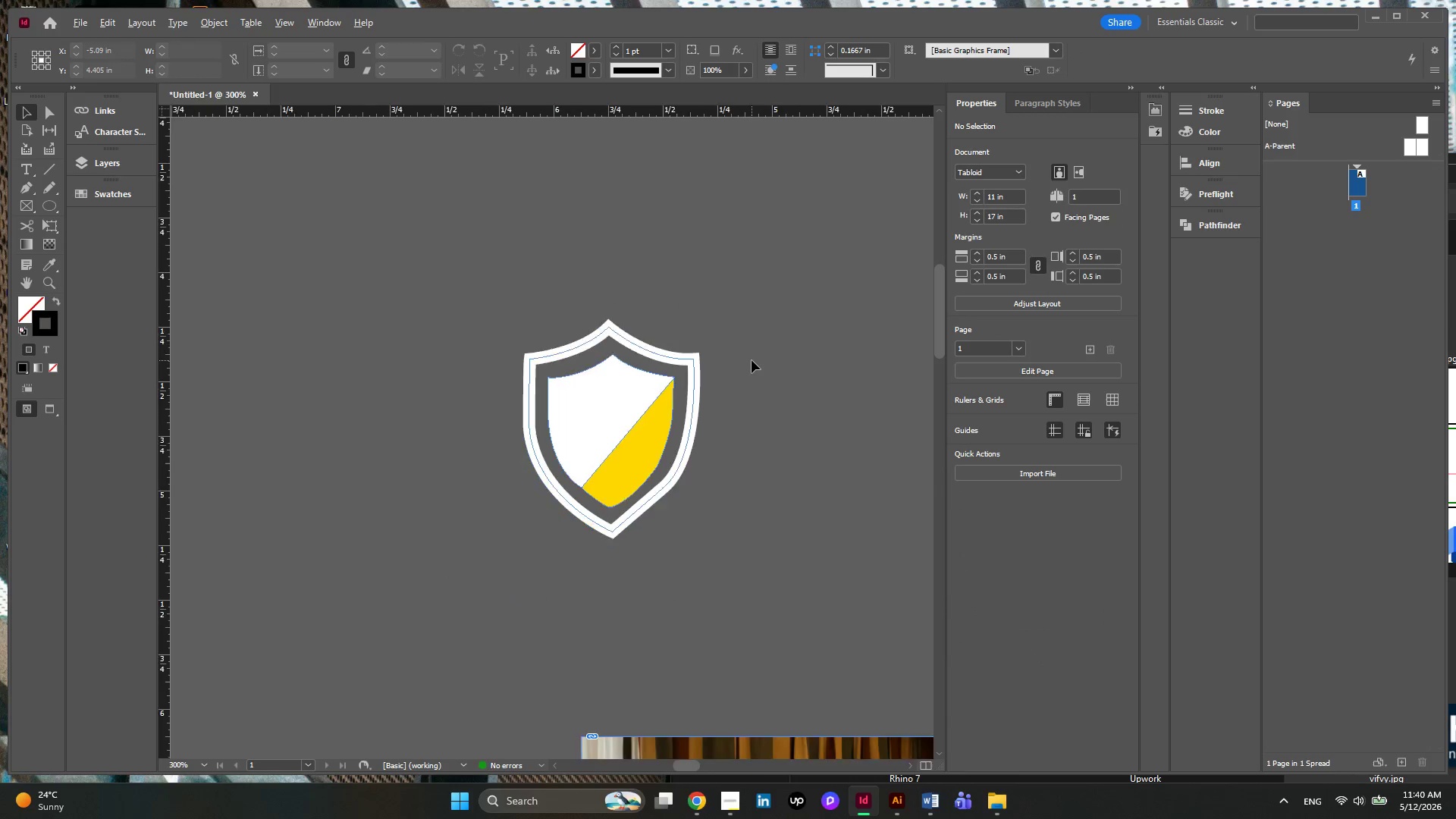 
key(Alt+AltLeft)
 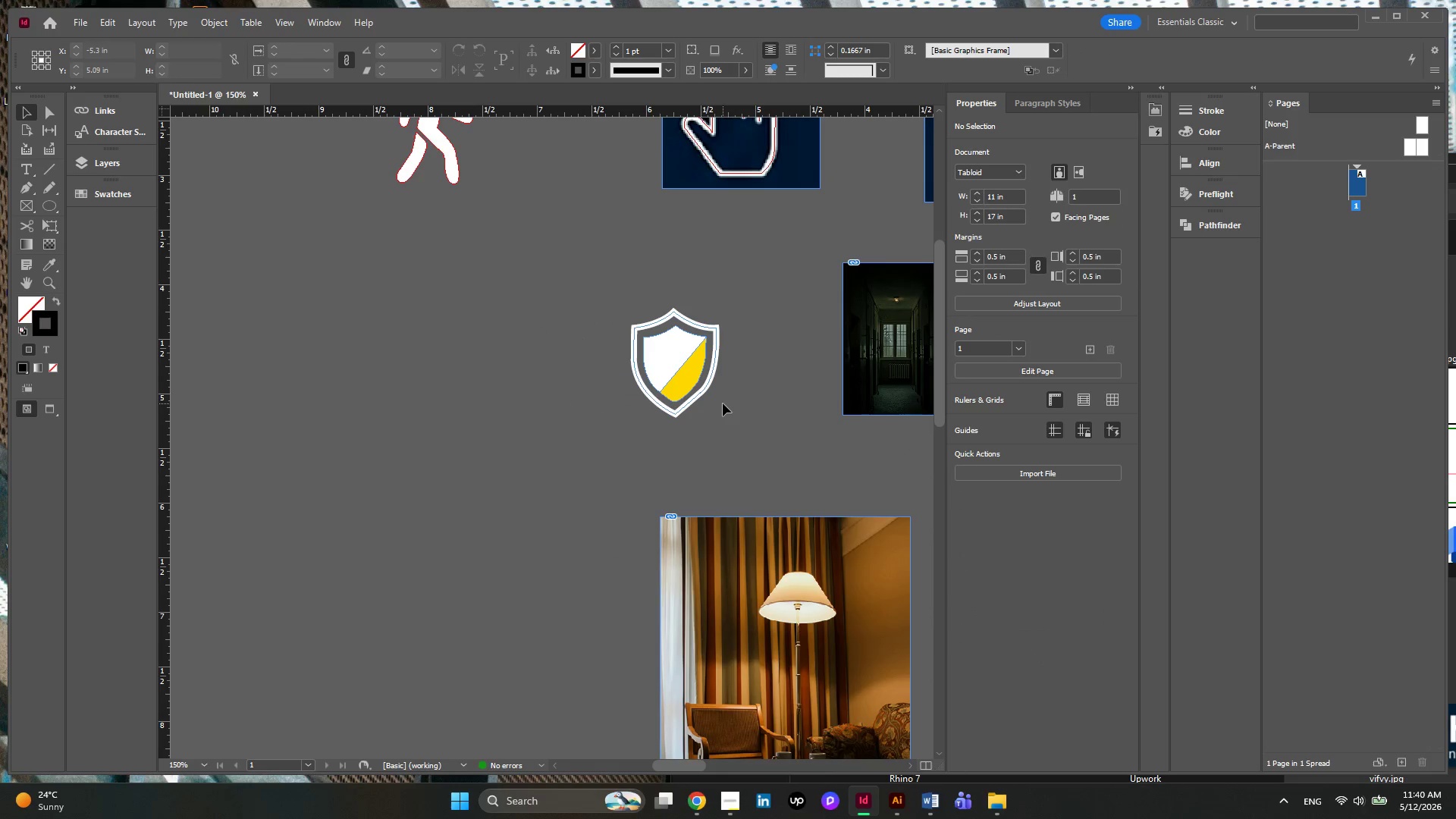 
key(Alt+AltLeft)
 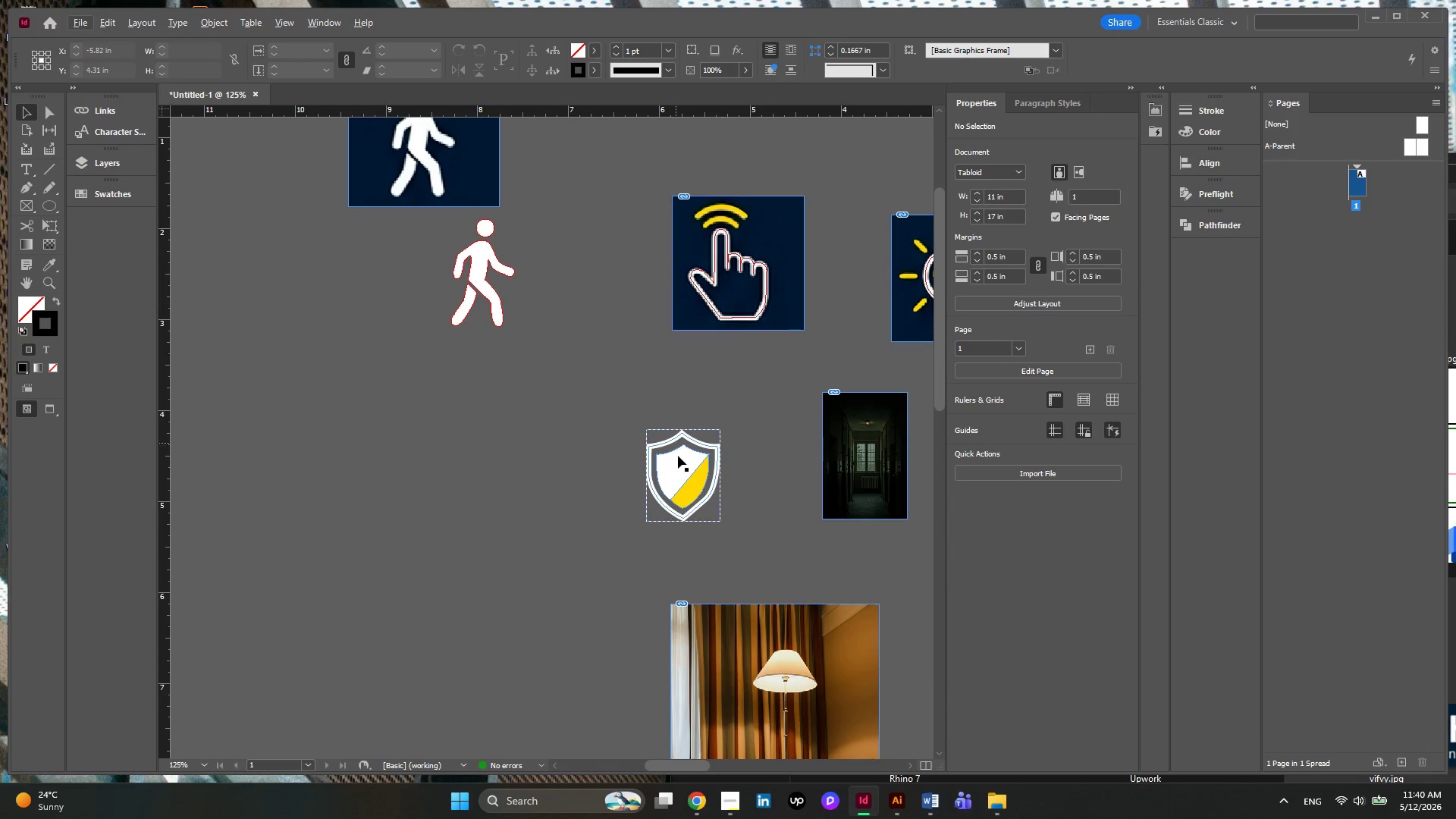 
scroll: coordinate [718, 357], scroll_direction: down, amount: 3.0
 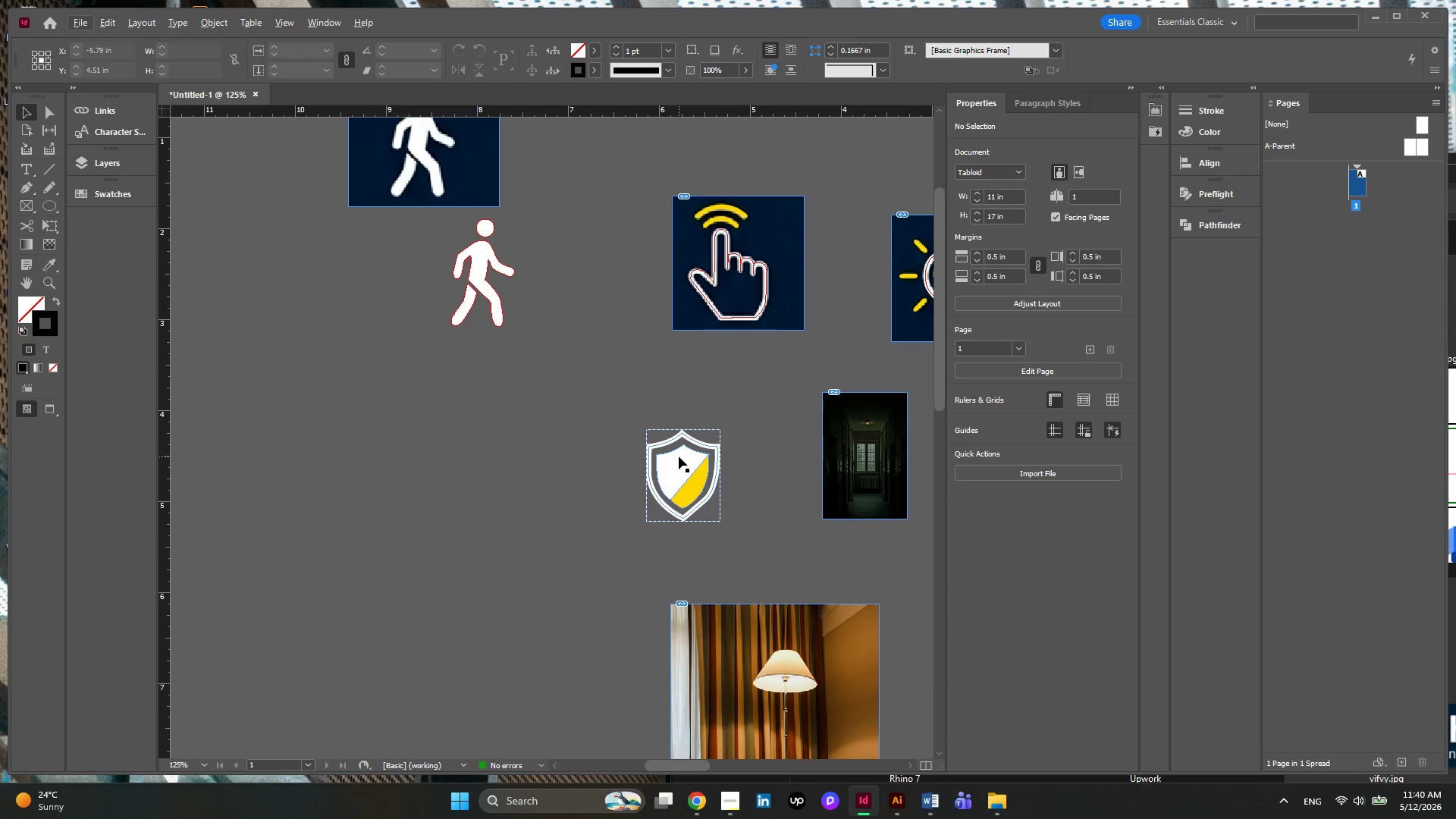 
left_click([679, 457])
 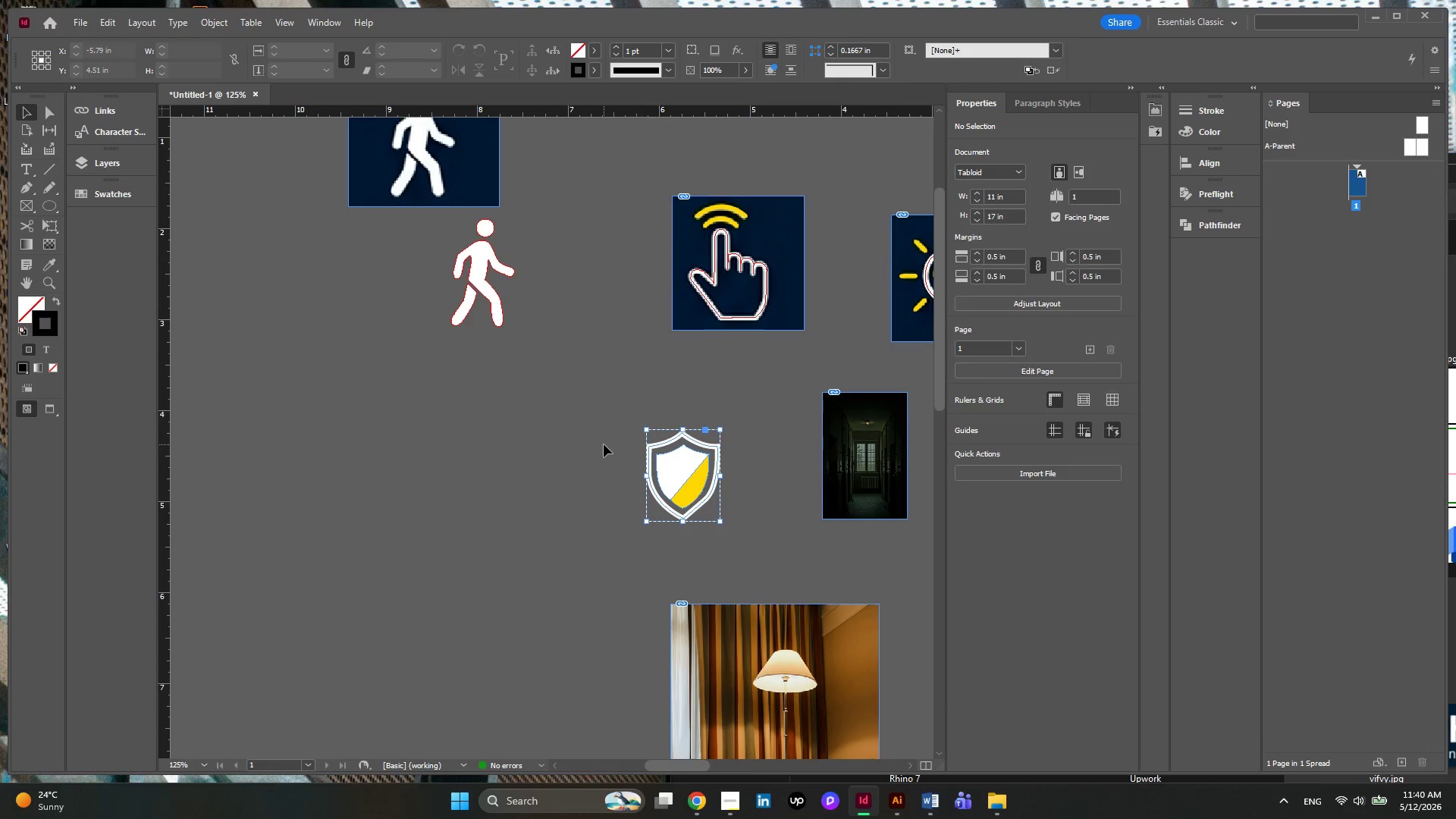 
key(Control+ControlLeft)
 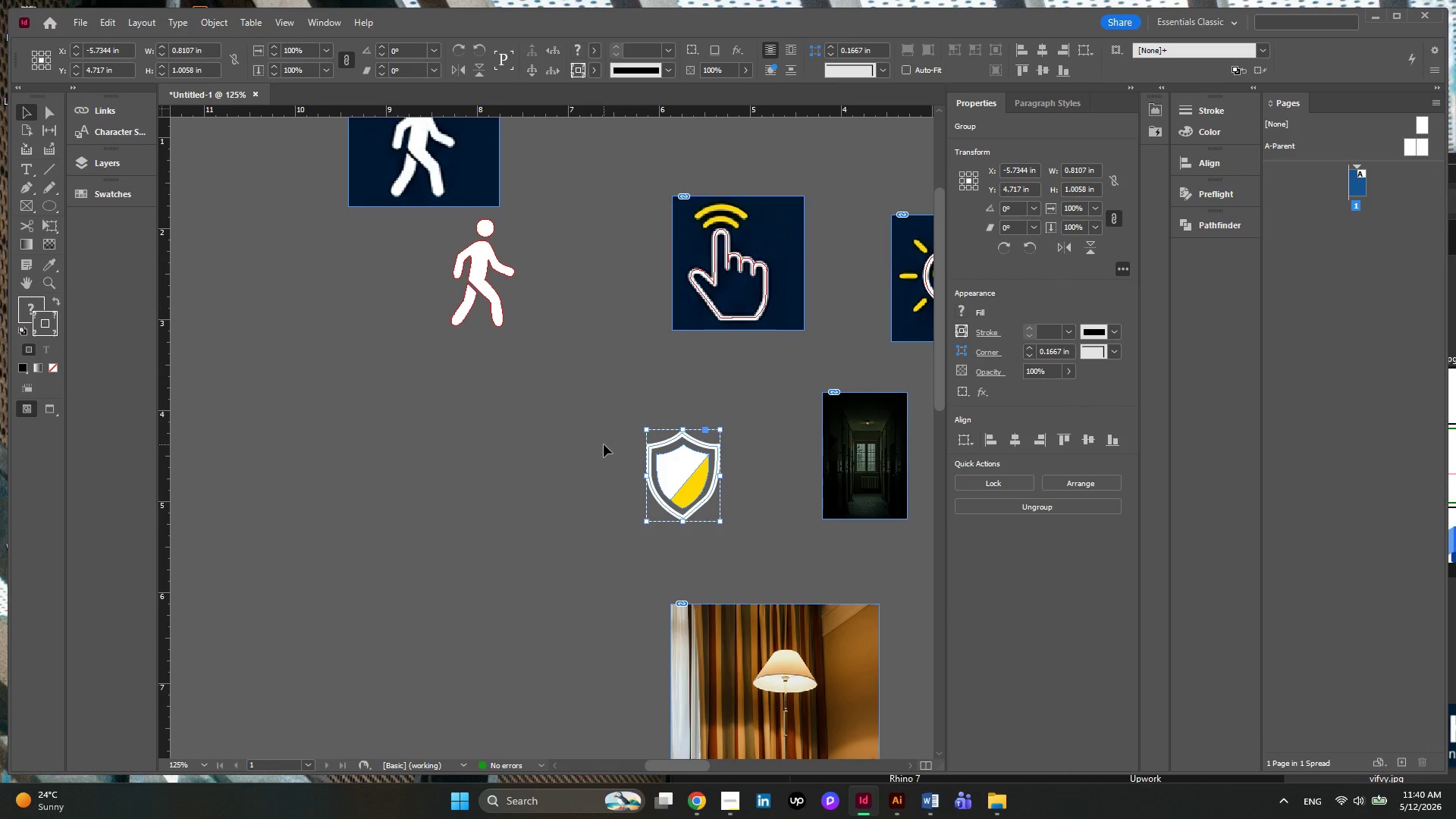 
hold_key(key=ControlLeft, duration=0.61)
scroll: coordinate [604, 444], scroll_direction: down, amount: 3.0
 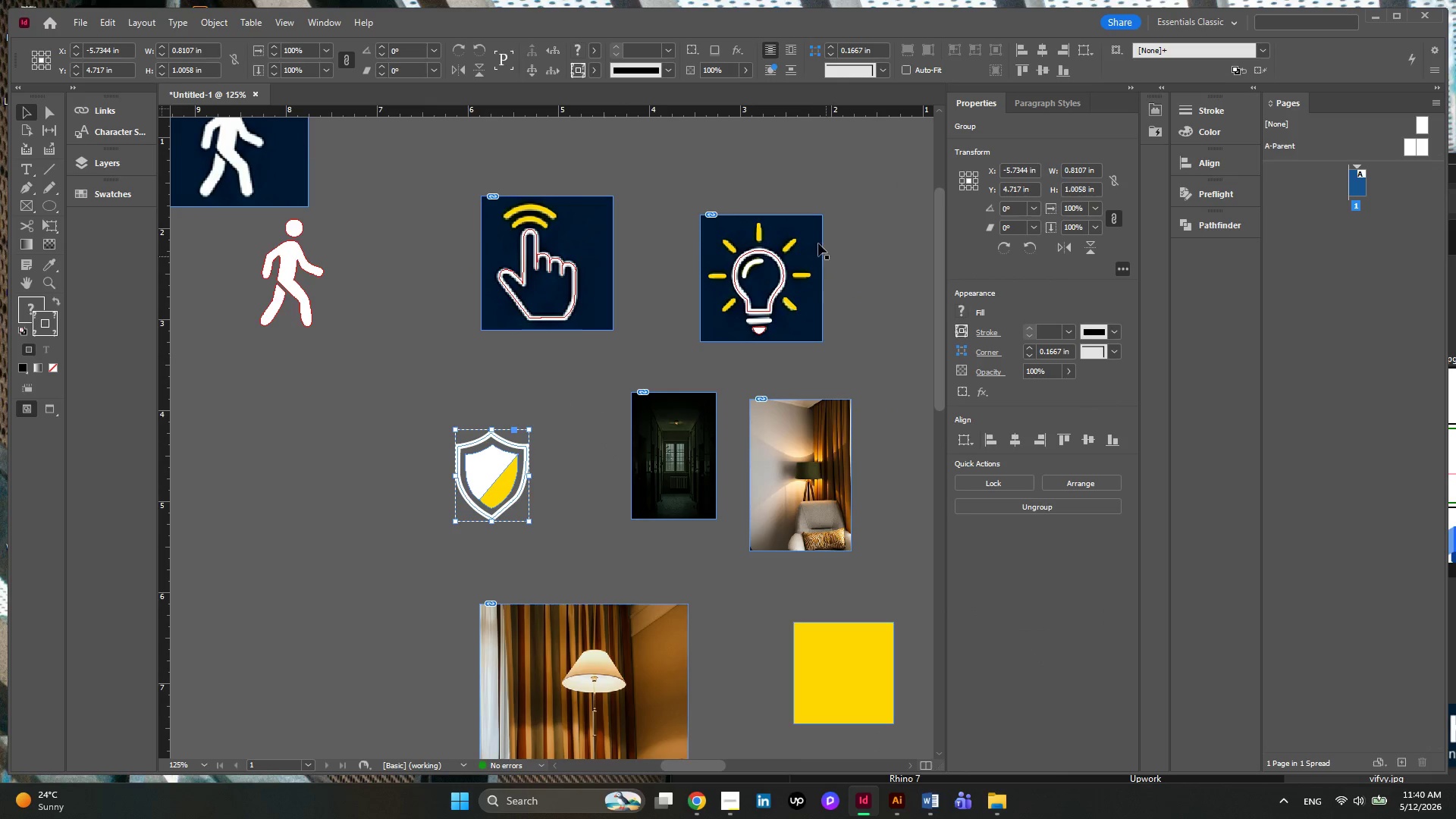 
left_click([809, 228])
 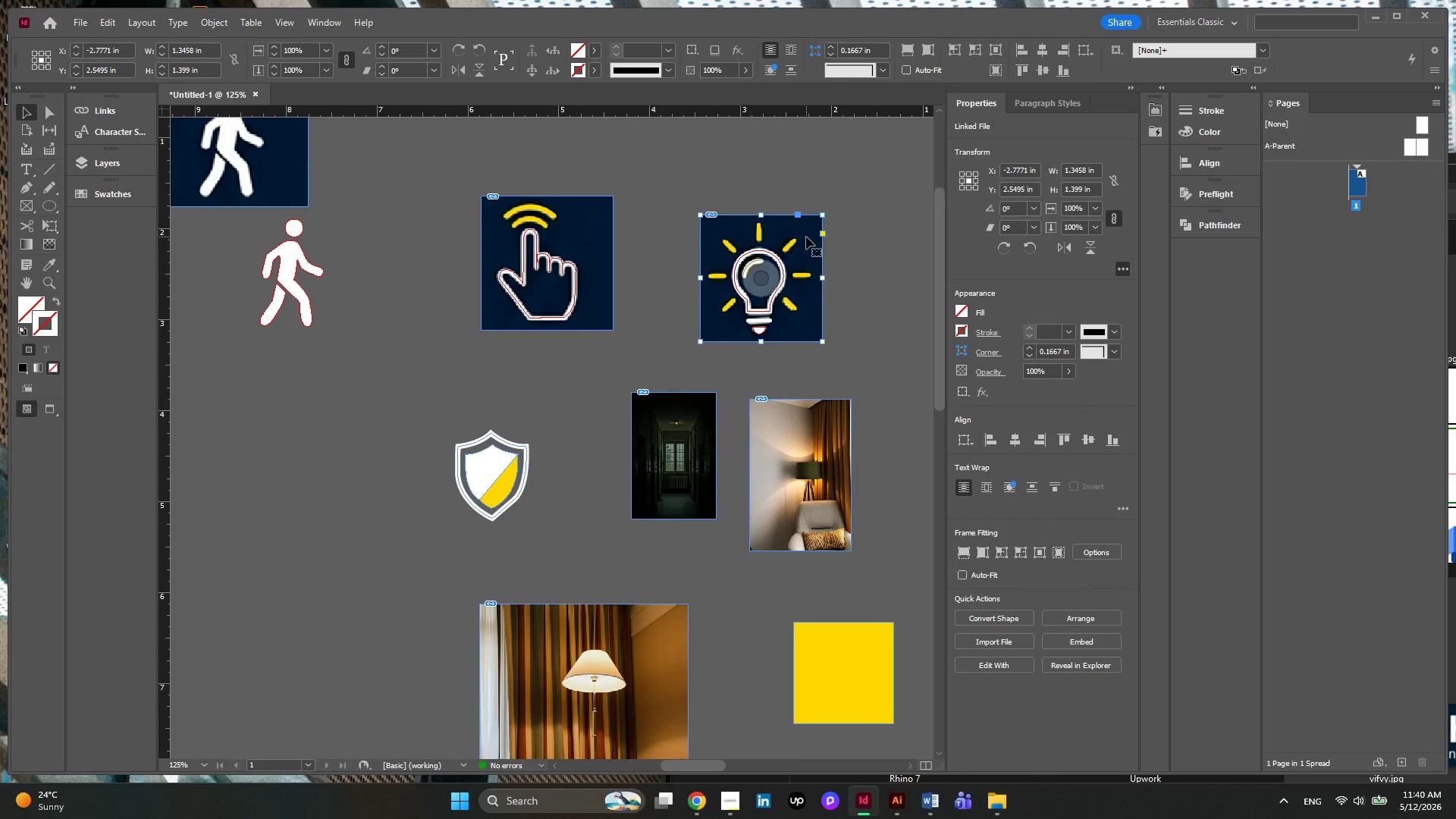 
left_click_drag(start_coordinate=[806, 237], to_coordinate=[814, 180])
 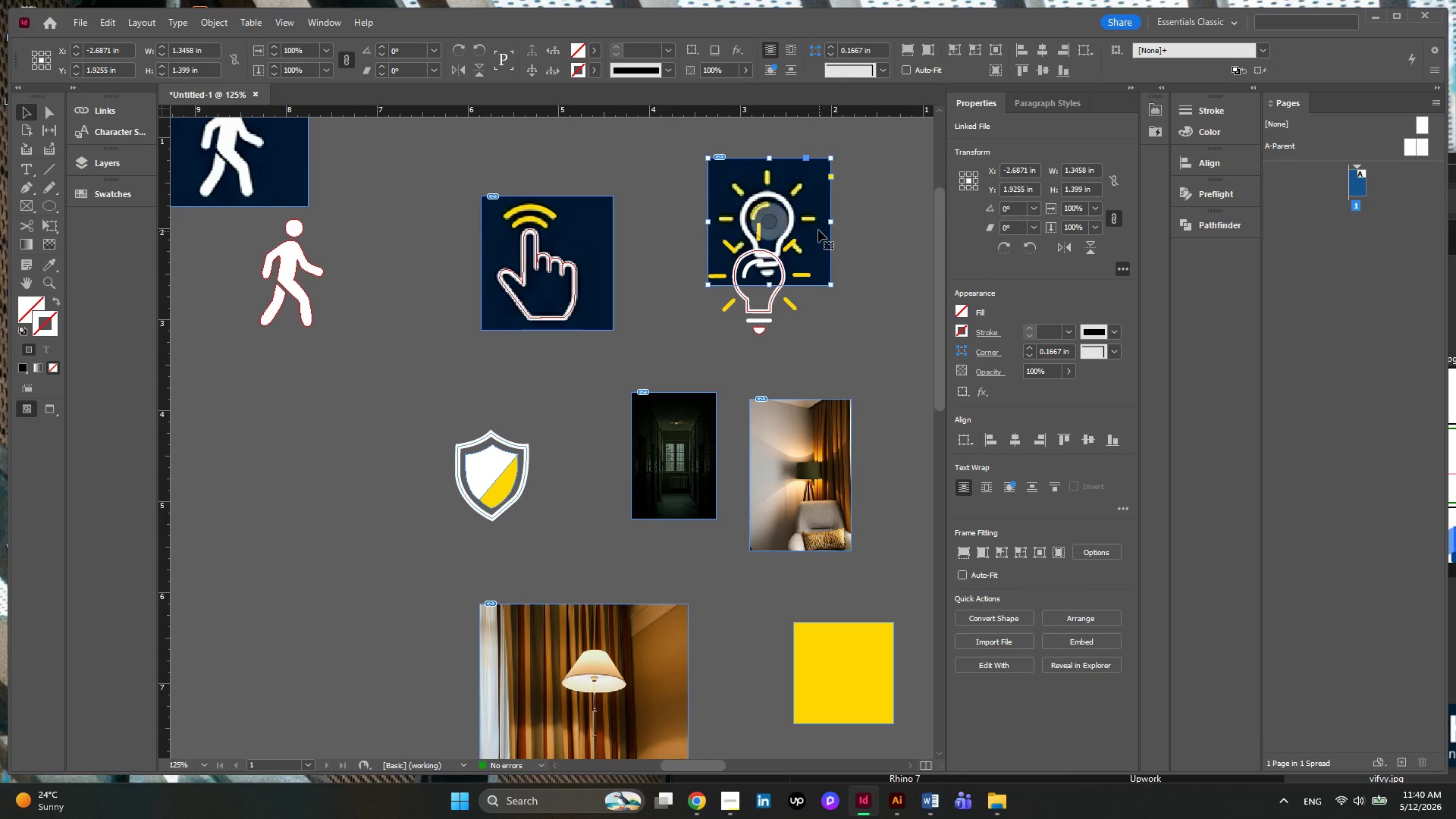 
scroll: coordinate [808, 302], scroll_direction: up, amount: 3.0
 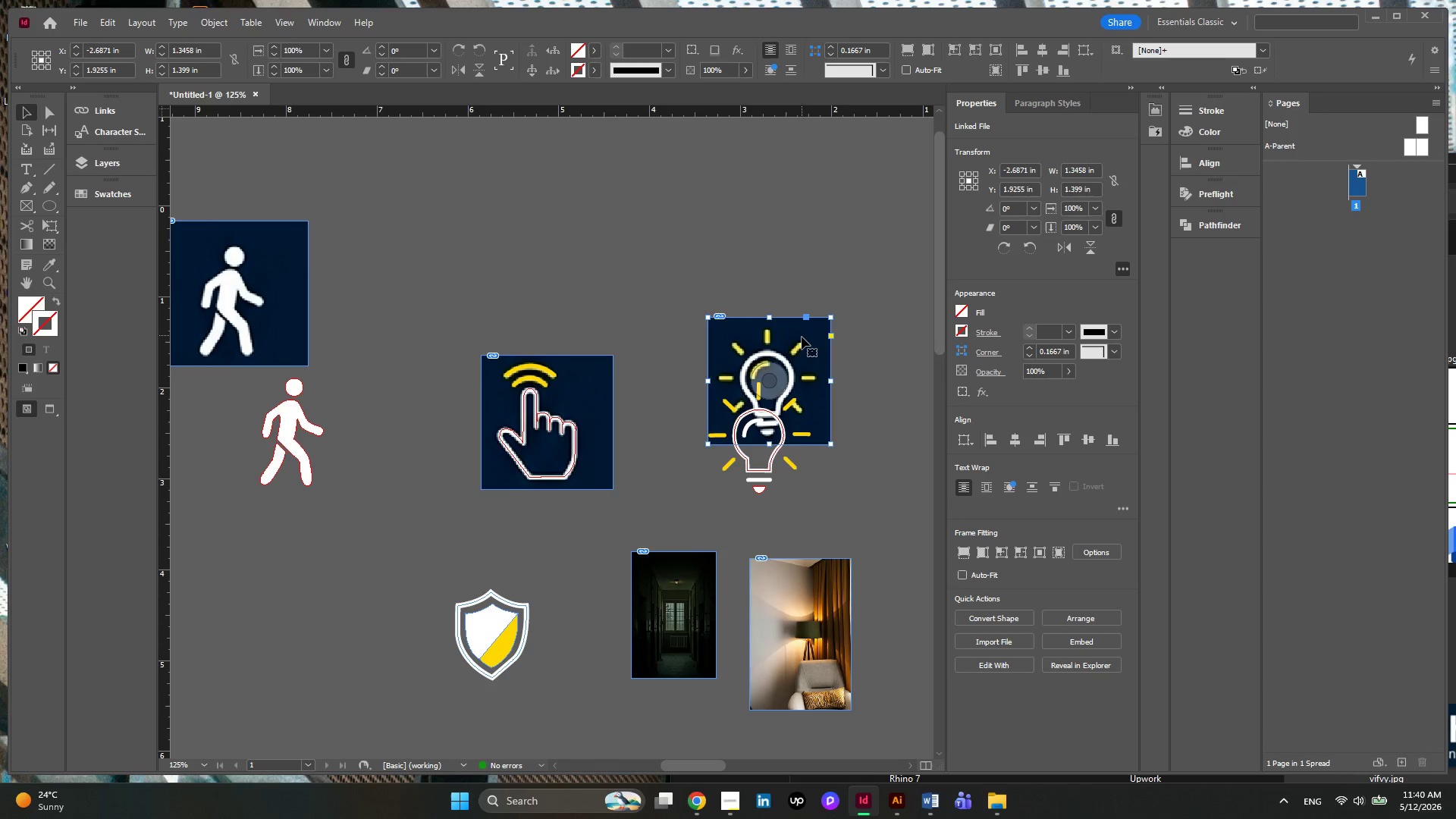 
left_click_drag(start_coordinate=[802, 337], to_coordinate=[800, 284])
 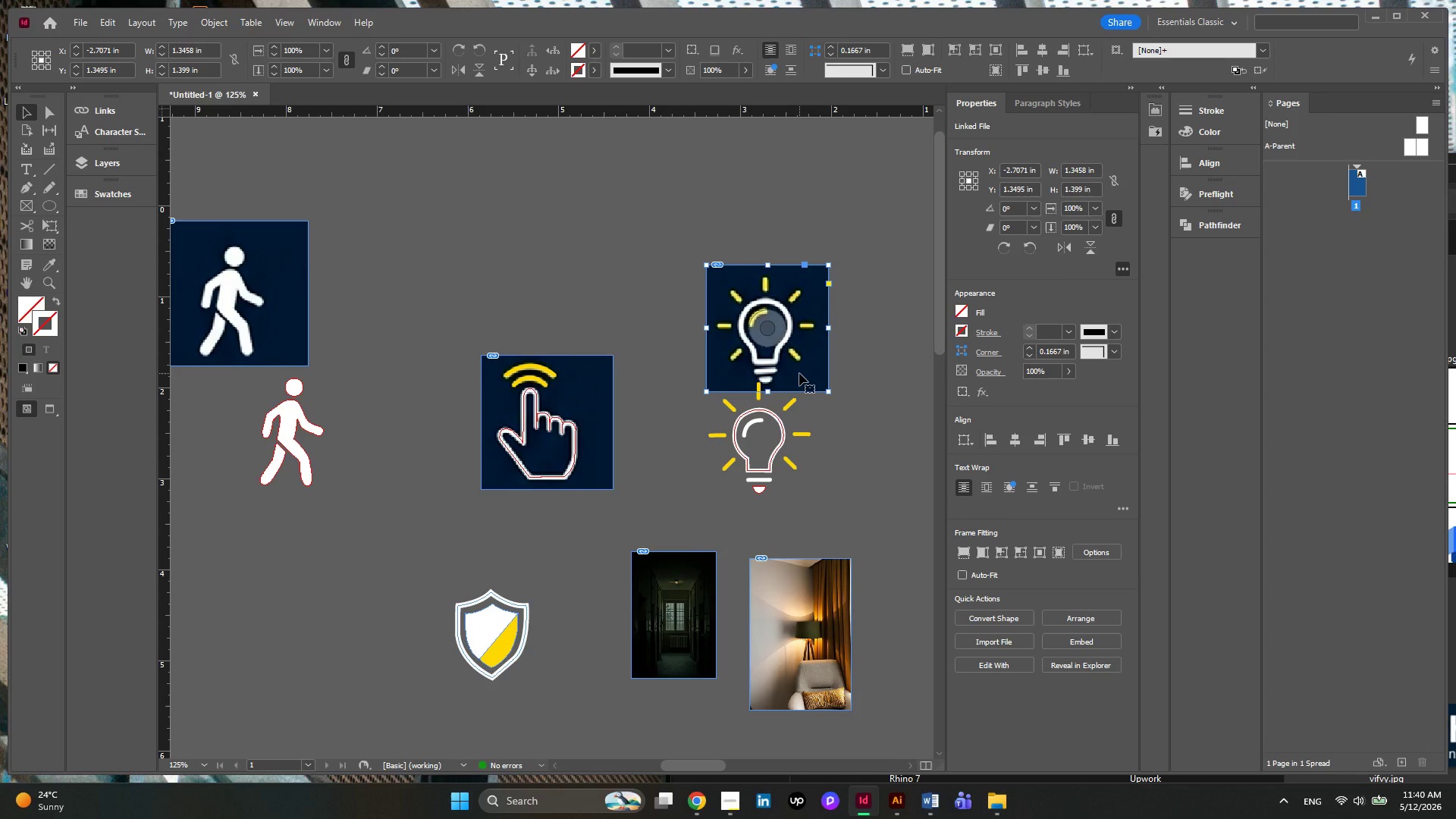 
left_click_drag(start_coordinate=[800, 359], to_coordinate=[806, 290])
 